 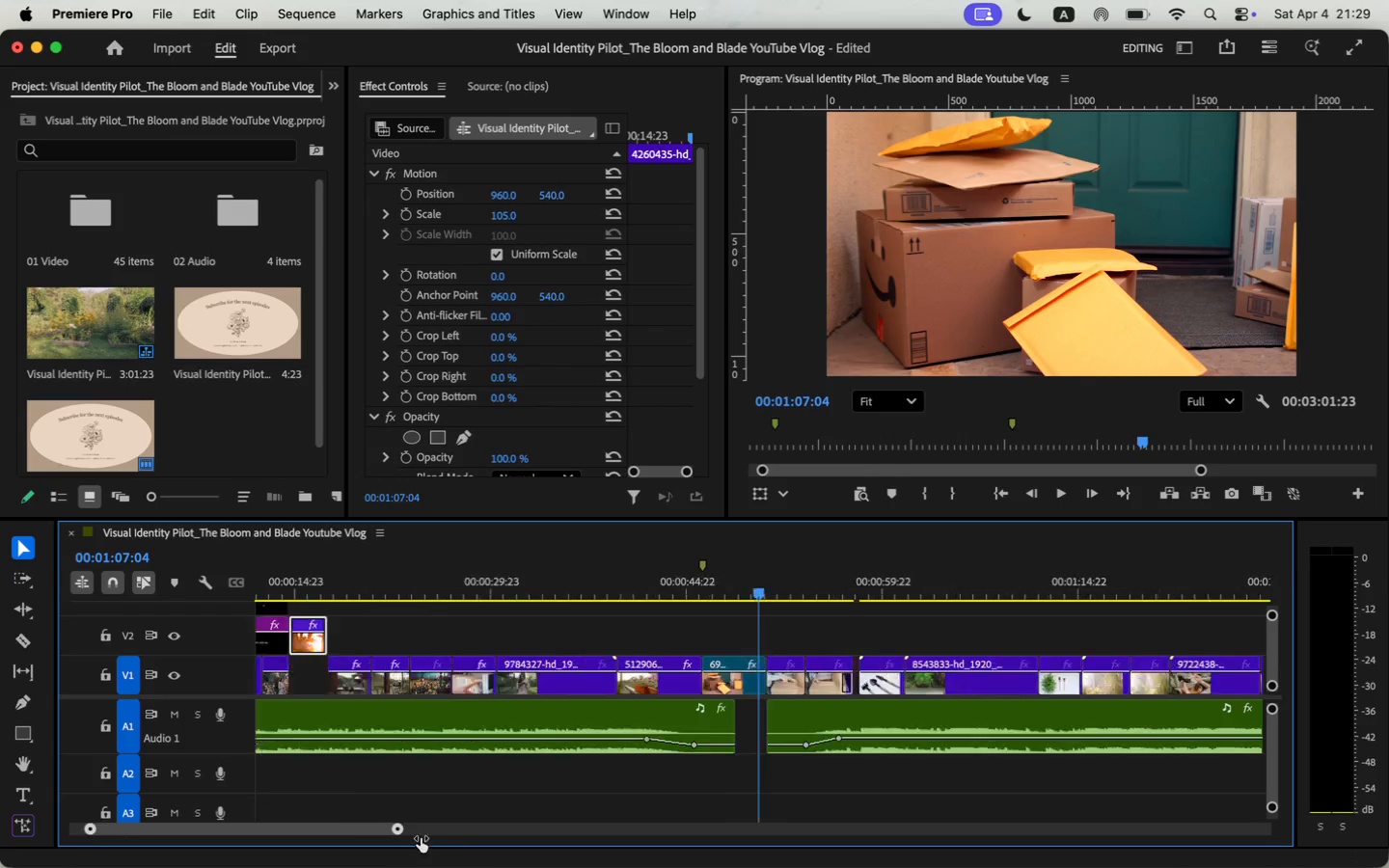 
key(Space)
 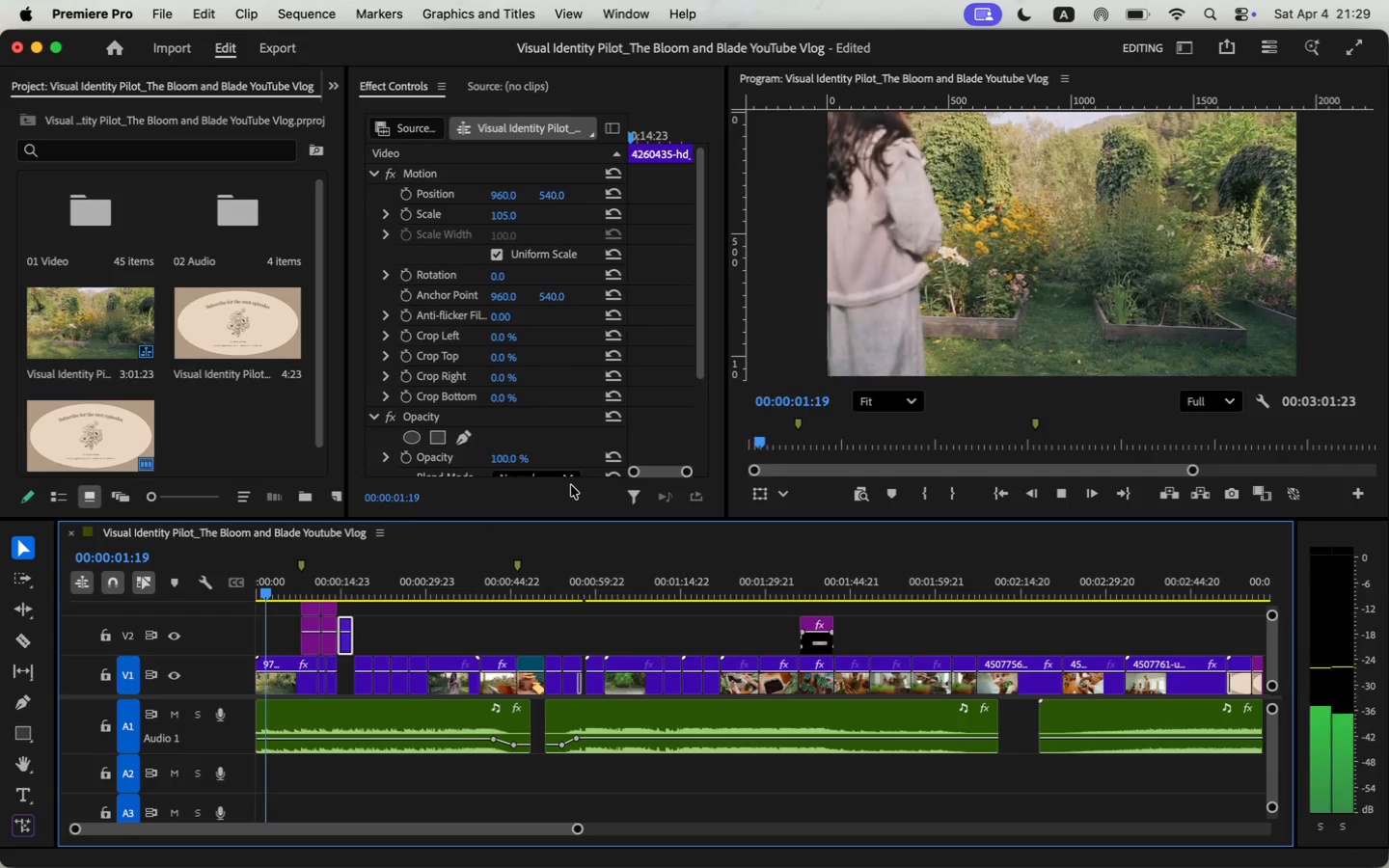 
left_click_drag(start_coordinate=[232, 695], to_coordinate=[235, 730])
 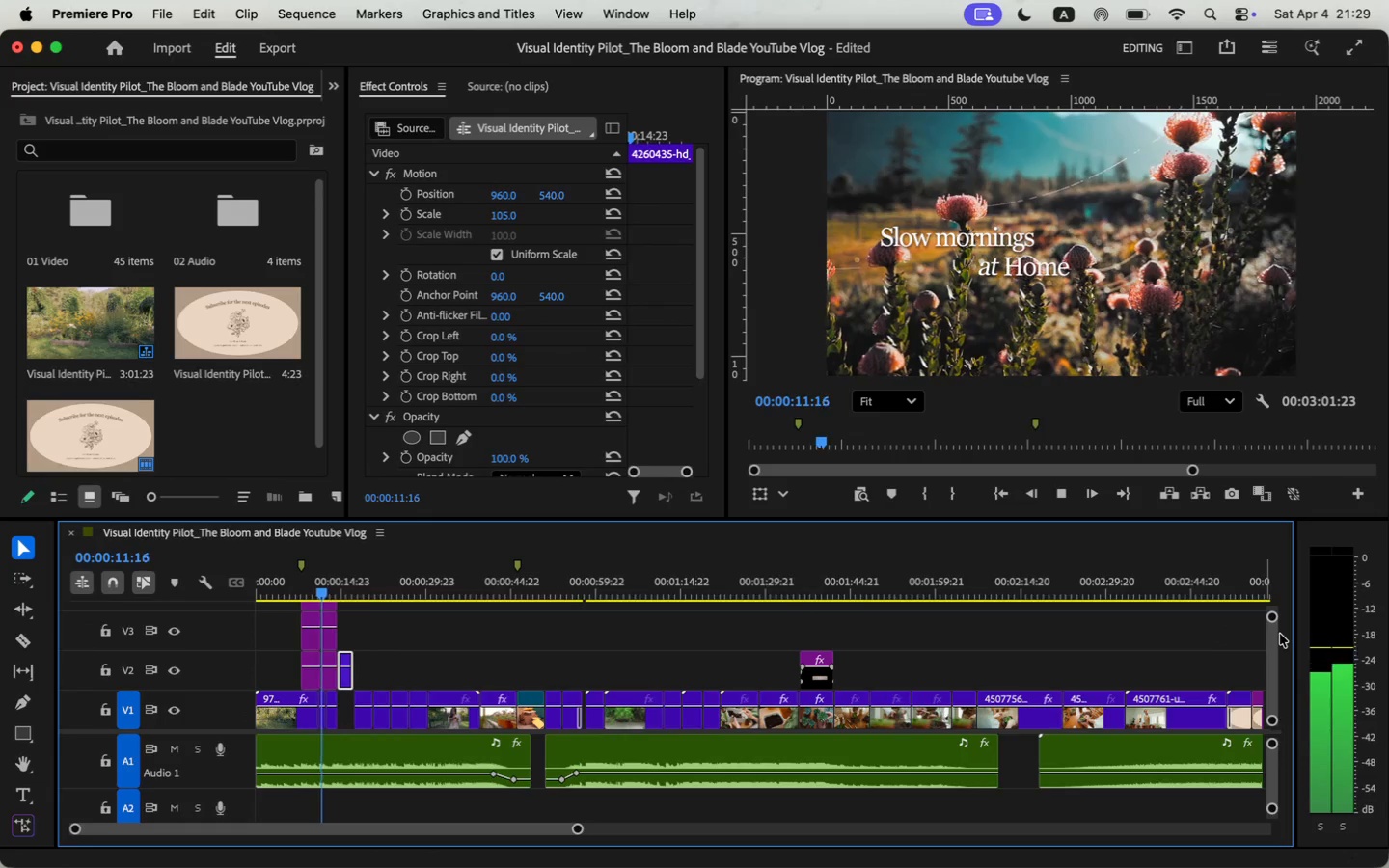 
wait(11.68)
 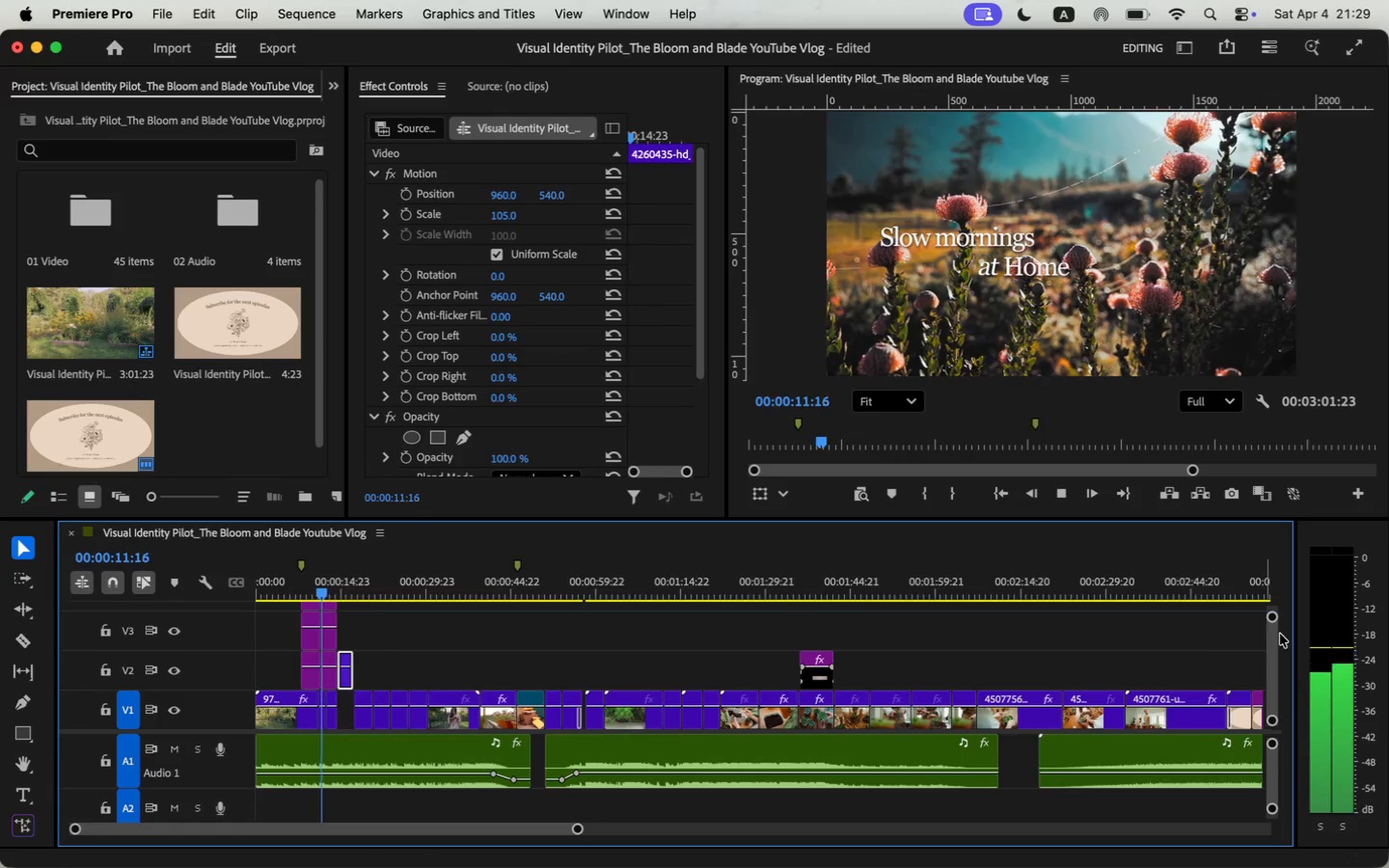 
key(Space)
 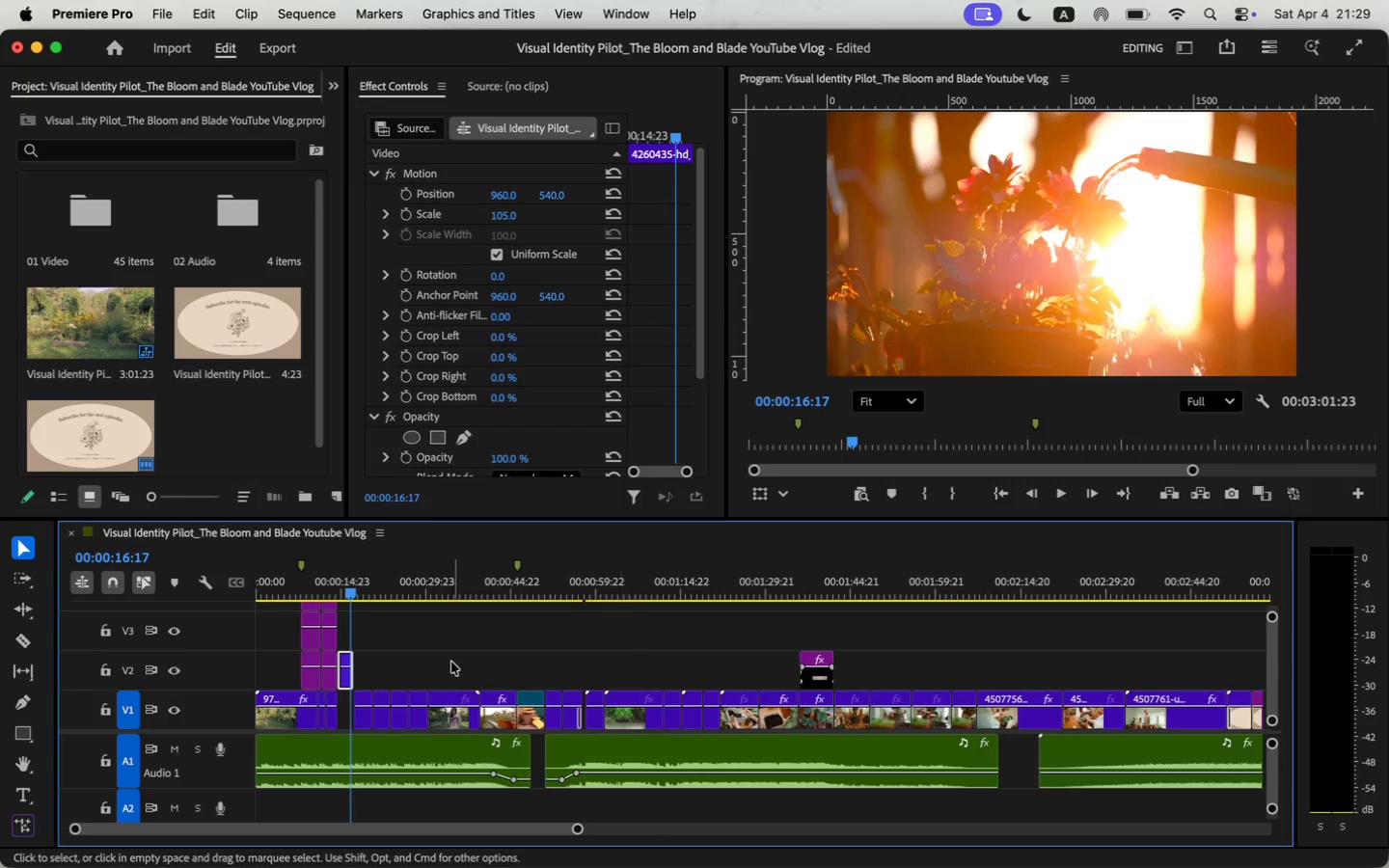 
key(M)
 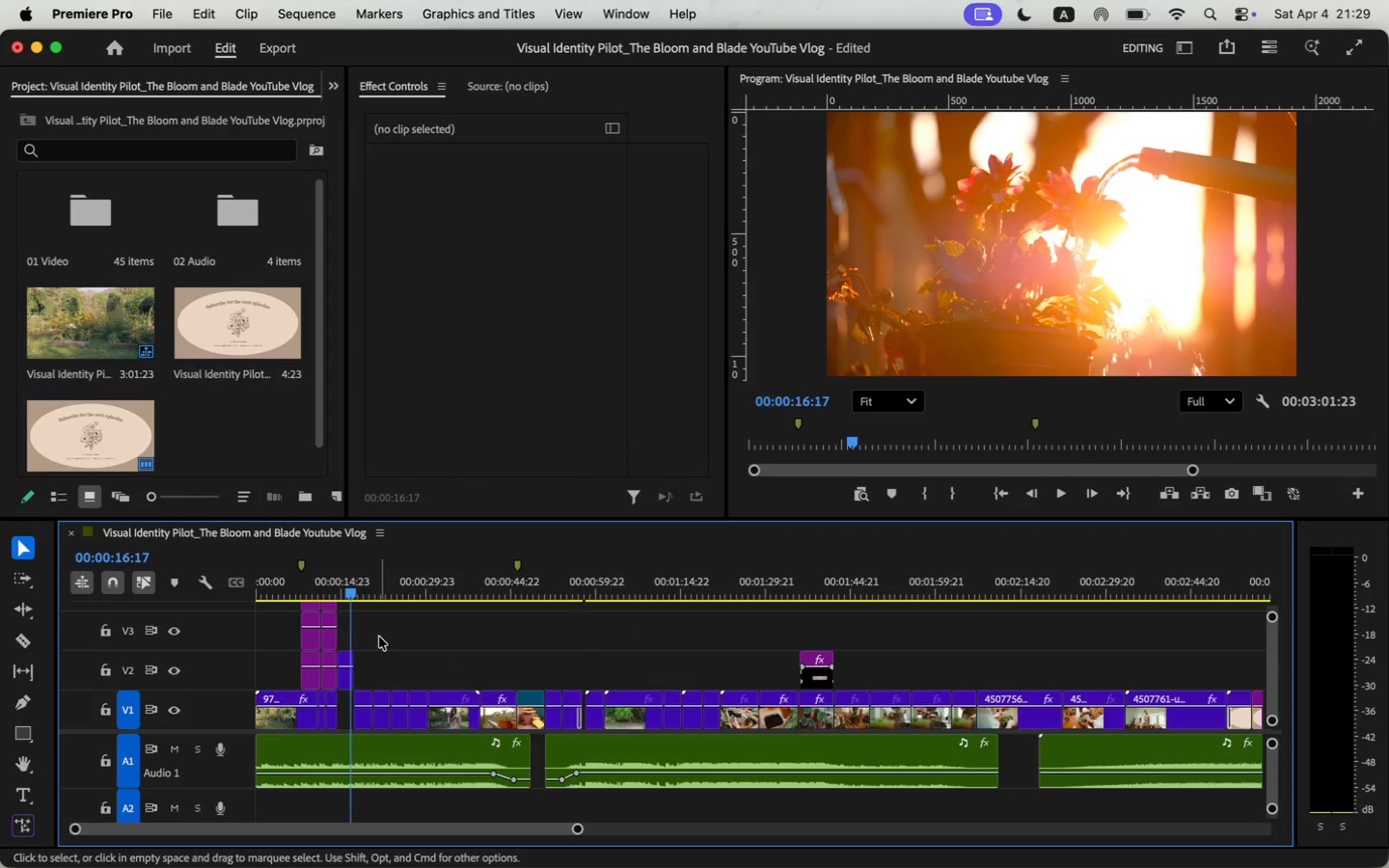 
key(M)
 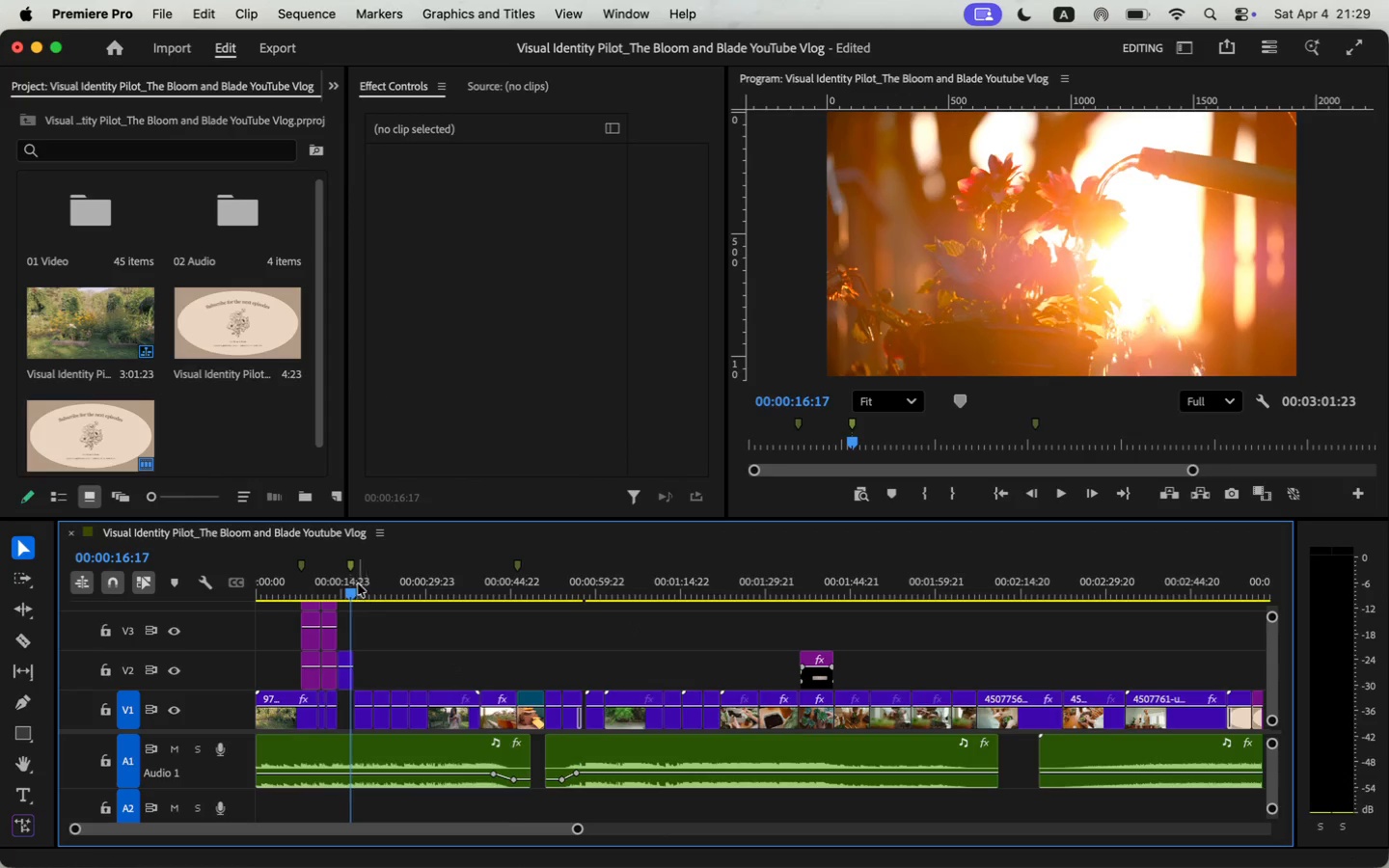 
double_click([352, 565])
 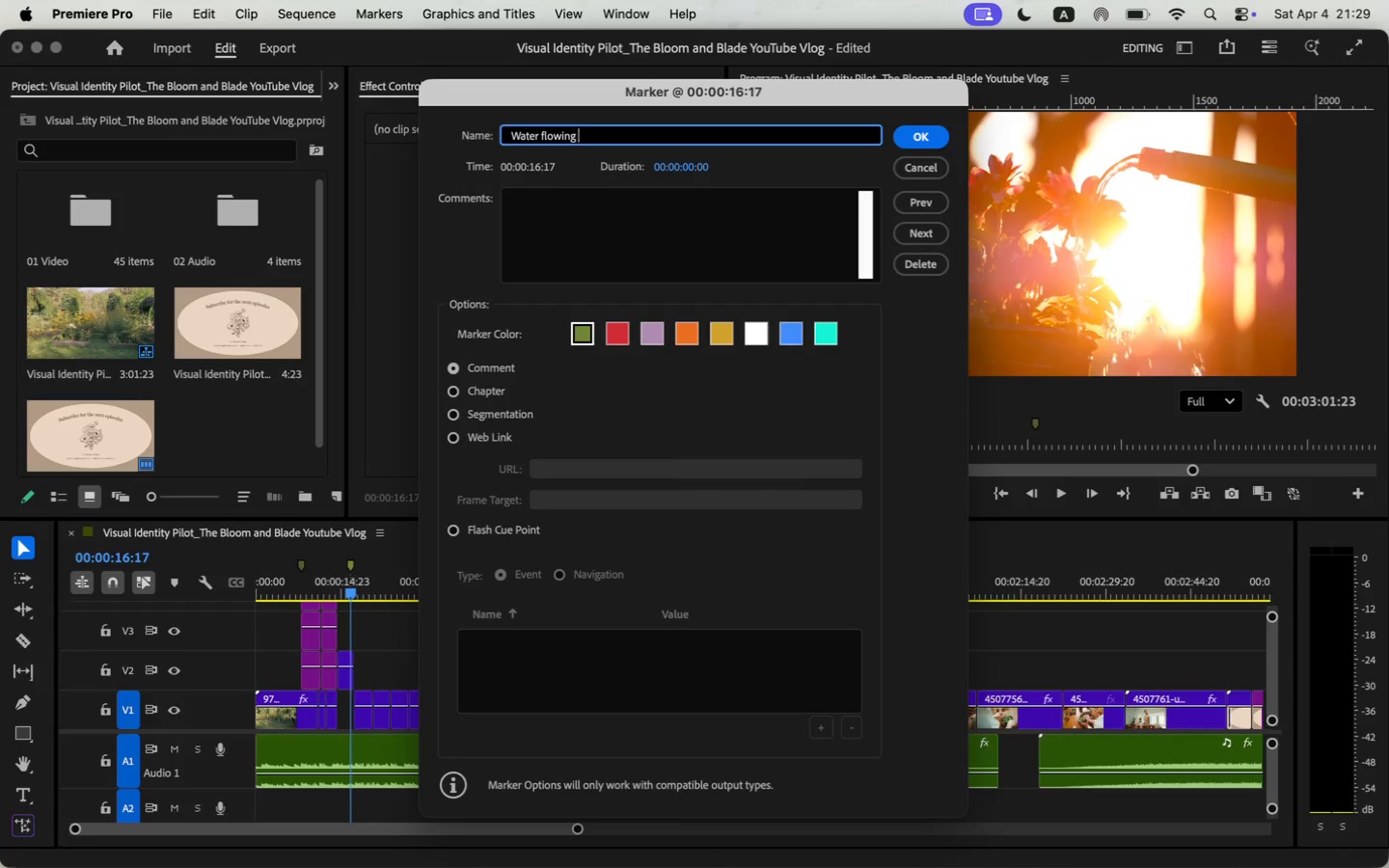 
type(Wate )
key(Backspace)
type(r flowing x2)
 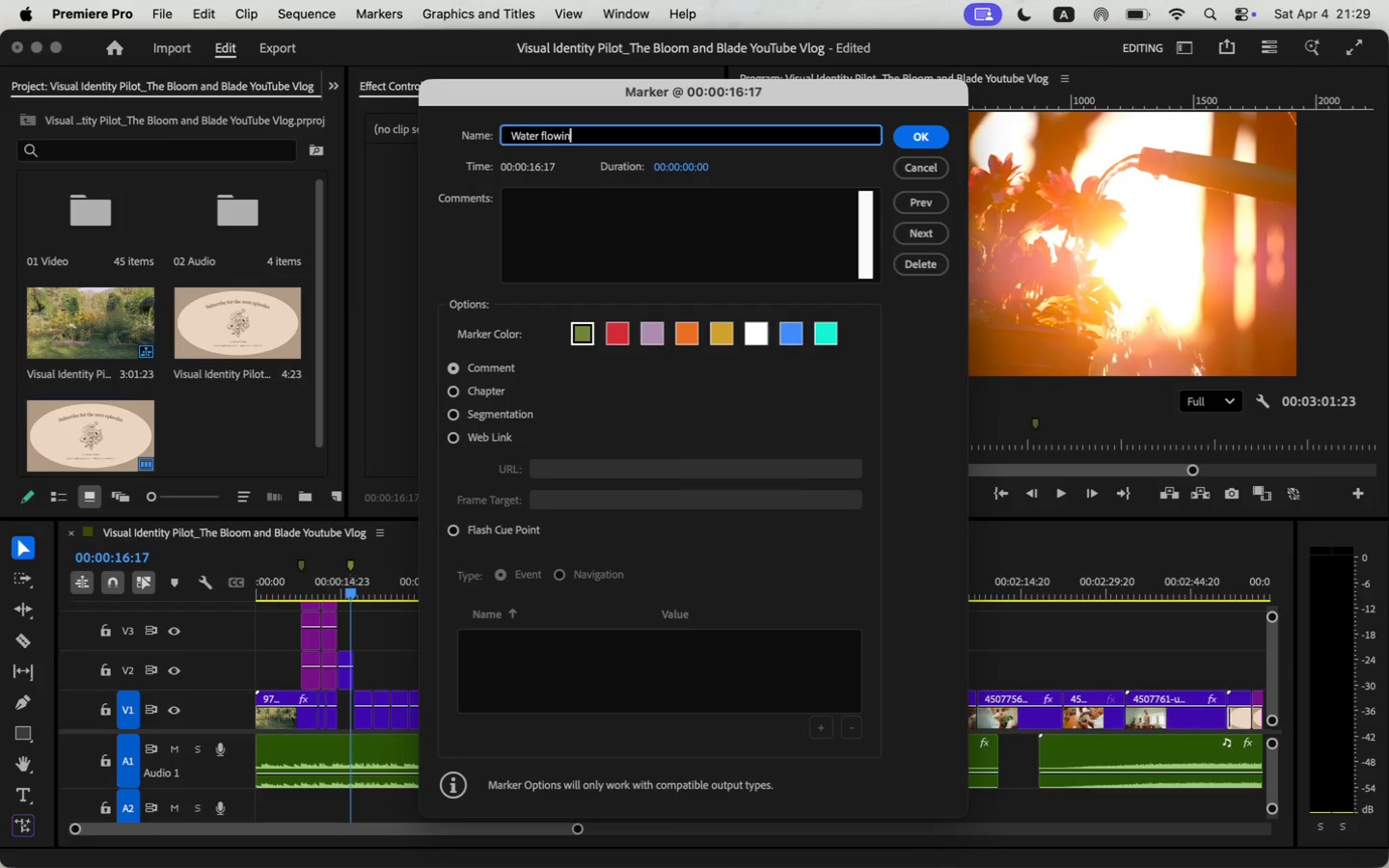 
left_click([937, 139])
 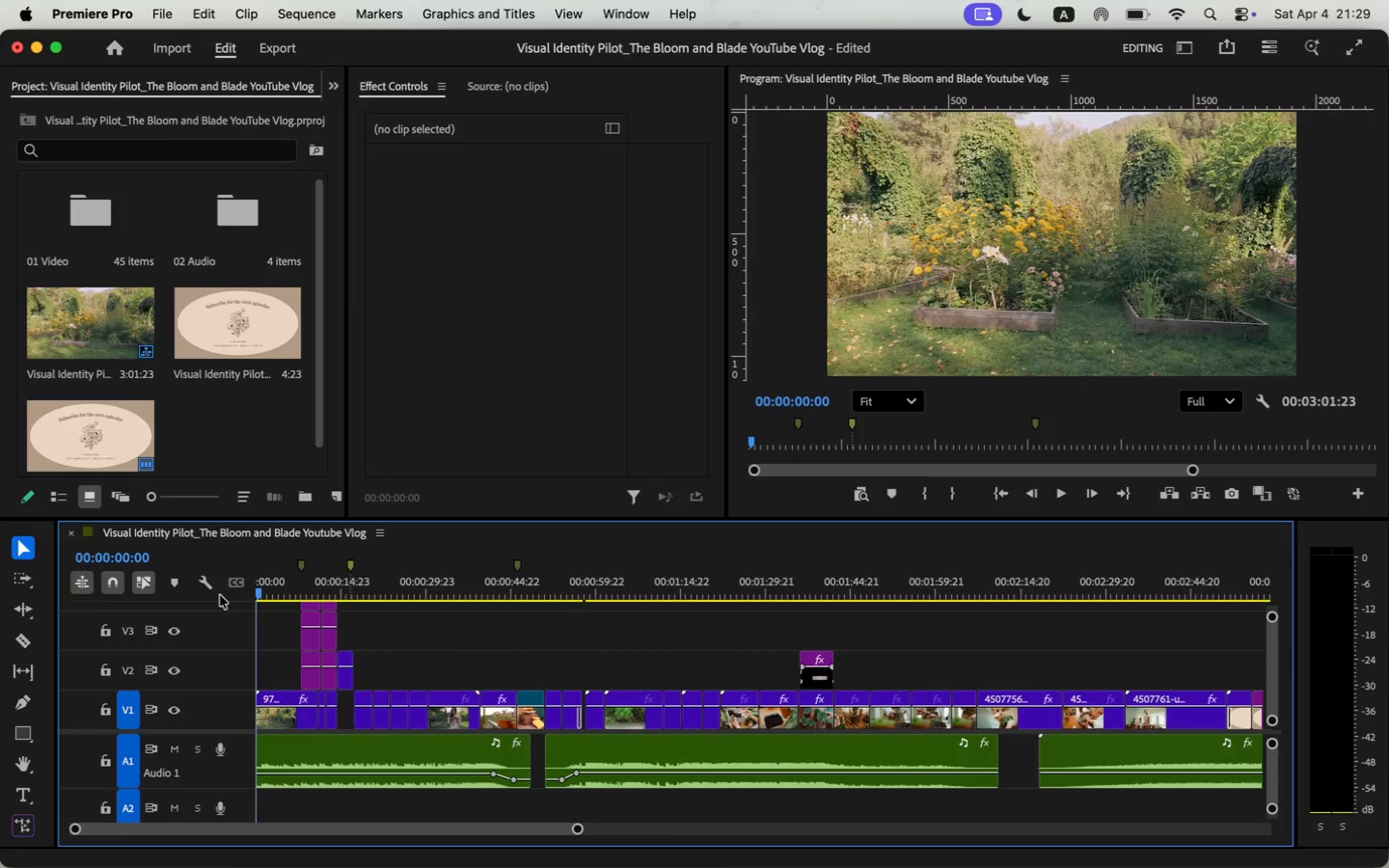 
left_click_drag(start_coordinate=[346, 590], to_coordinate=[221, 595])
 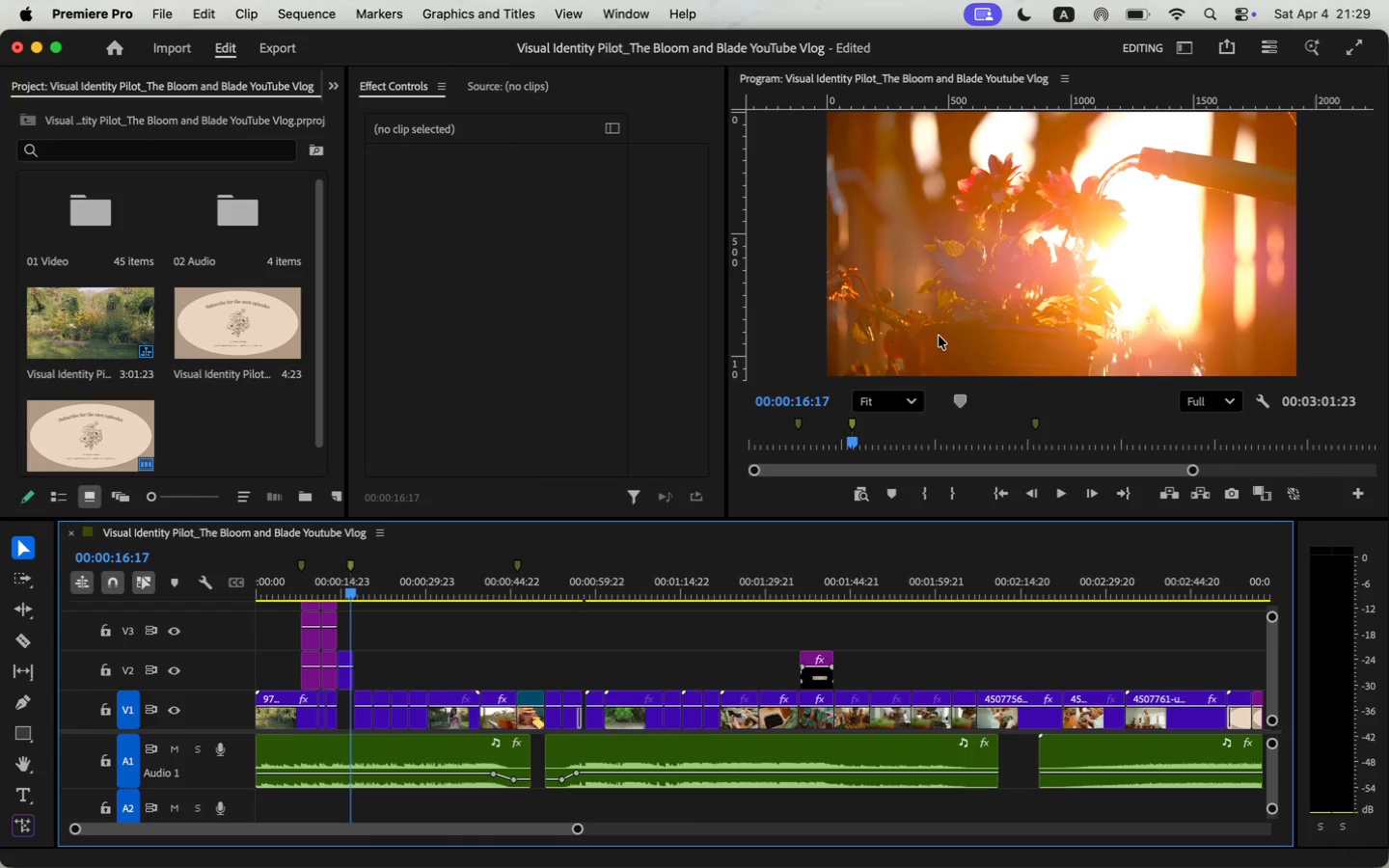 
key(M)
 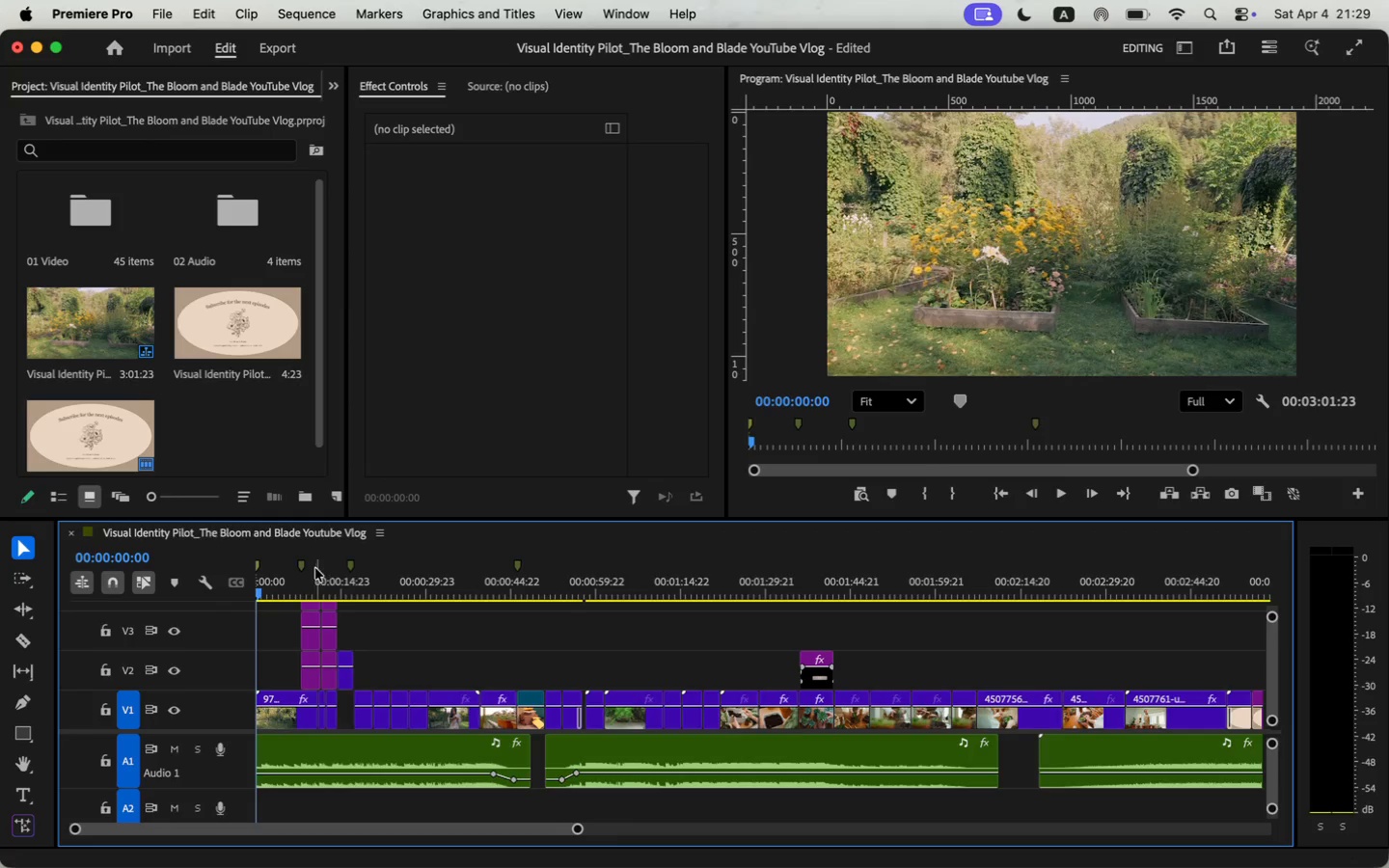 
left_click([257, 565])
 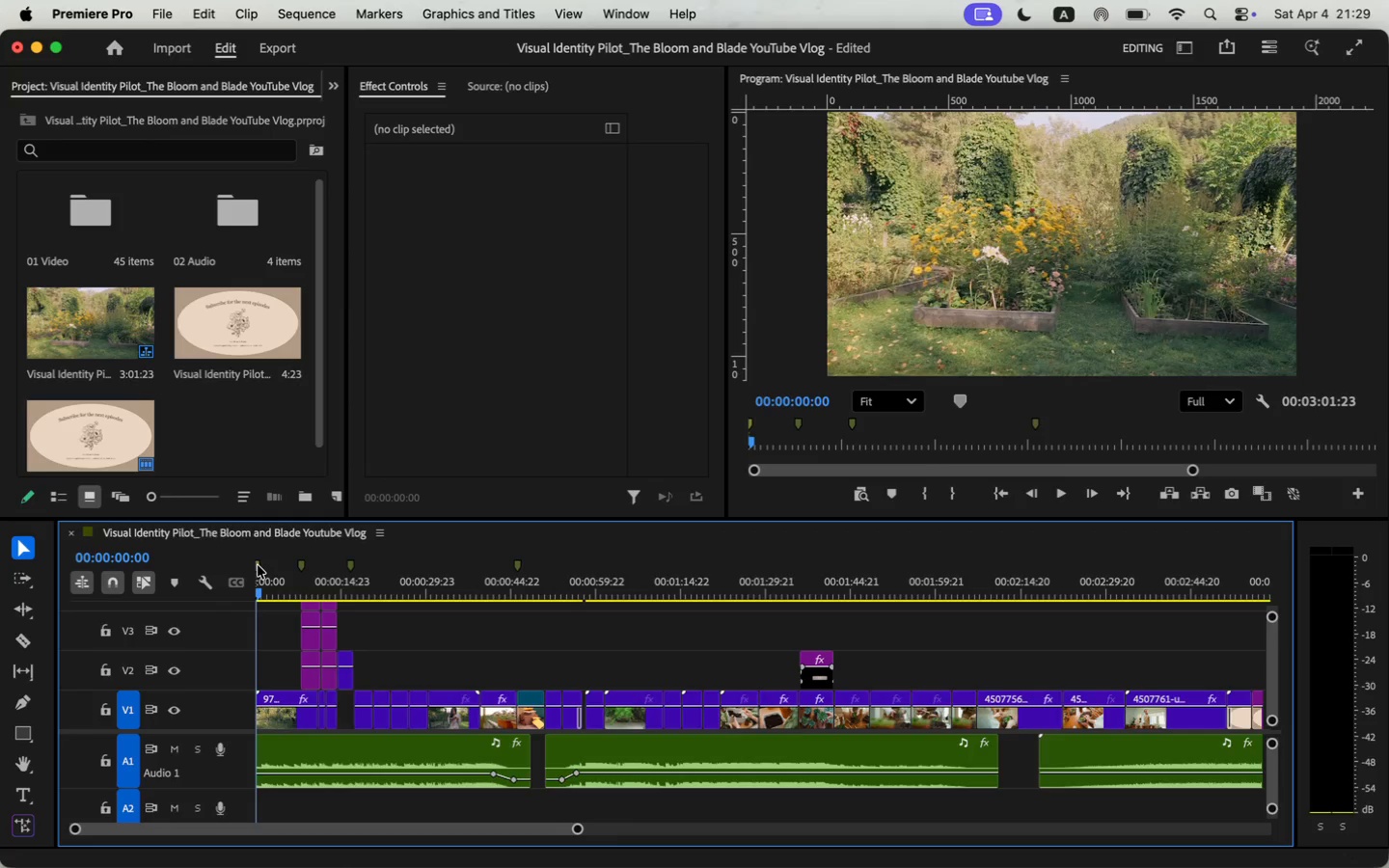 
left_click([260, 565])
 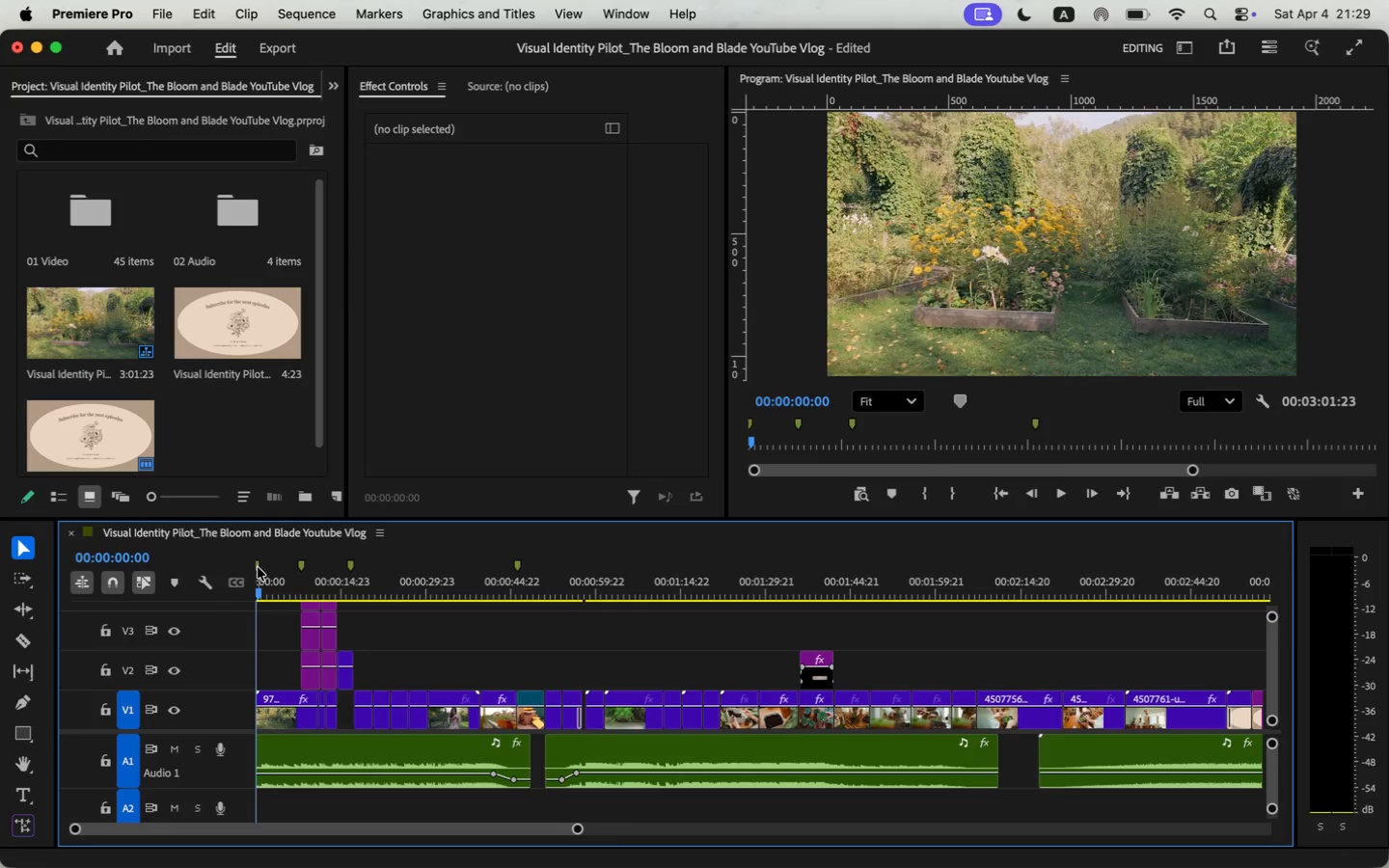 
double_click([258, 567])
 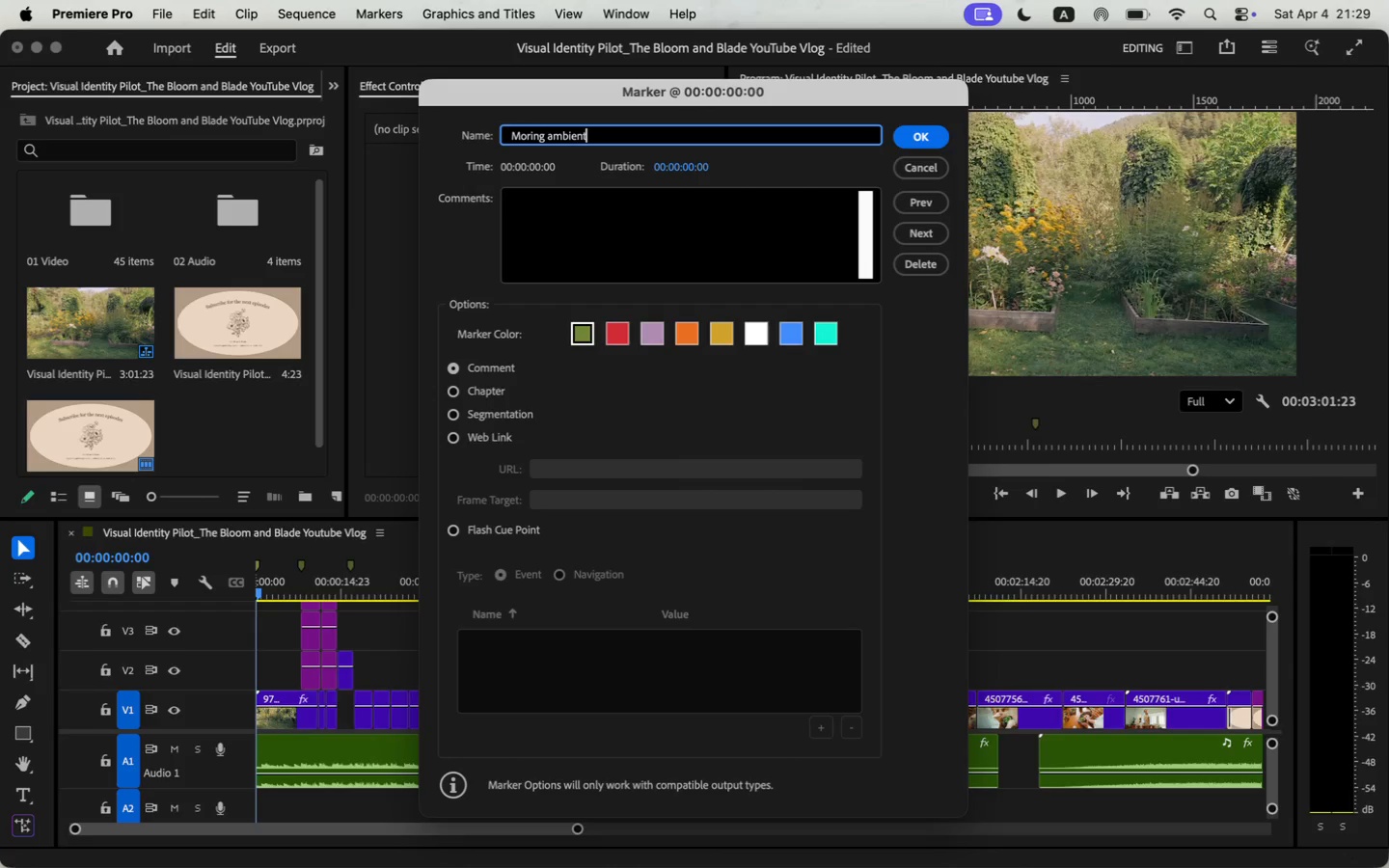 
type(Mori)
key(Backspace)
type(ing ambient )
key(Backspace)
type(: )
 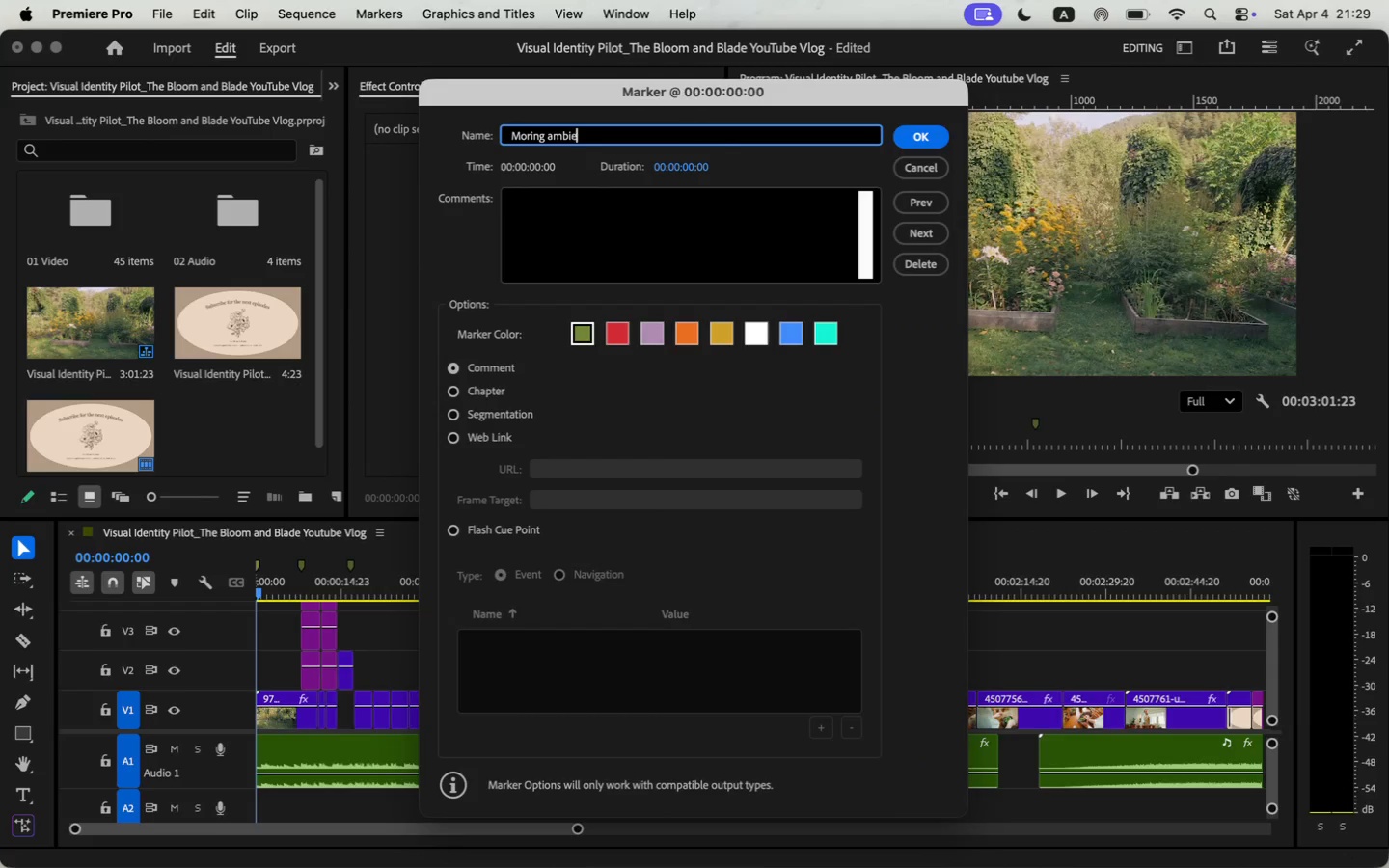 
wait(6.85)
 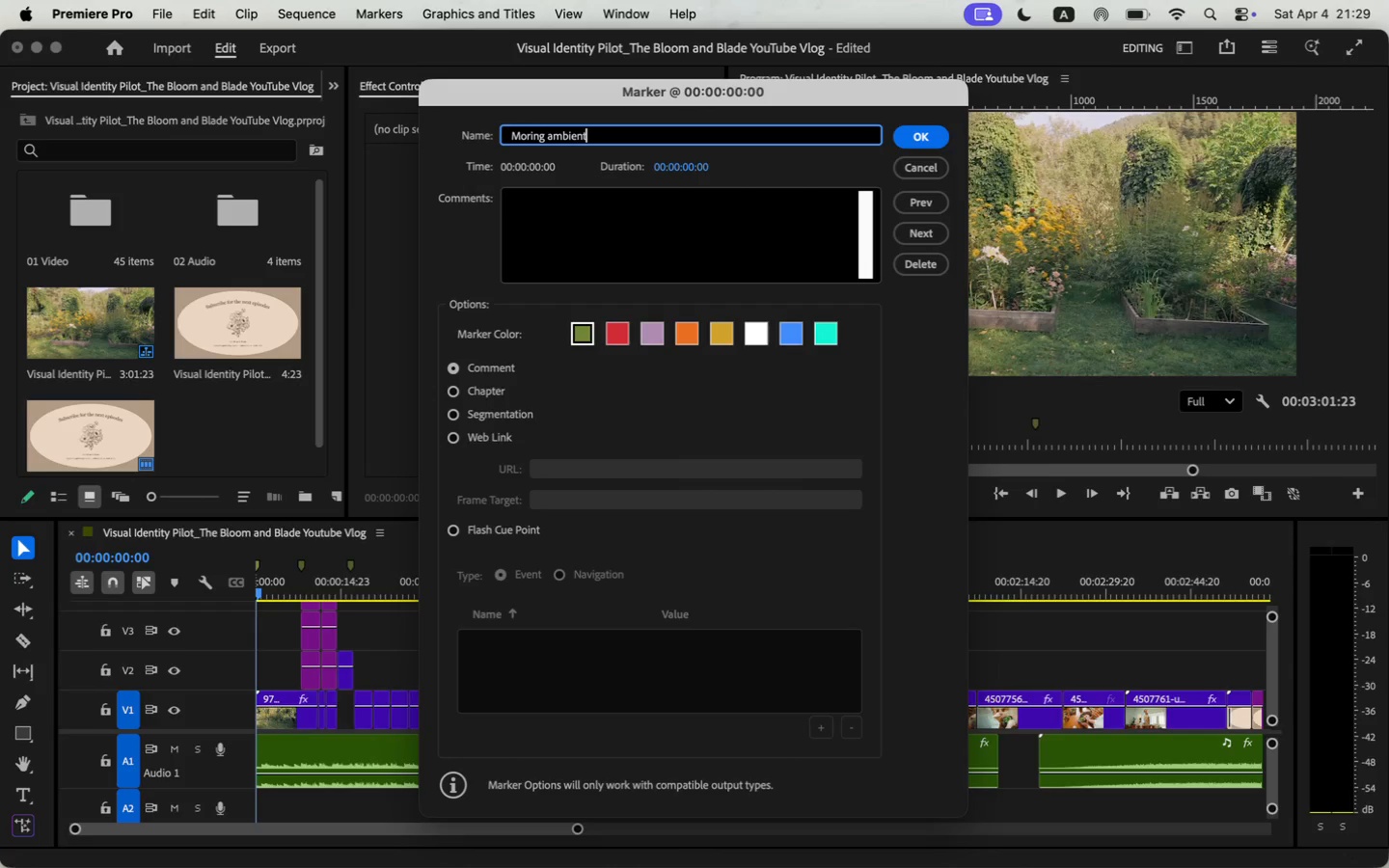 
type(wind)
key(Backspace)
key(Backspace)
key(Backspace)
key(Backspace)
type(do)
key(Backspace)
key(Backspace)
type(sofr )
key(Backspace)
key(Backspace)
type(t wind, )
 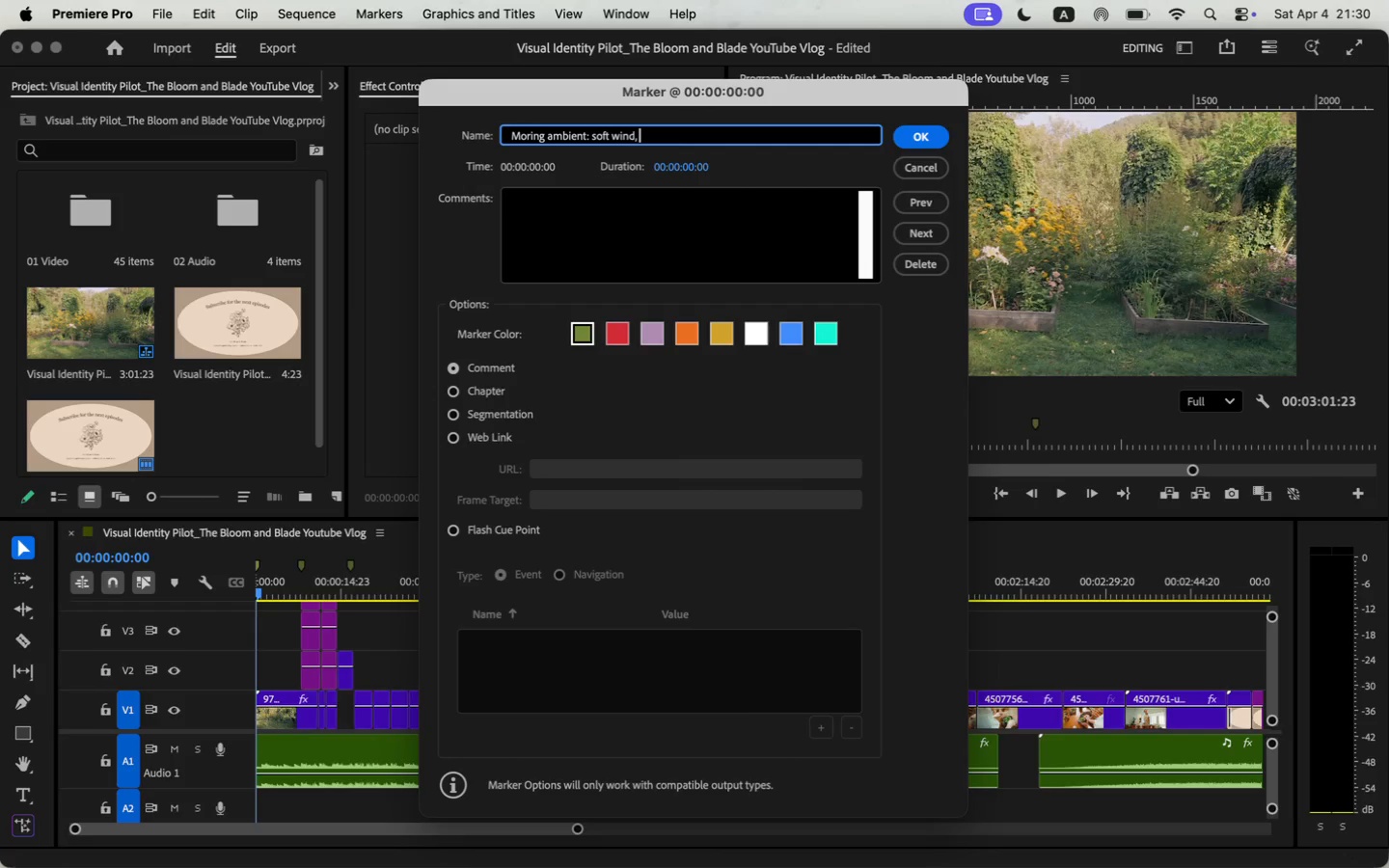 
type(rustling, insects, birds)
 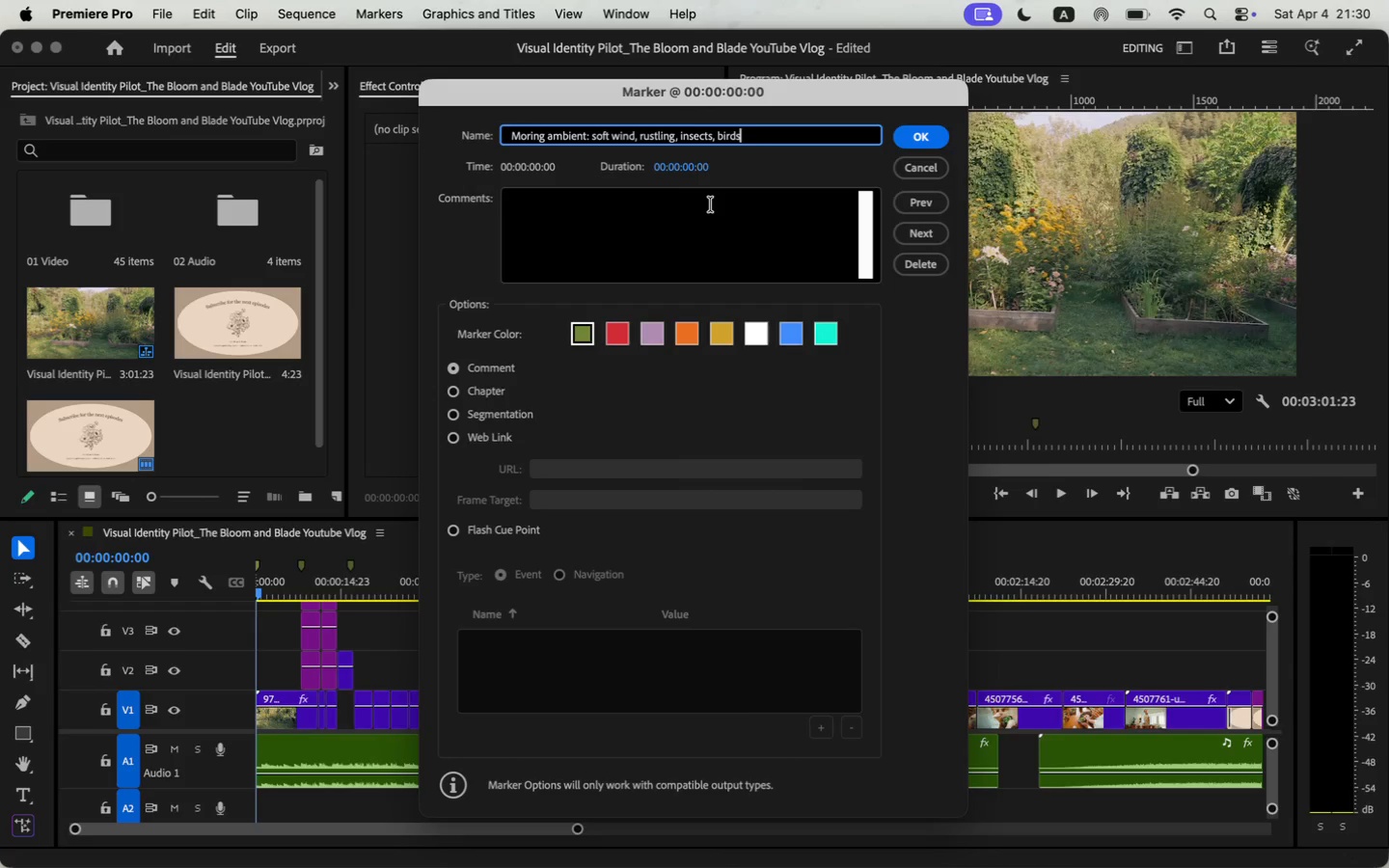 
left_click([919, 143])
 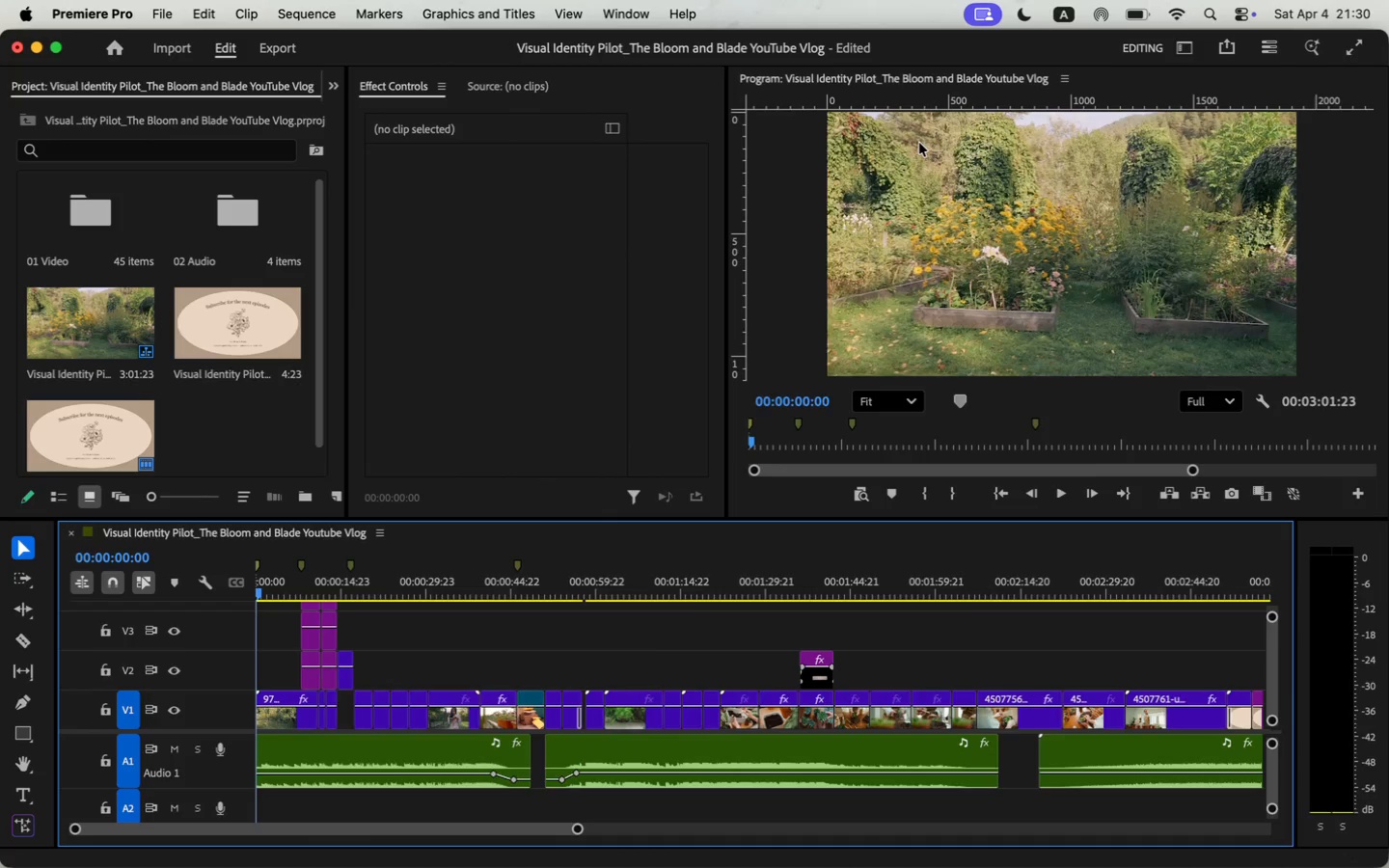 
key(Space)
 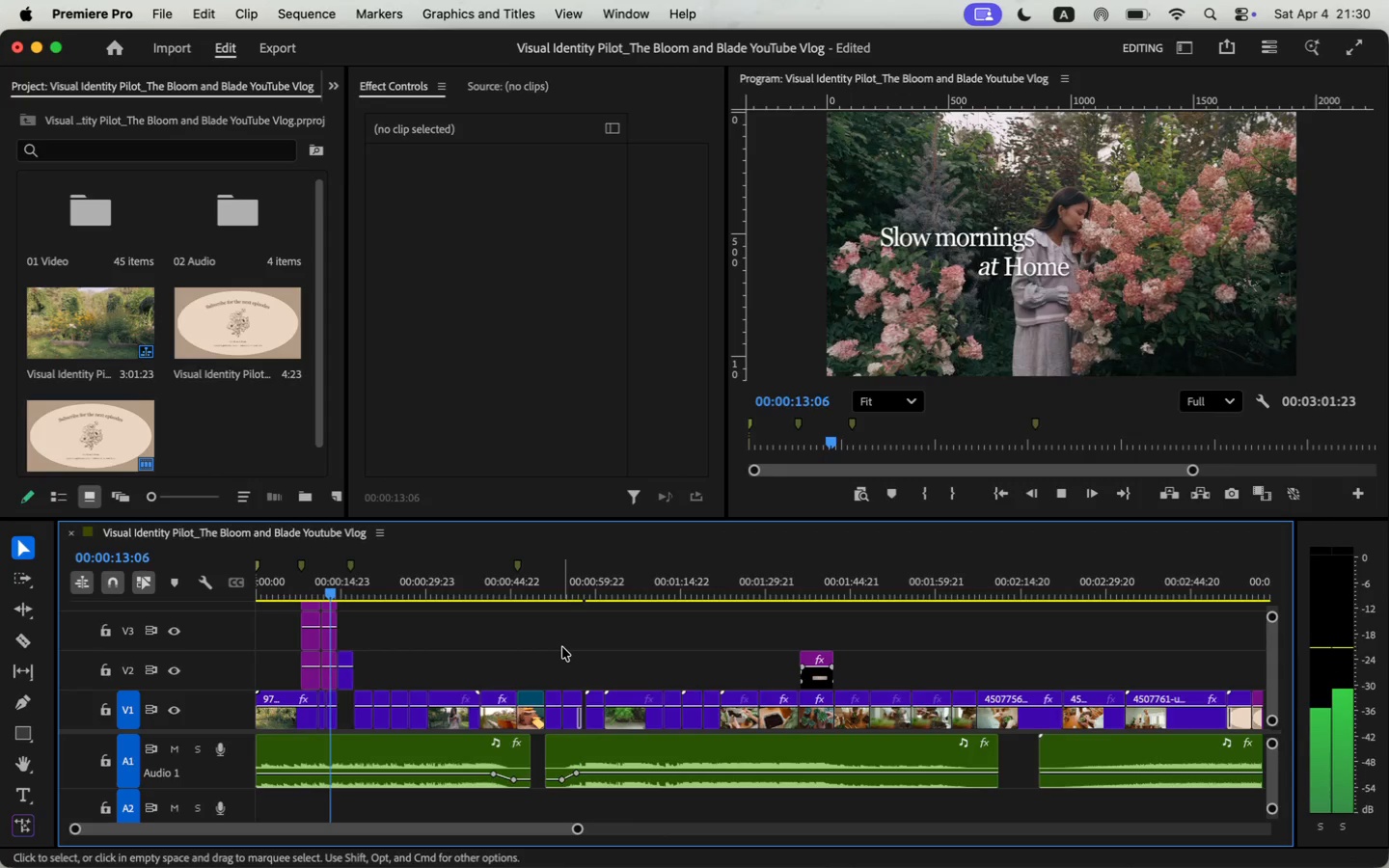 
wait(18.36)
 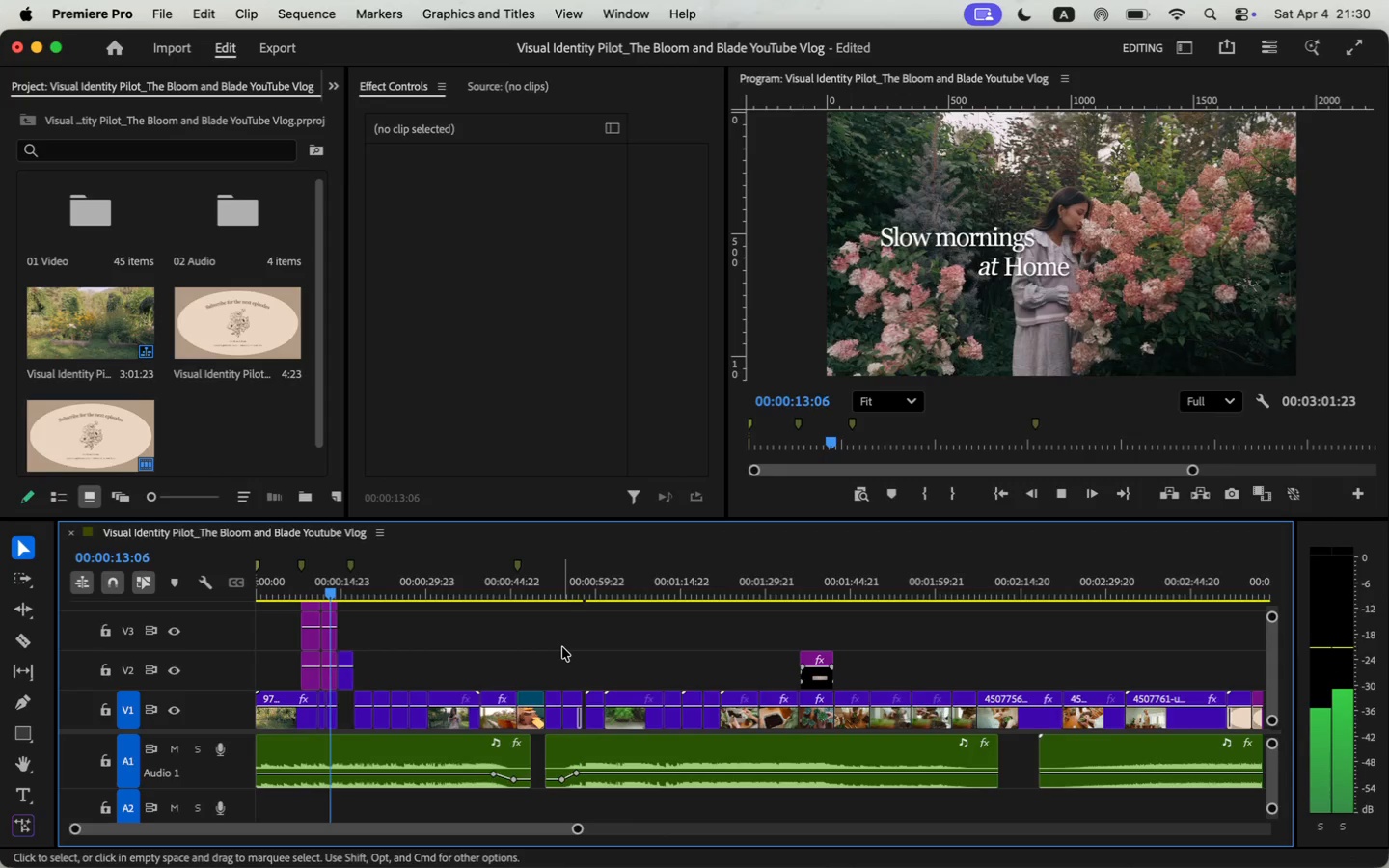 
key(Space)
 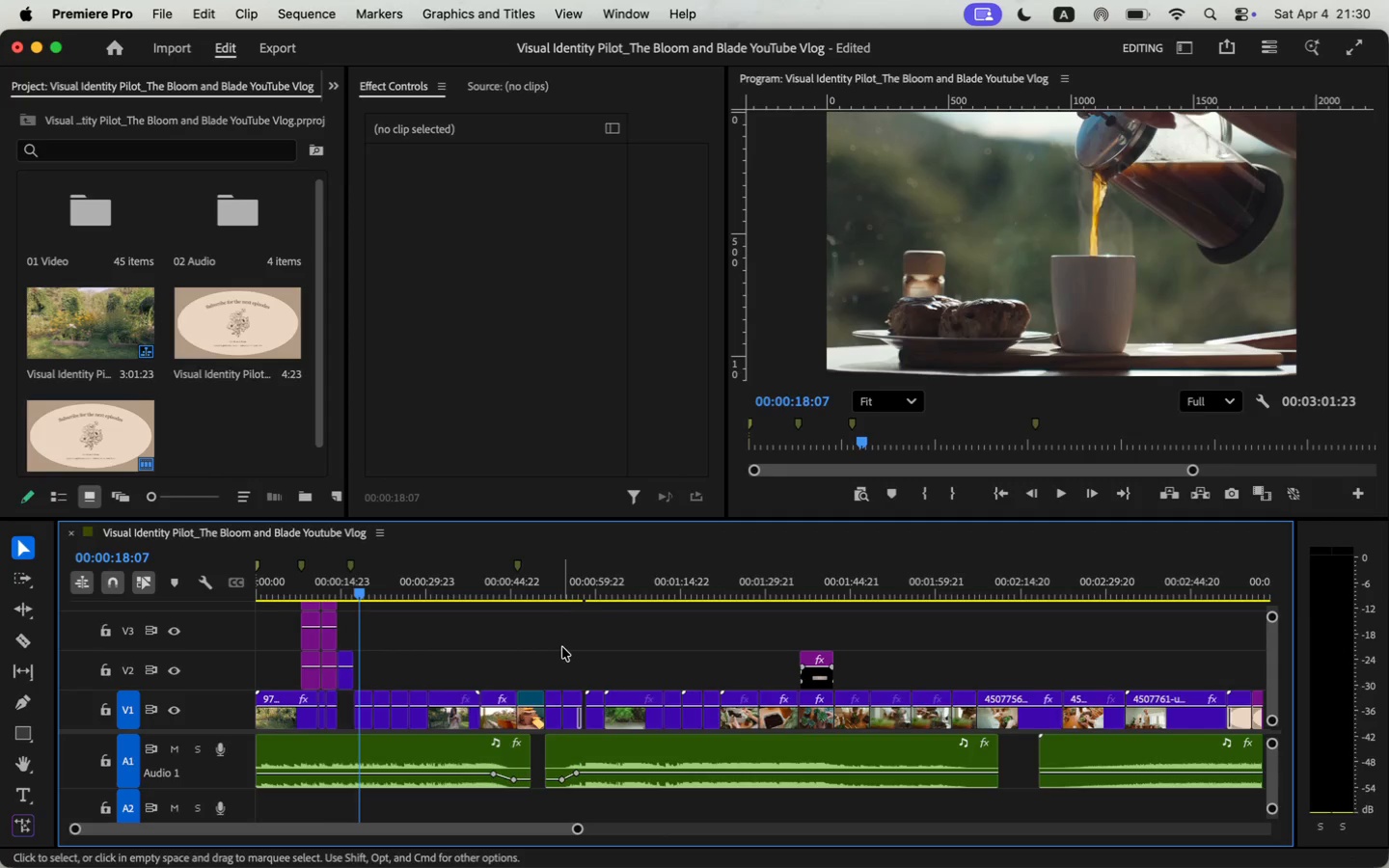 
key(Space)
 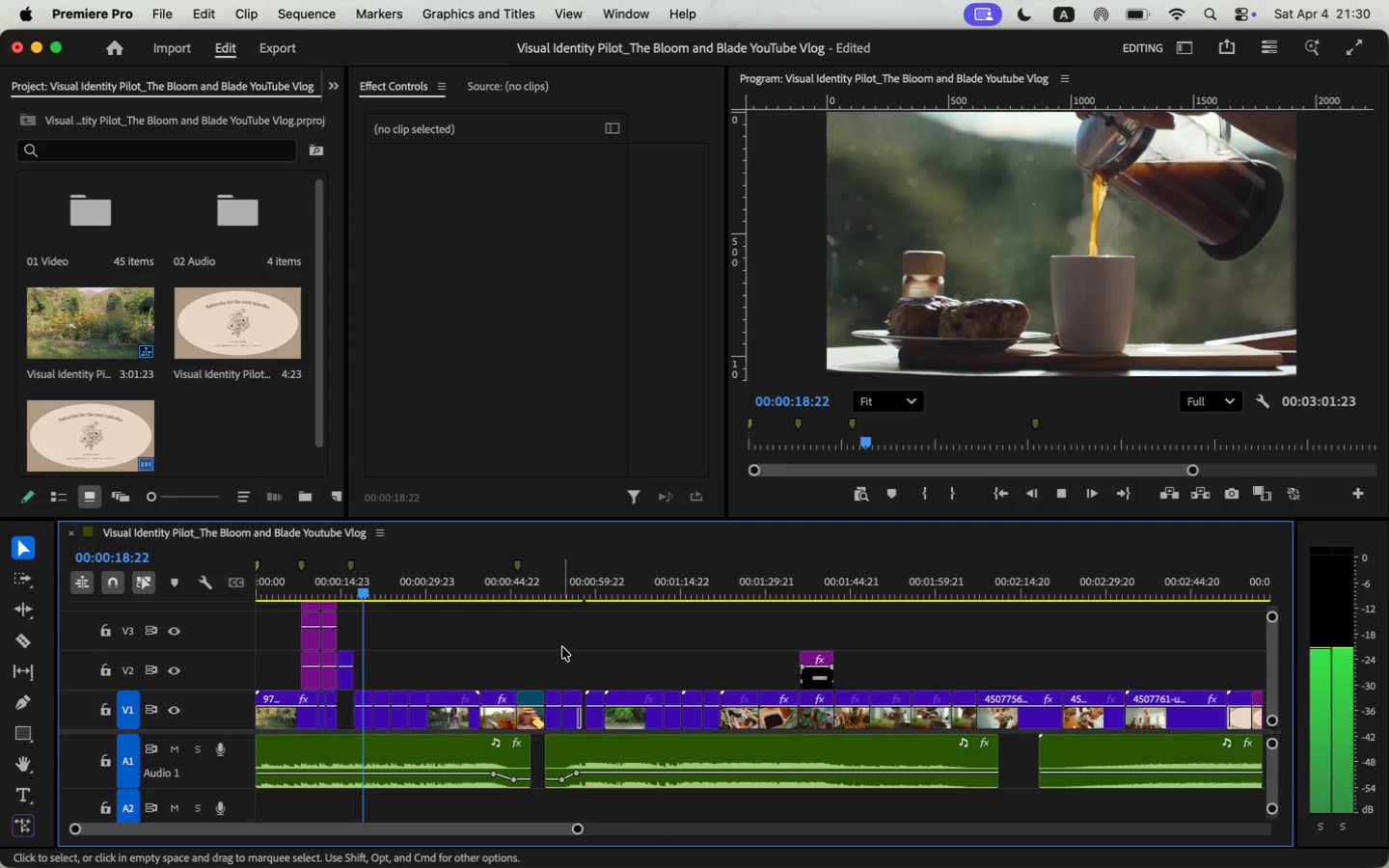 
key(Space)
 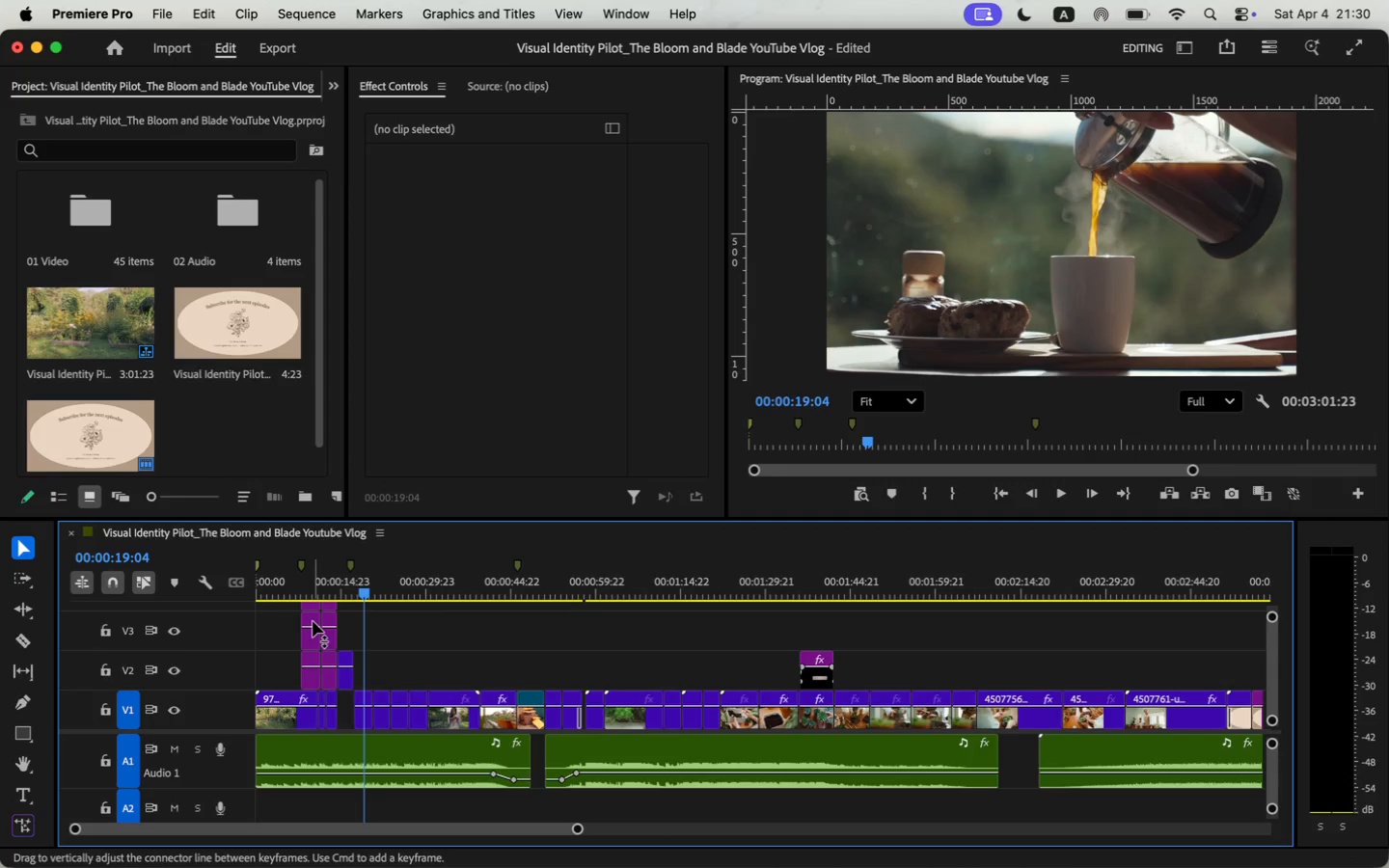 
key(M)
 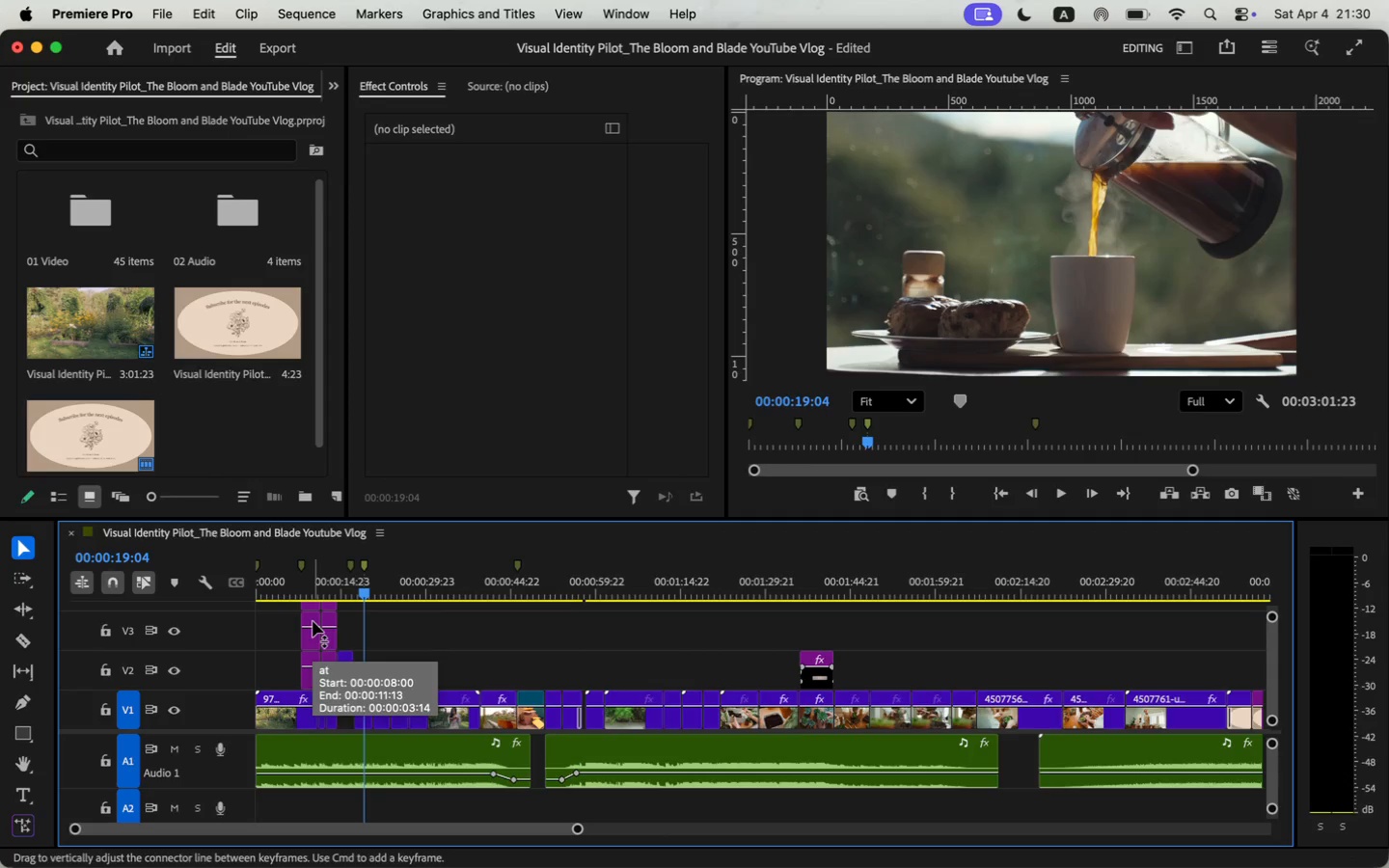 
double_click([365, 568])
 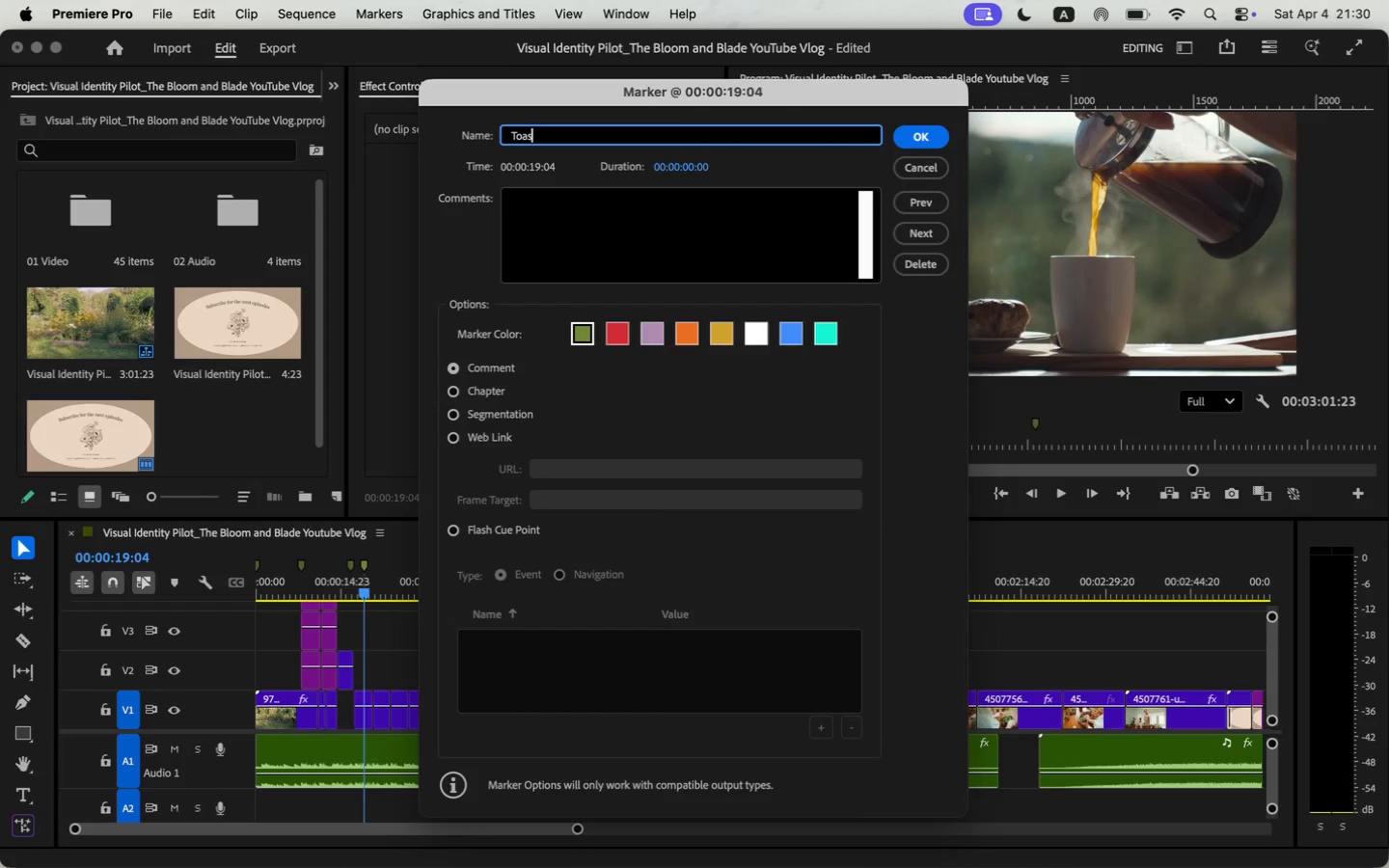 
type(Toaster)
 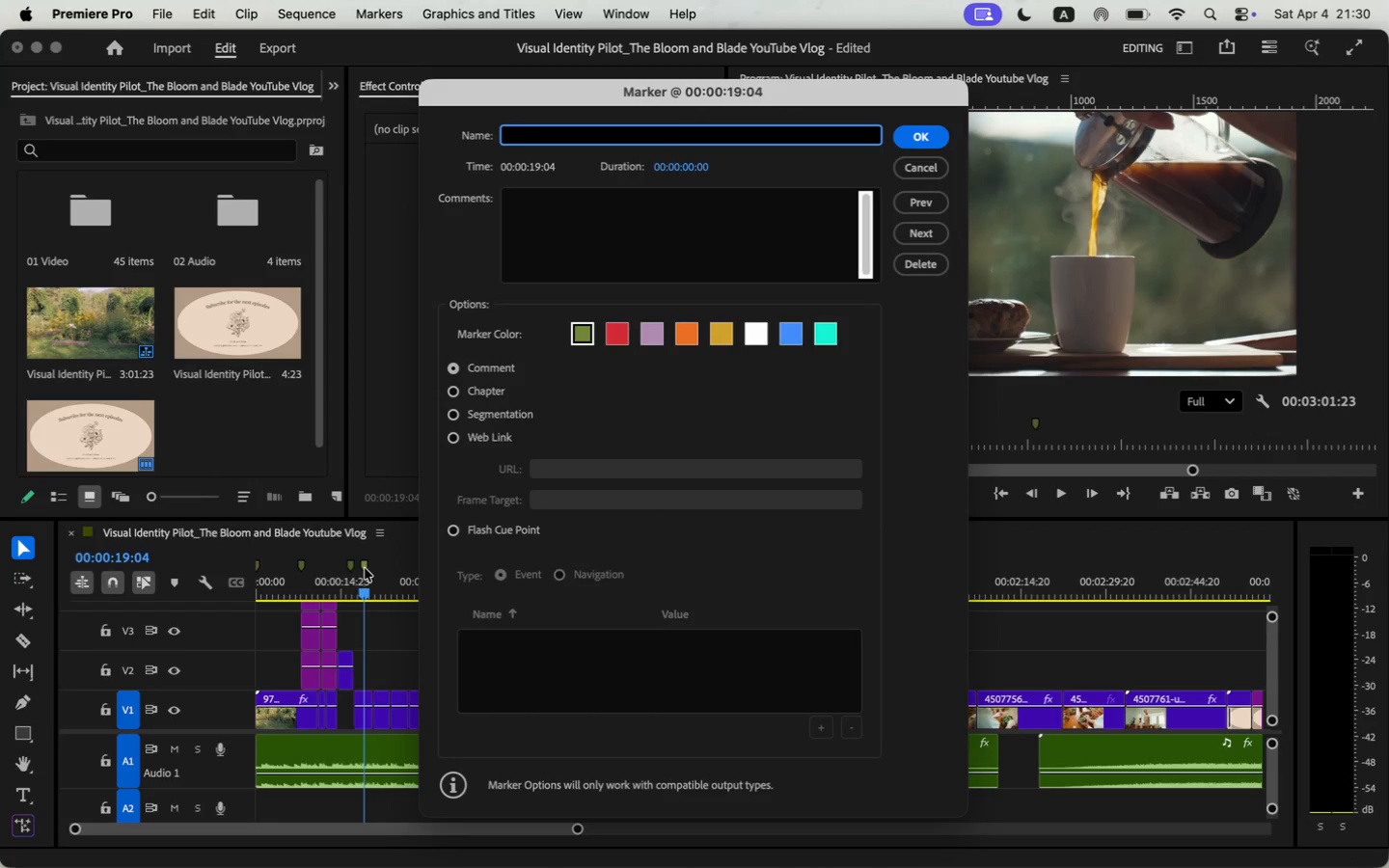 
key(Enter)
 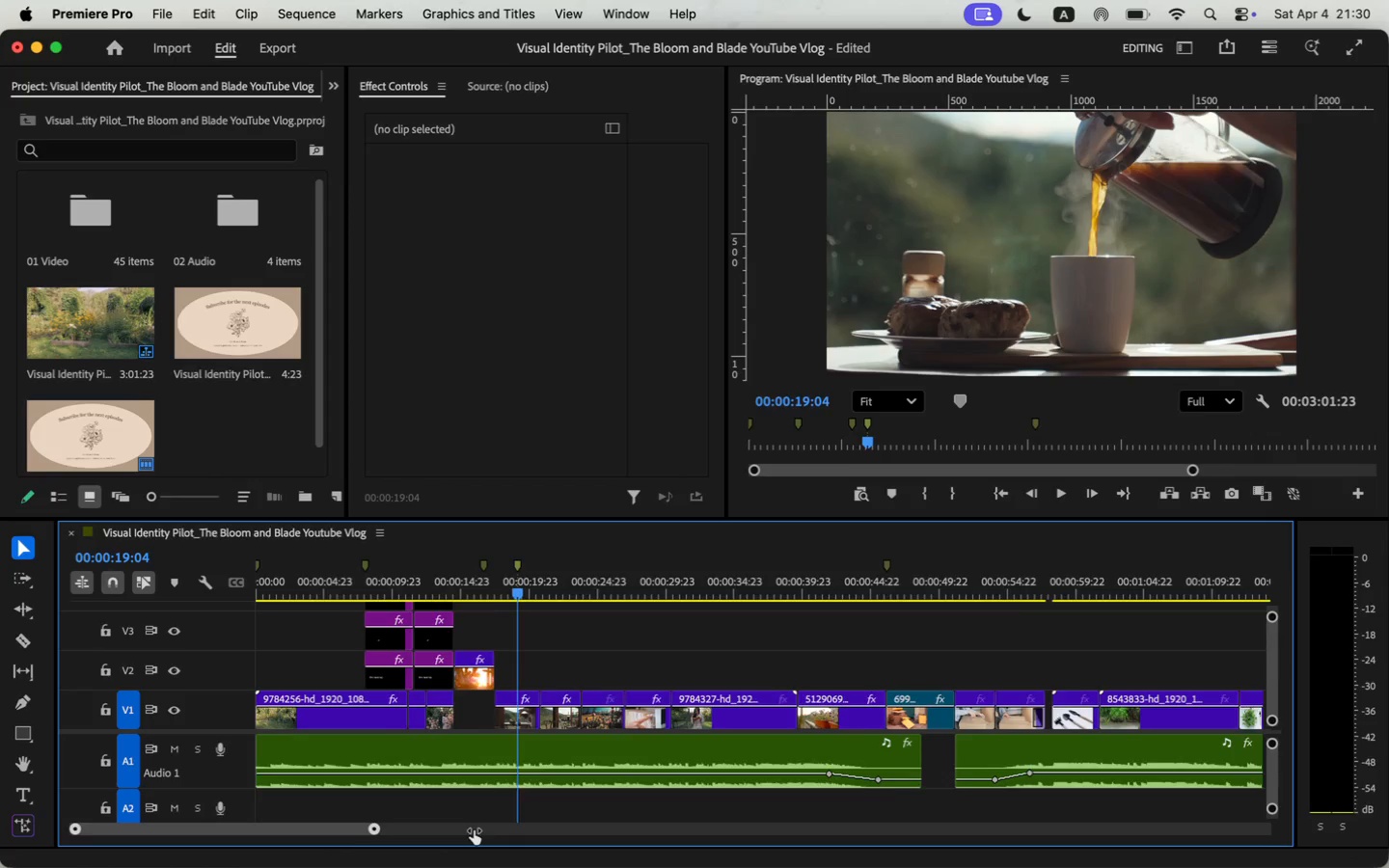 
left_click_drag(start_coordinate=[575, 828], to_coordinate=[473, 830])
 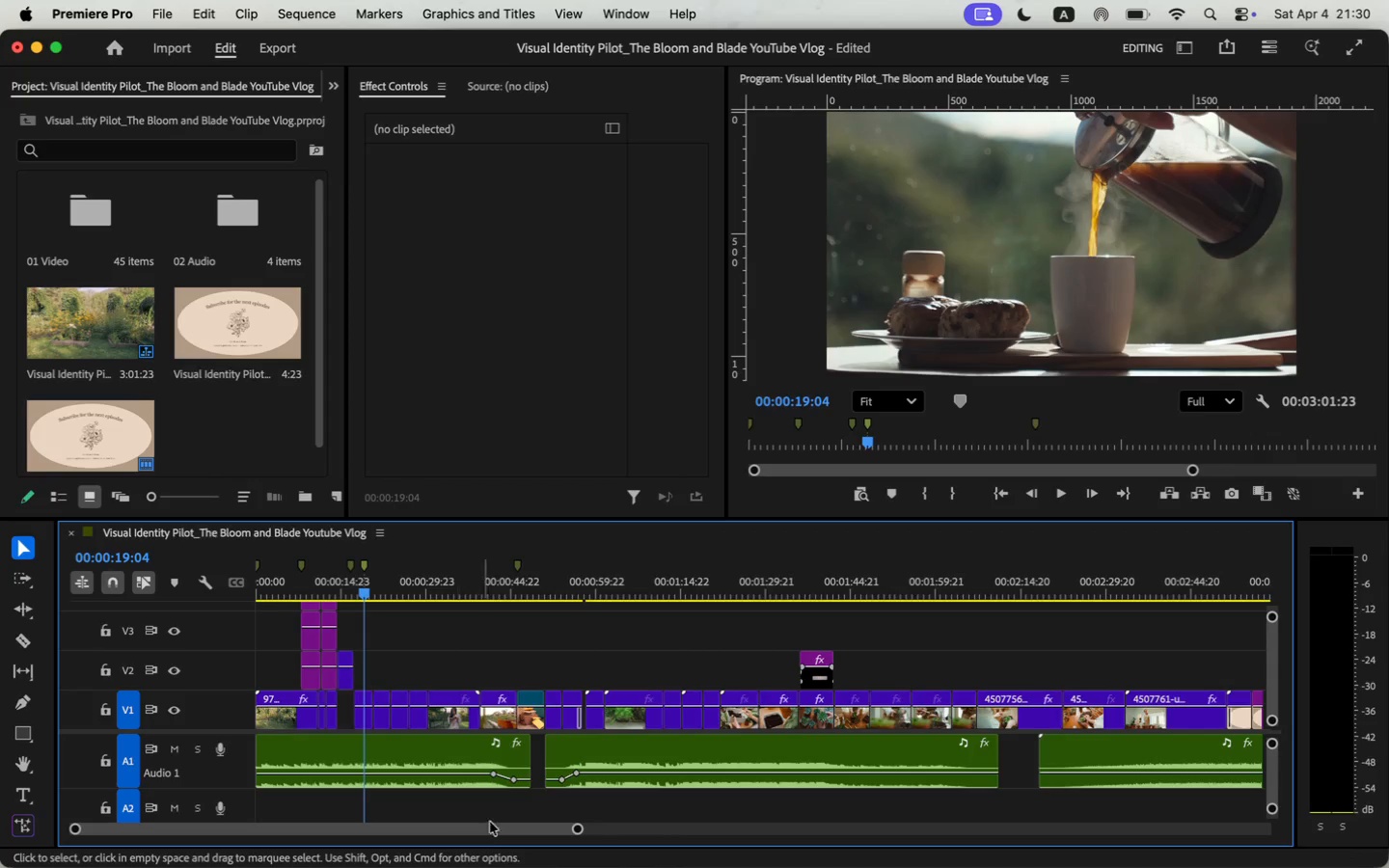 
left_click([422, 576])
 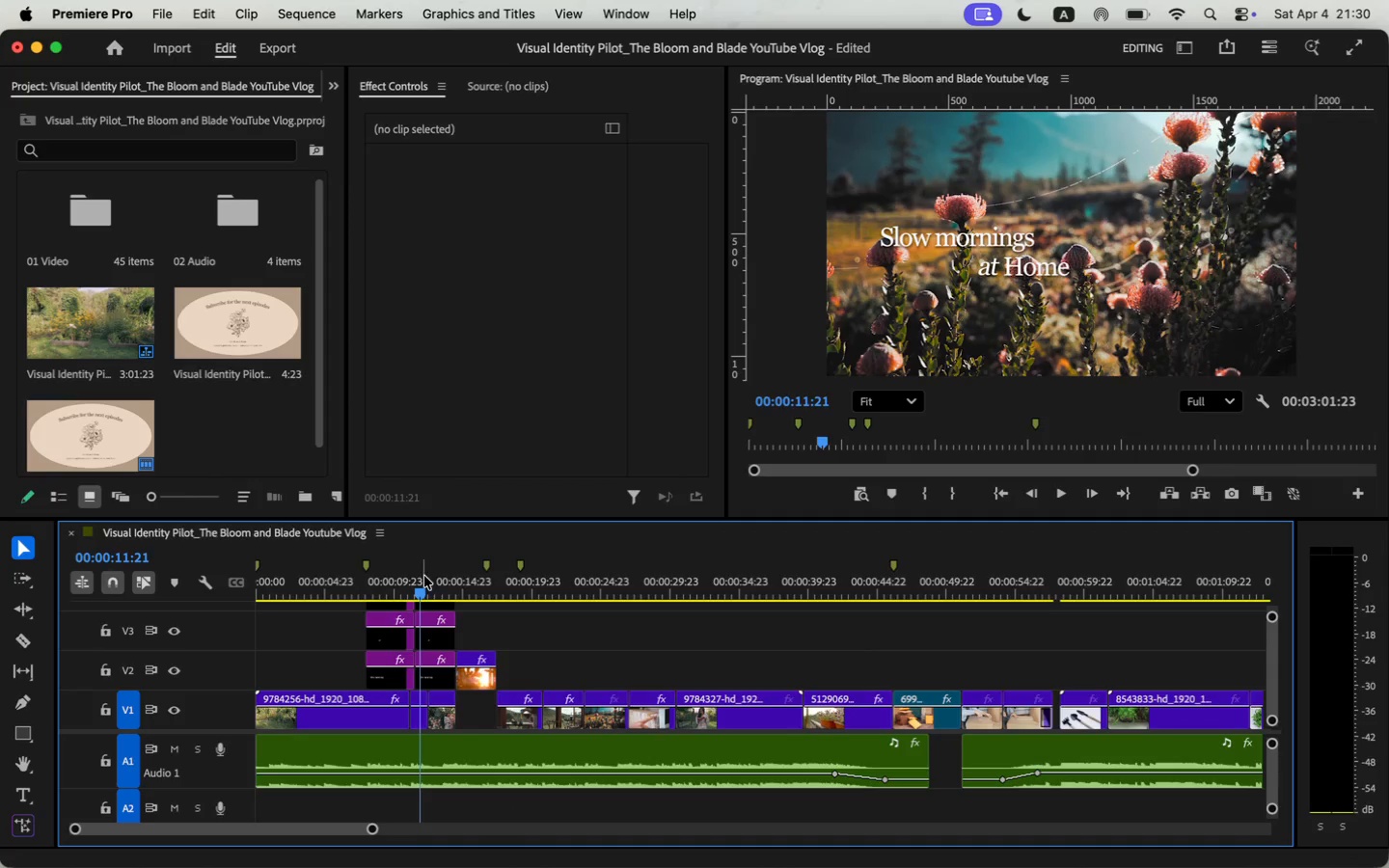 
key(Space)
 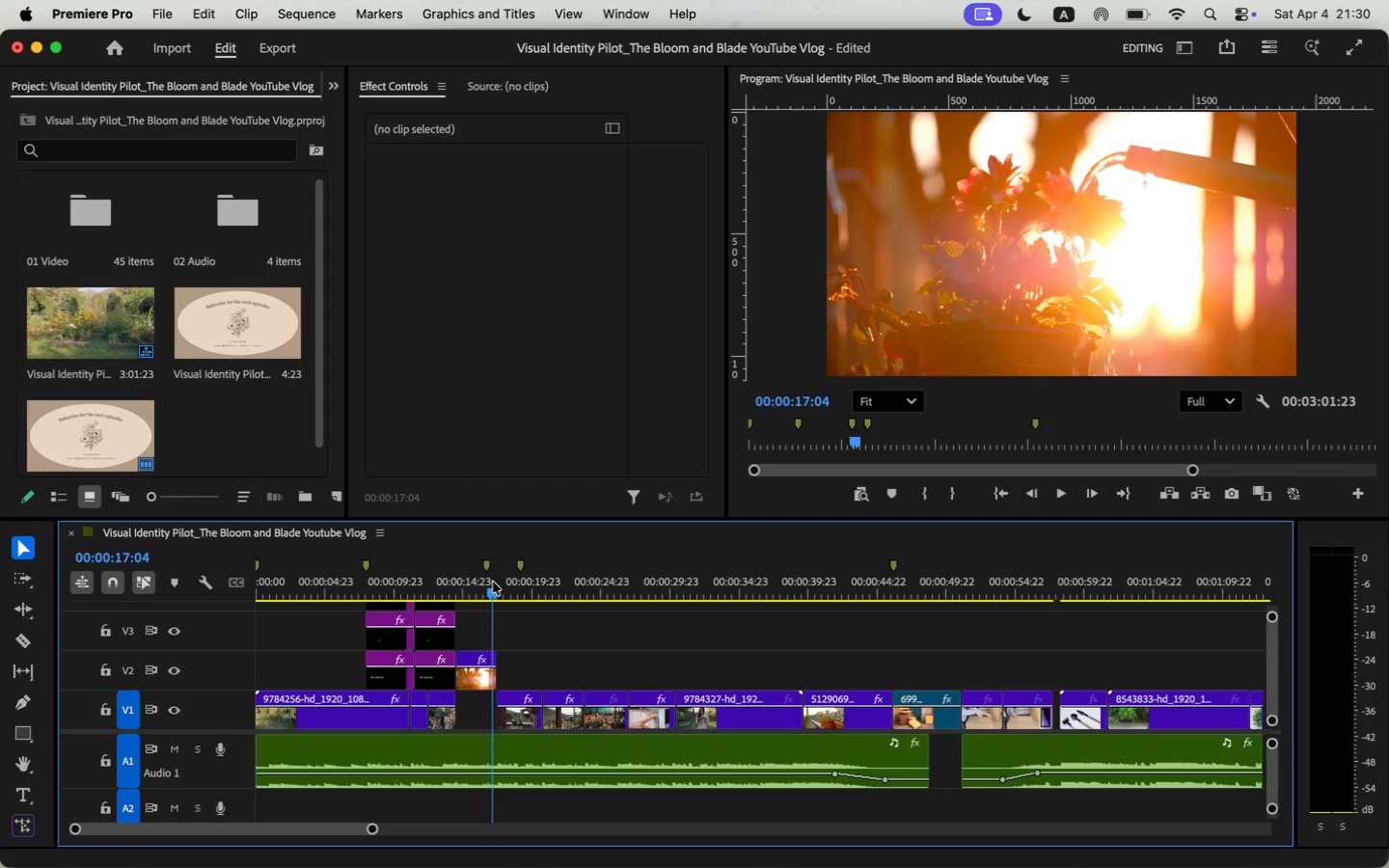 
left_click_drag(start_coordinate=[453, 579], to_coordinate=[484, 586])
 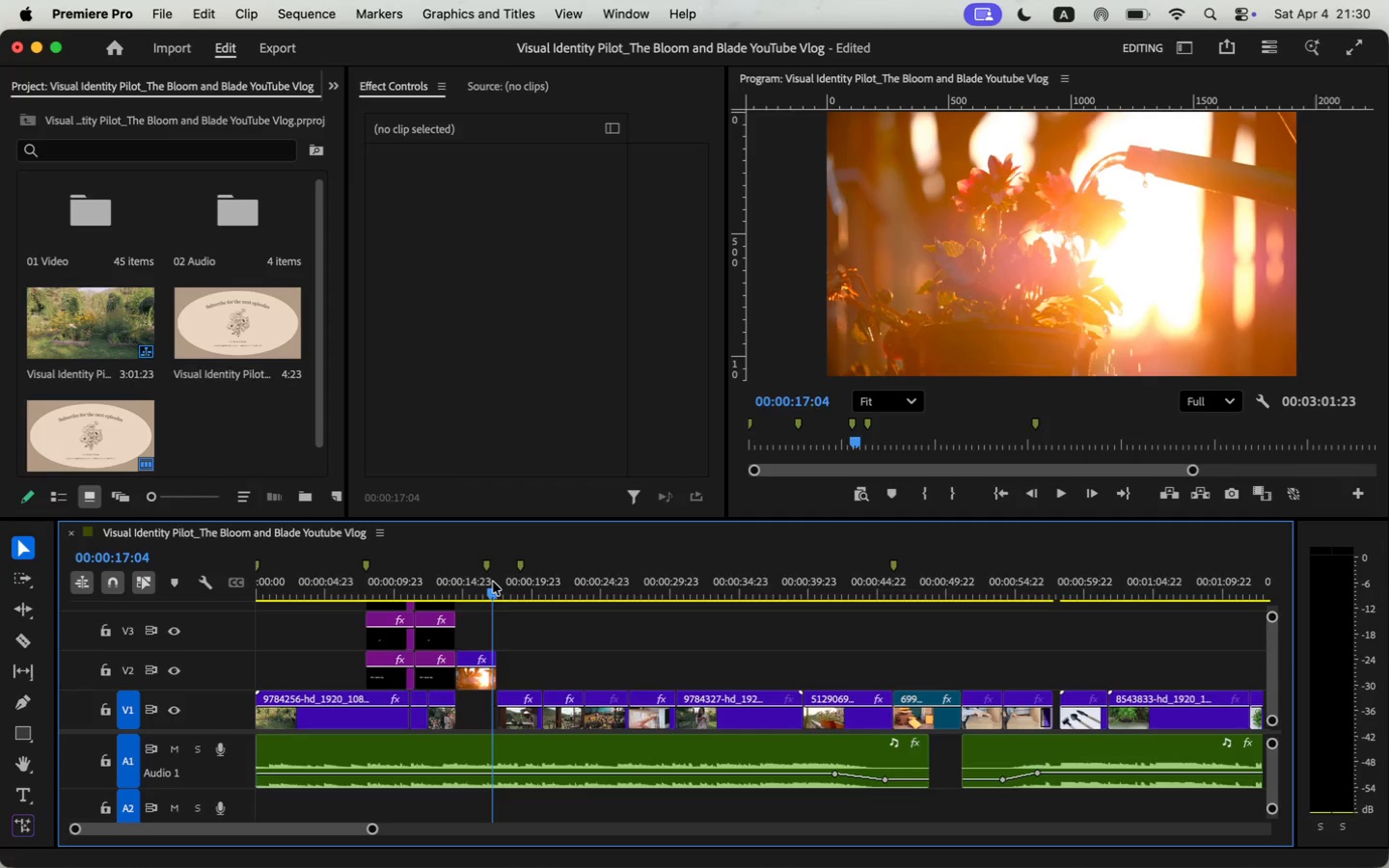 
left_click_drag(start_coordinate=[521, 565], to_coordinate=[479, 570])
 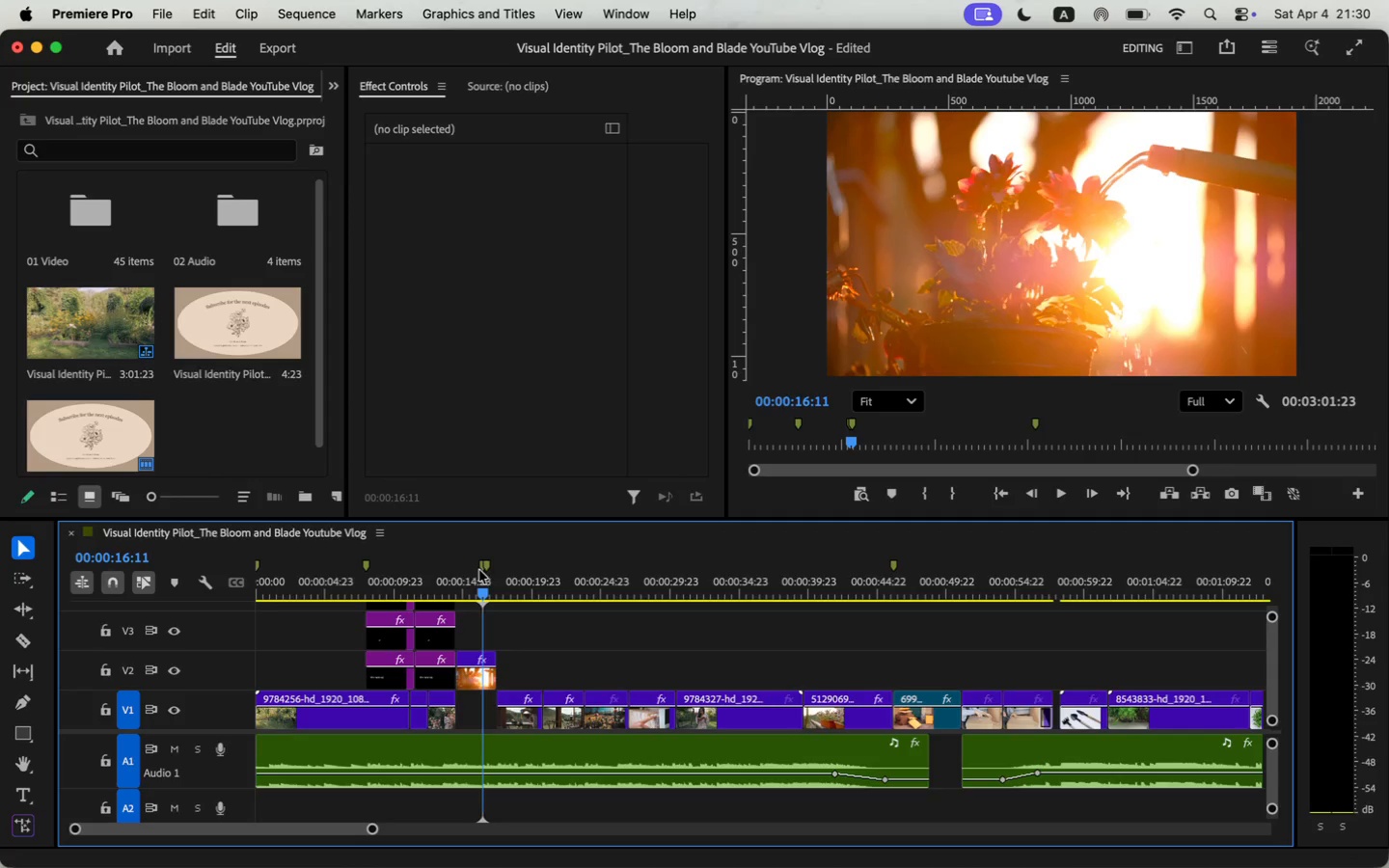 
key(Space)
 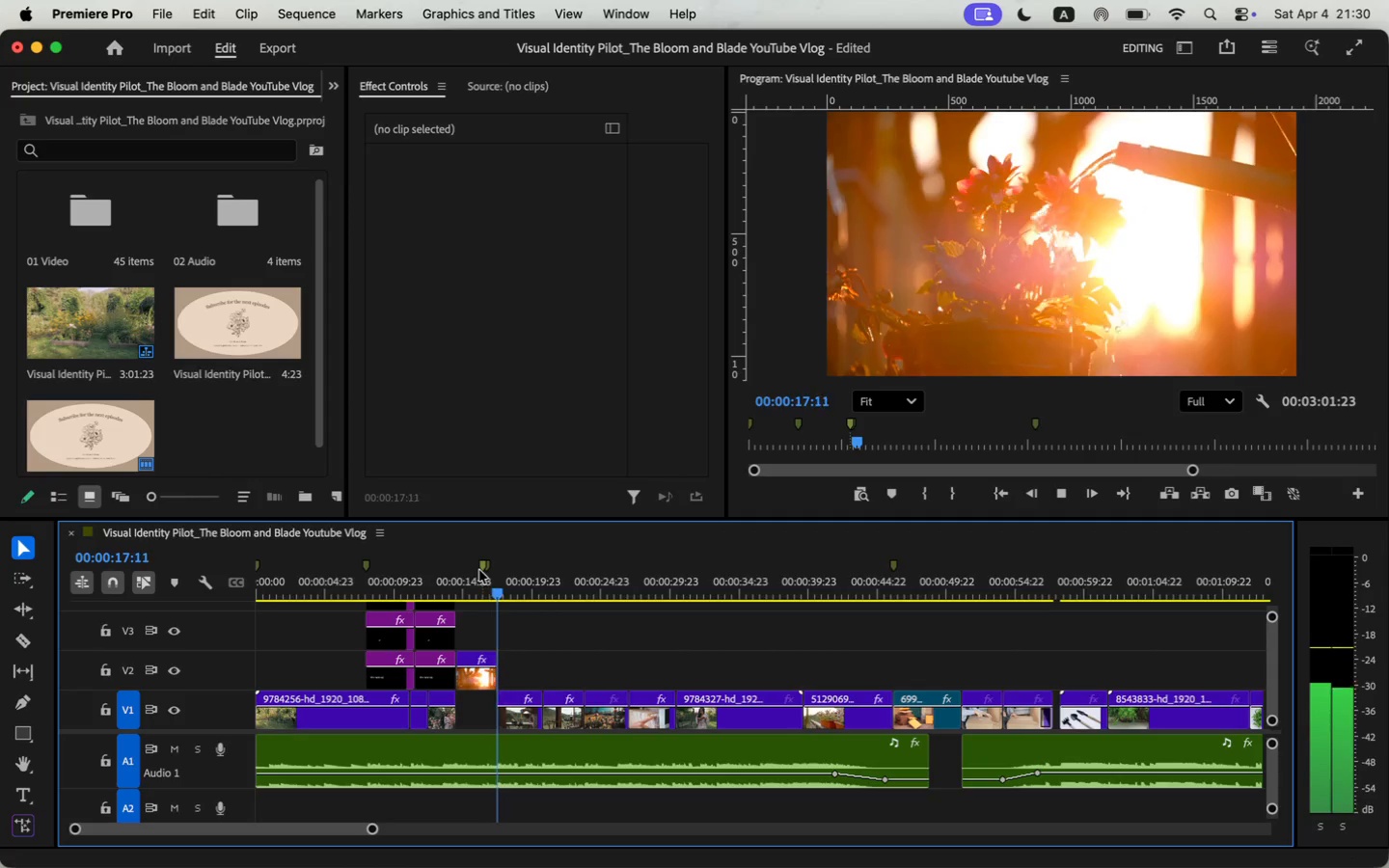 
left_click_drag(start_coordinate=[375, 830], to_coordinate=[391, 830])
 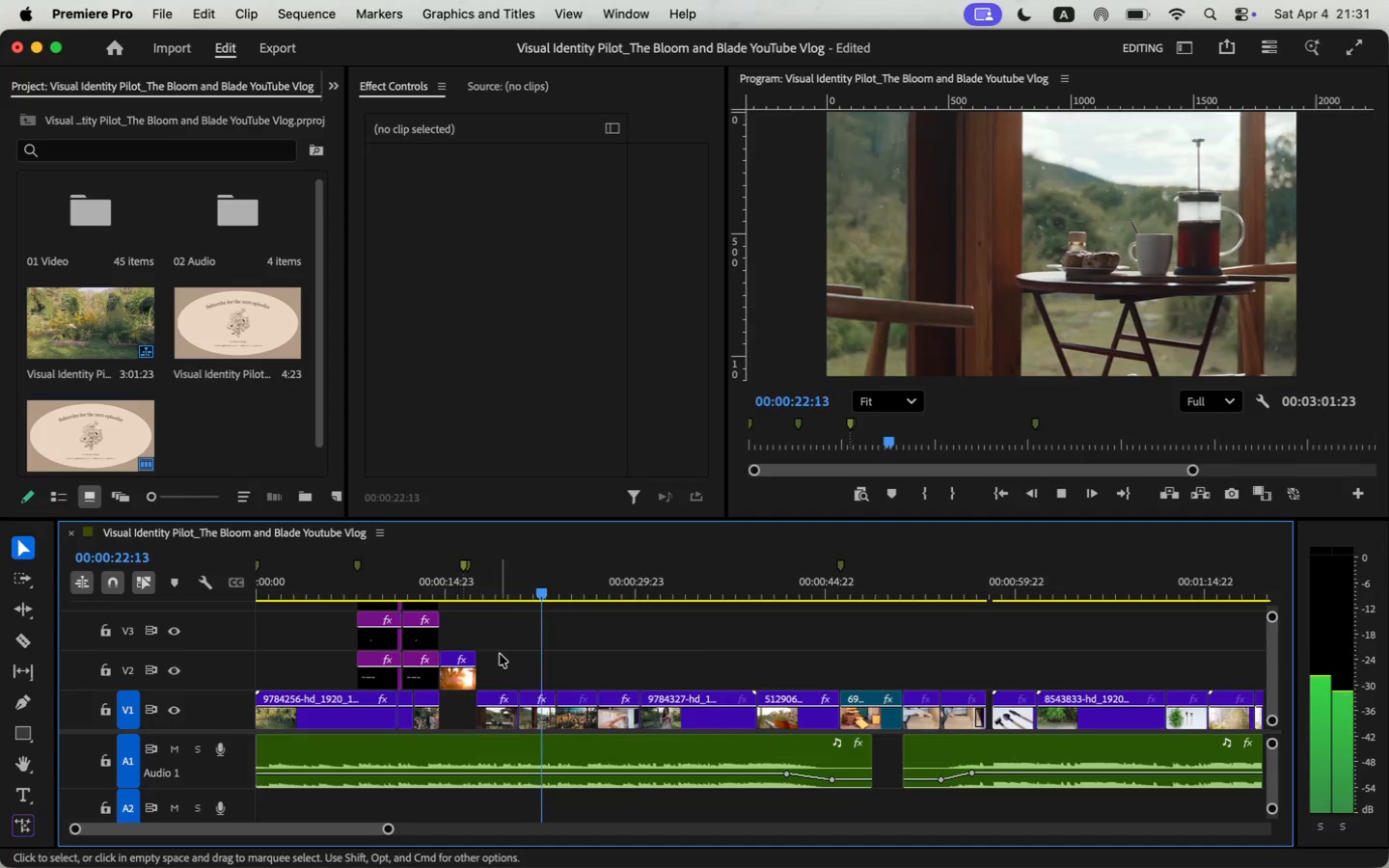 
key(Space)
 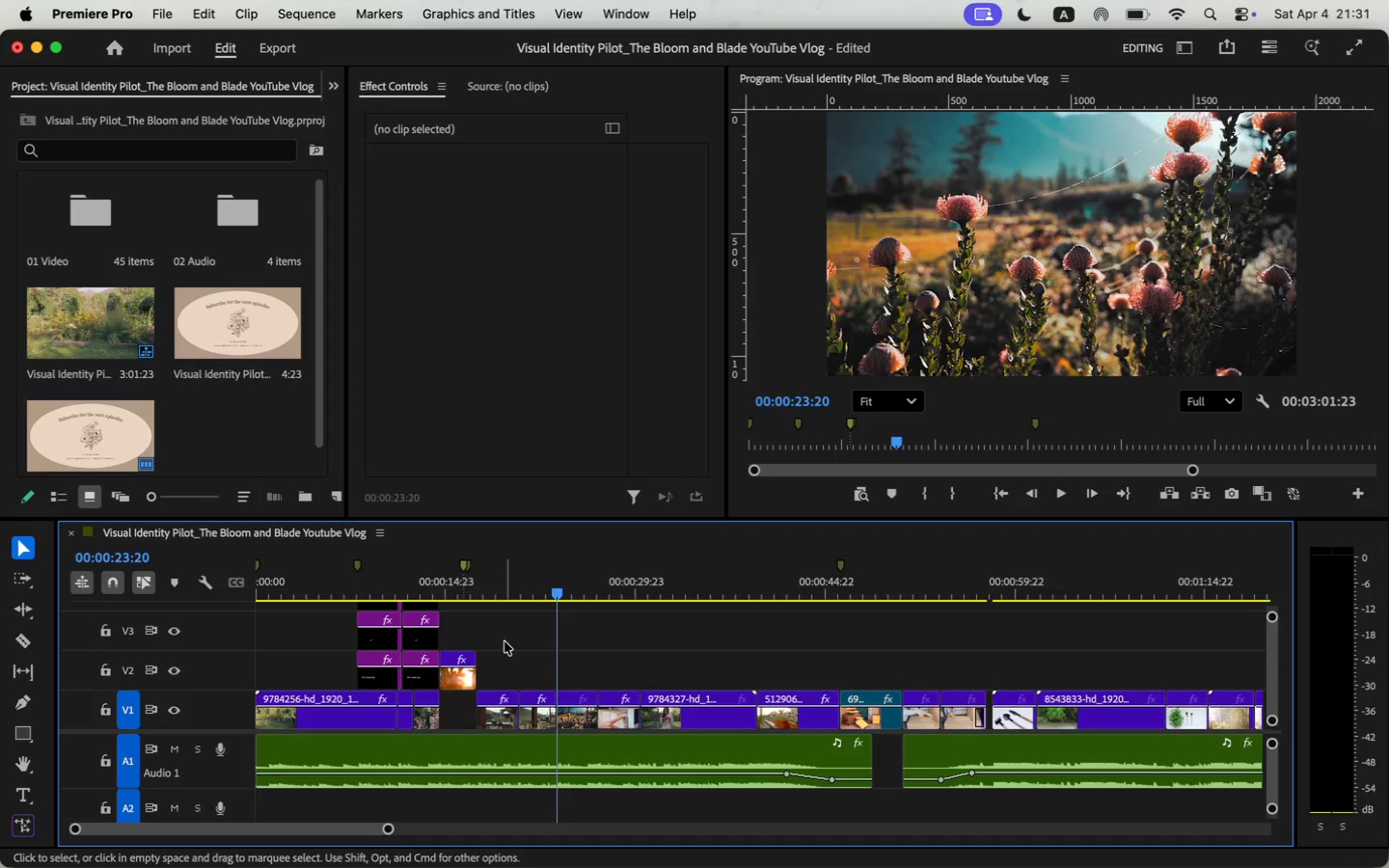 
key(Space)
 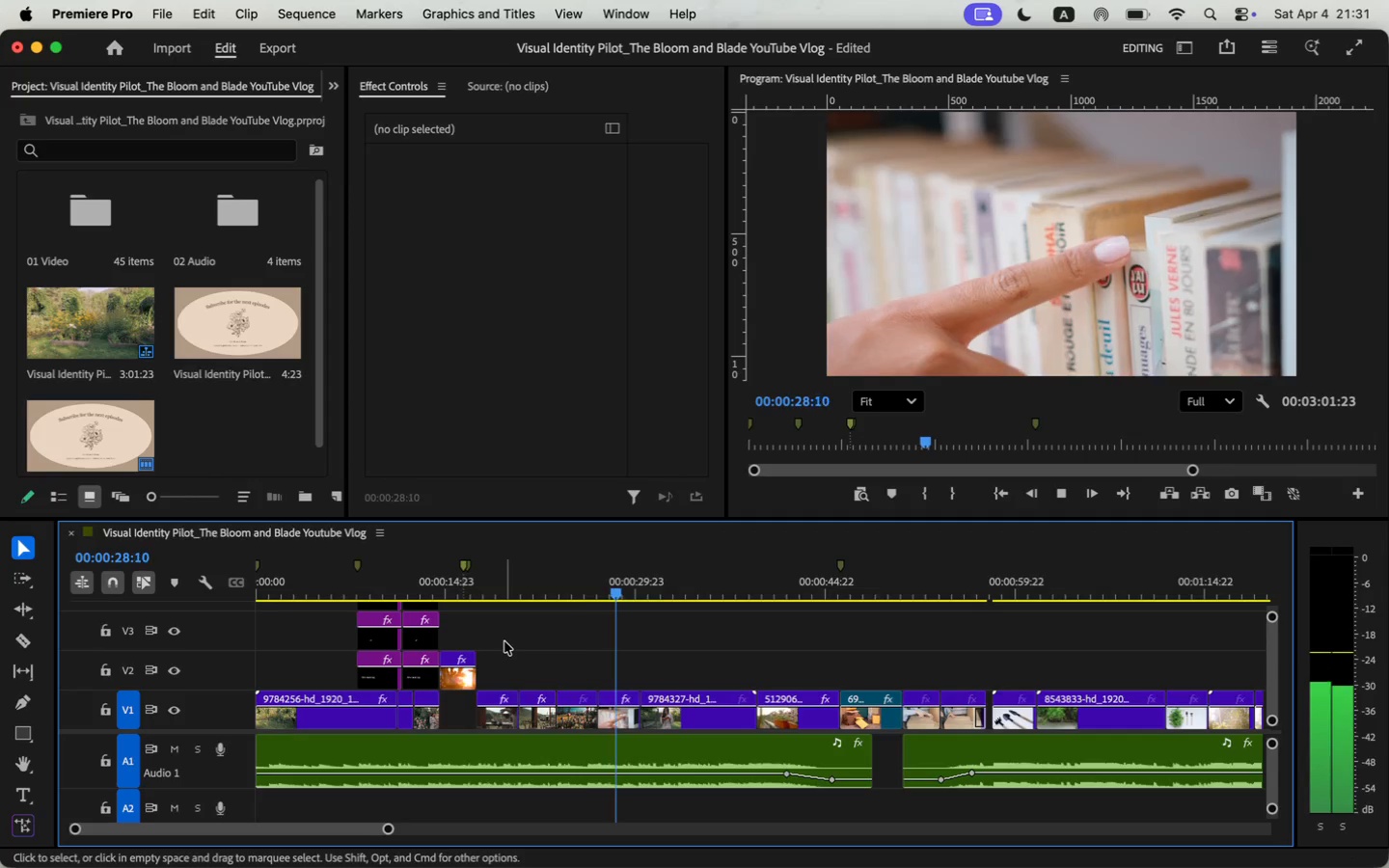 
wait(6.27)
 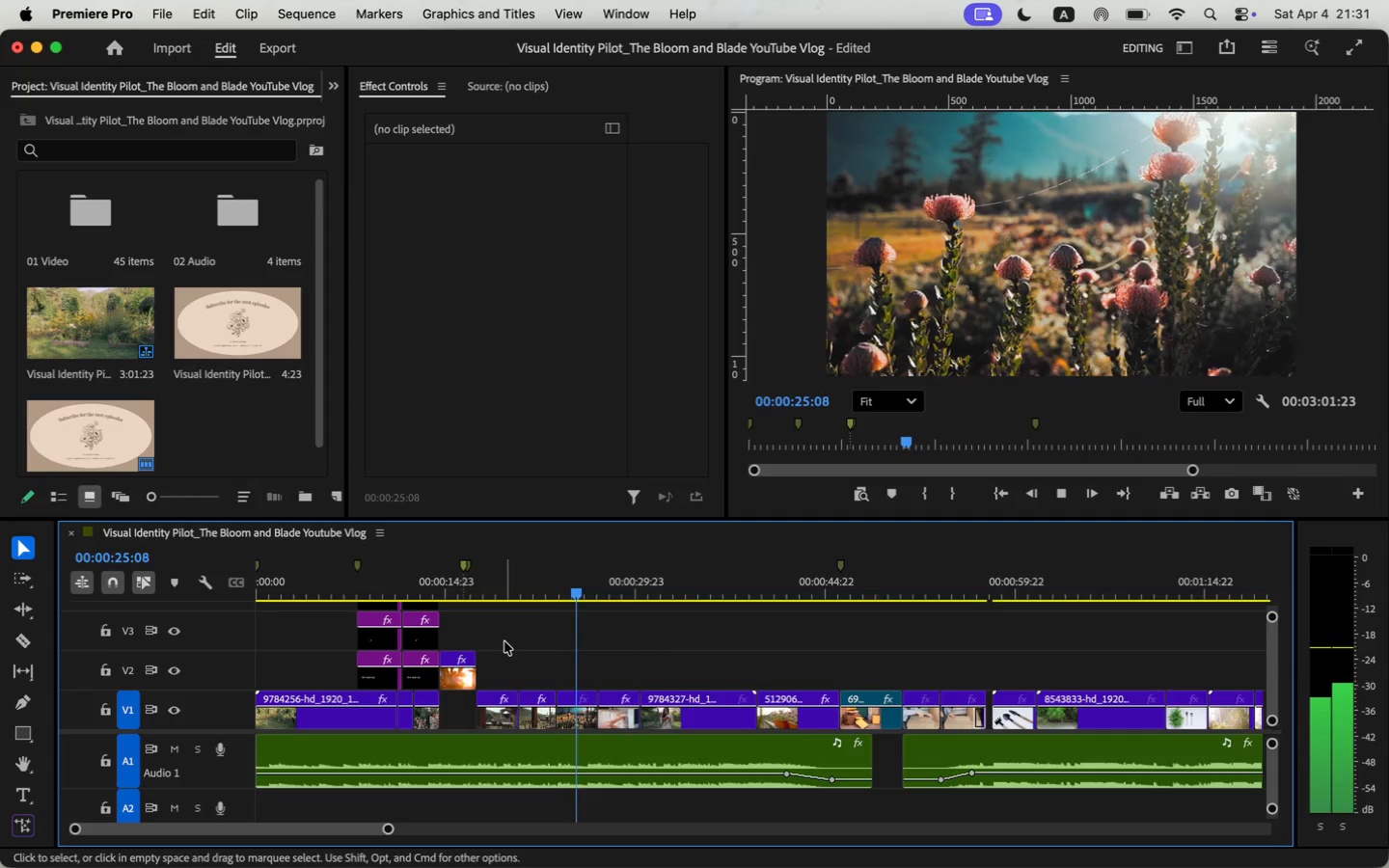 
key(Space)
 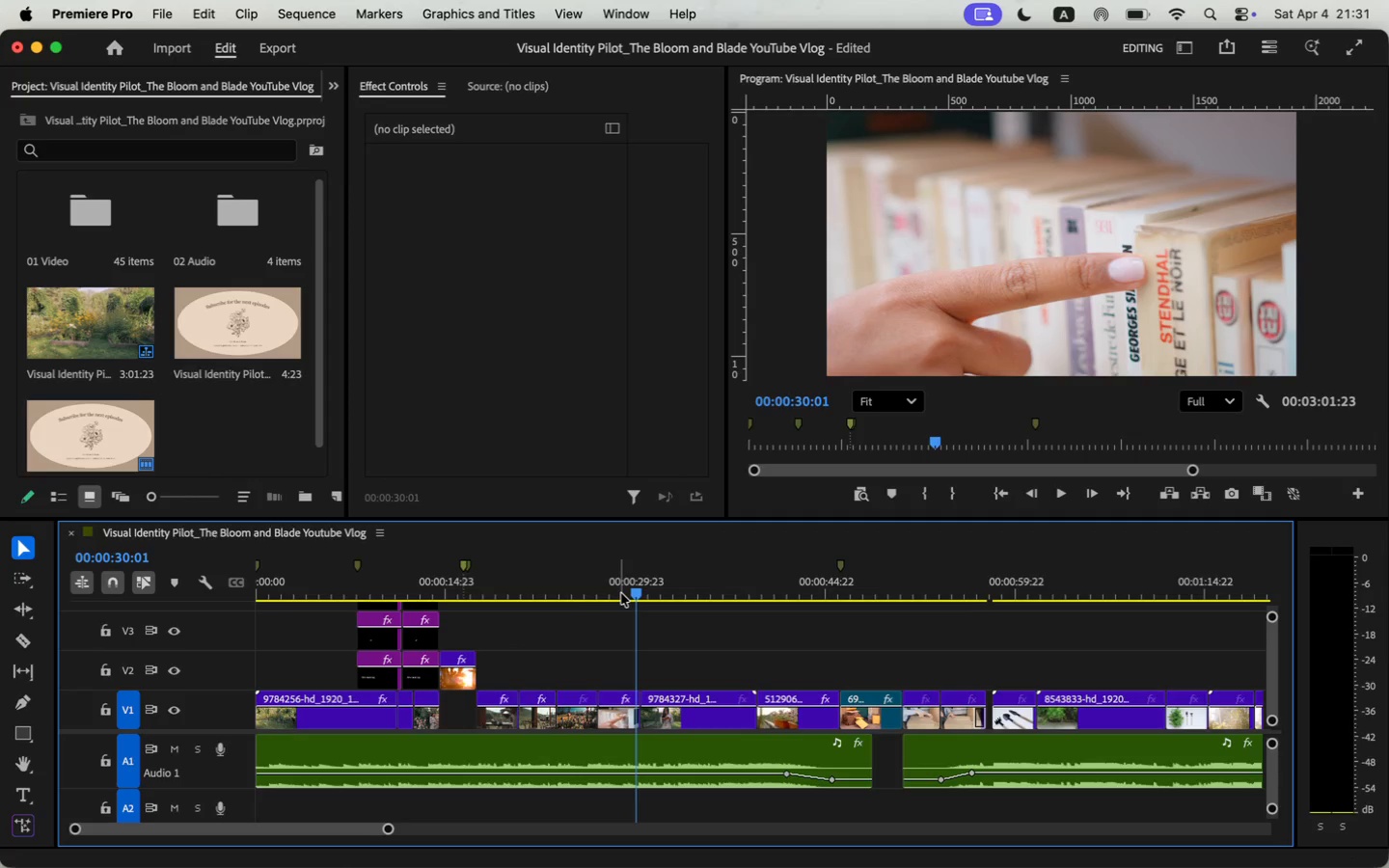 
key(M)
 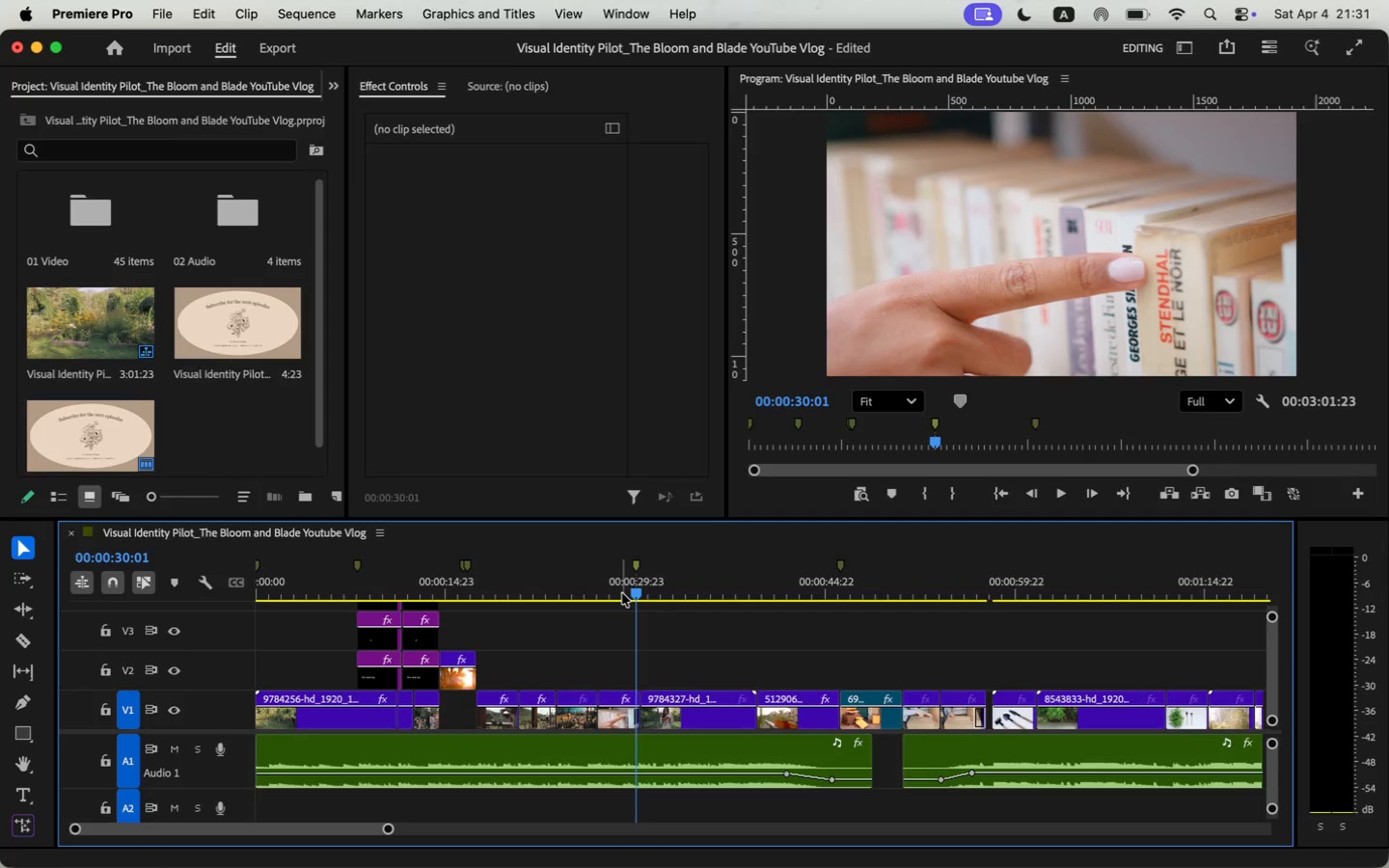 
mouse_move([635, 548])
 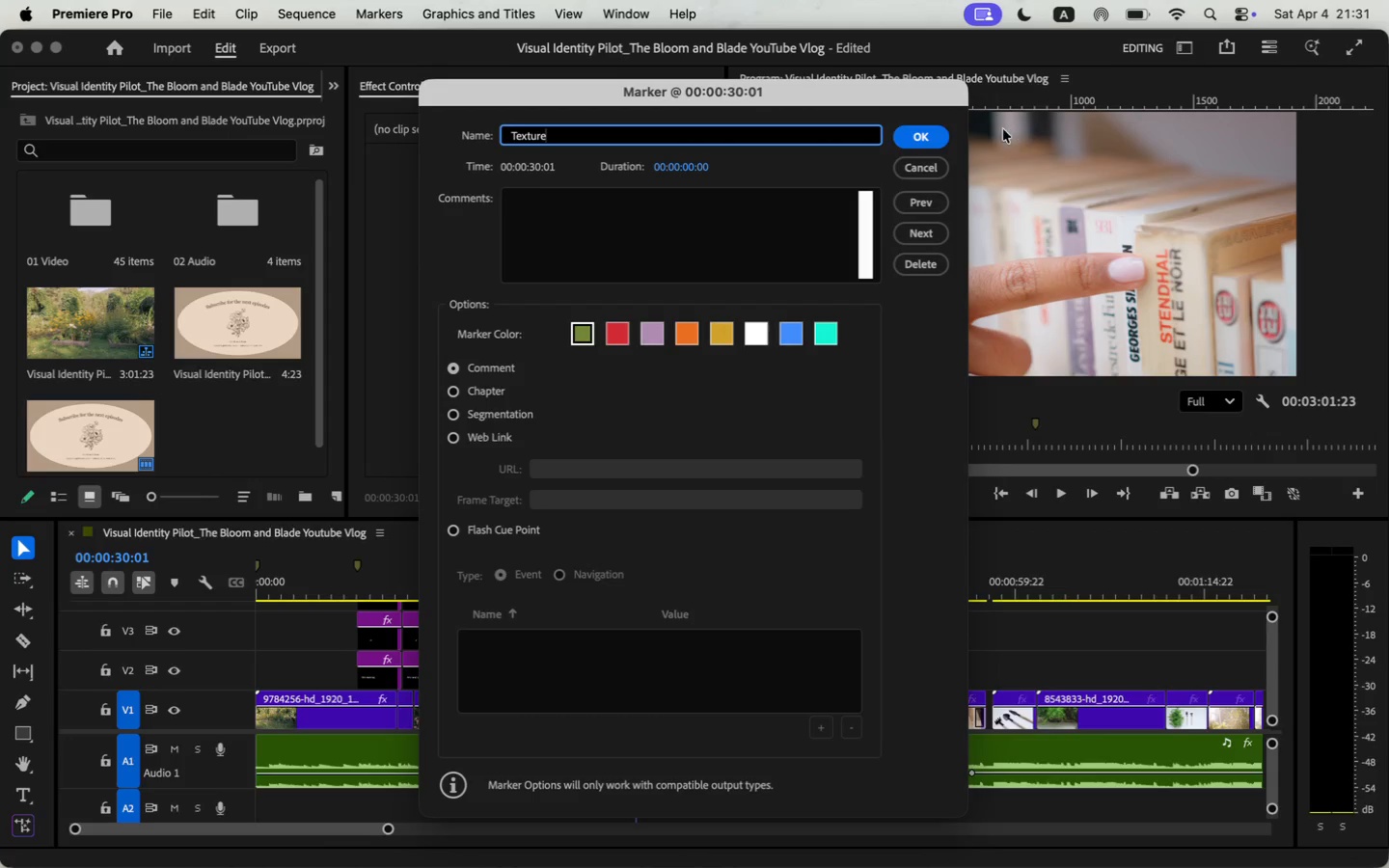 
type(Tec)
key(Backspace)
type(xture)
 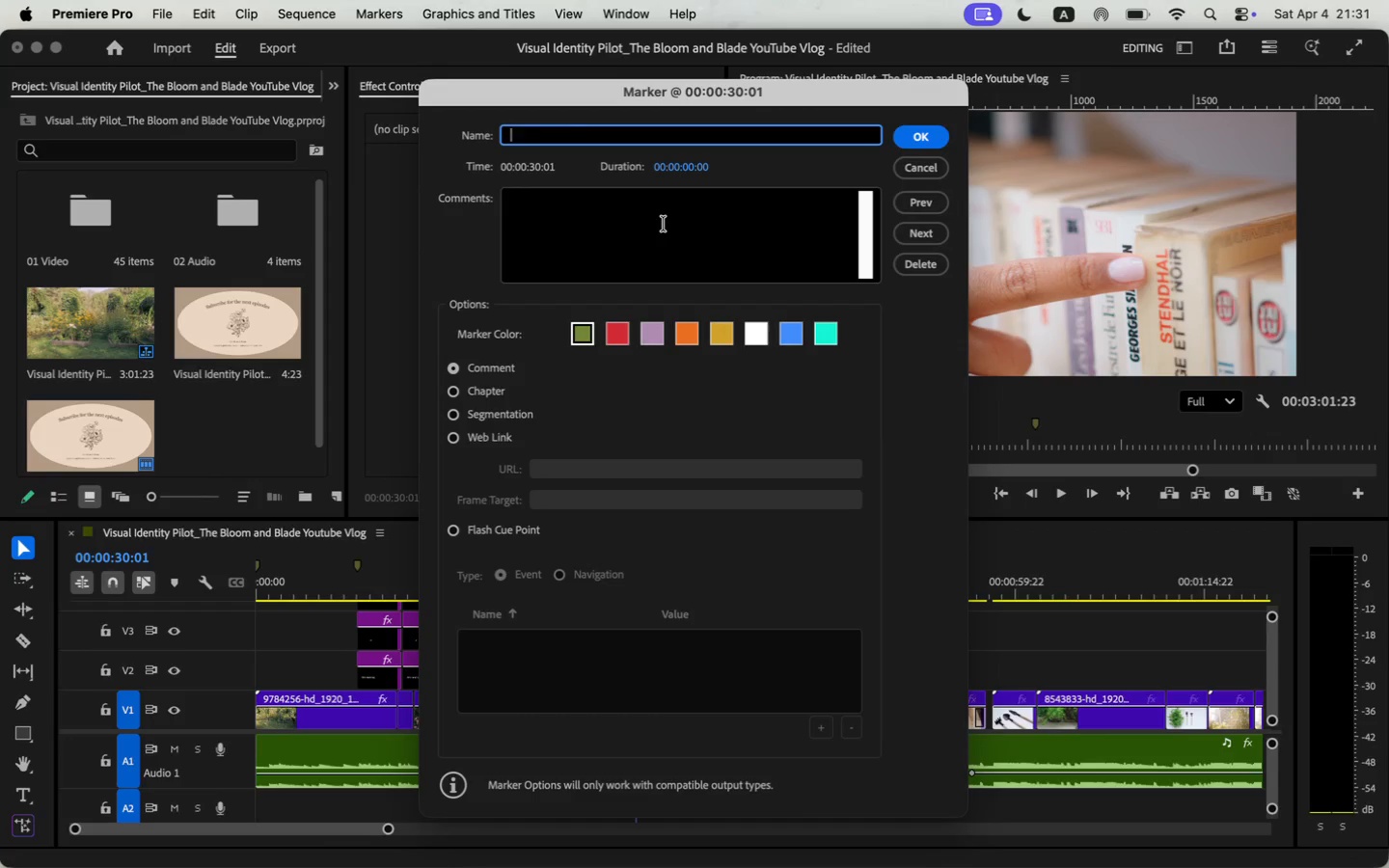 
key(Space)
 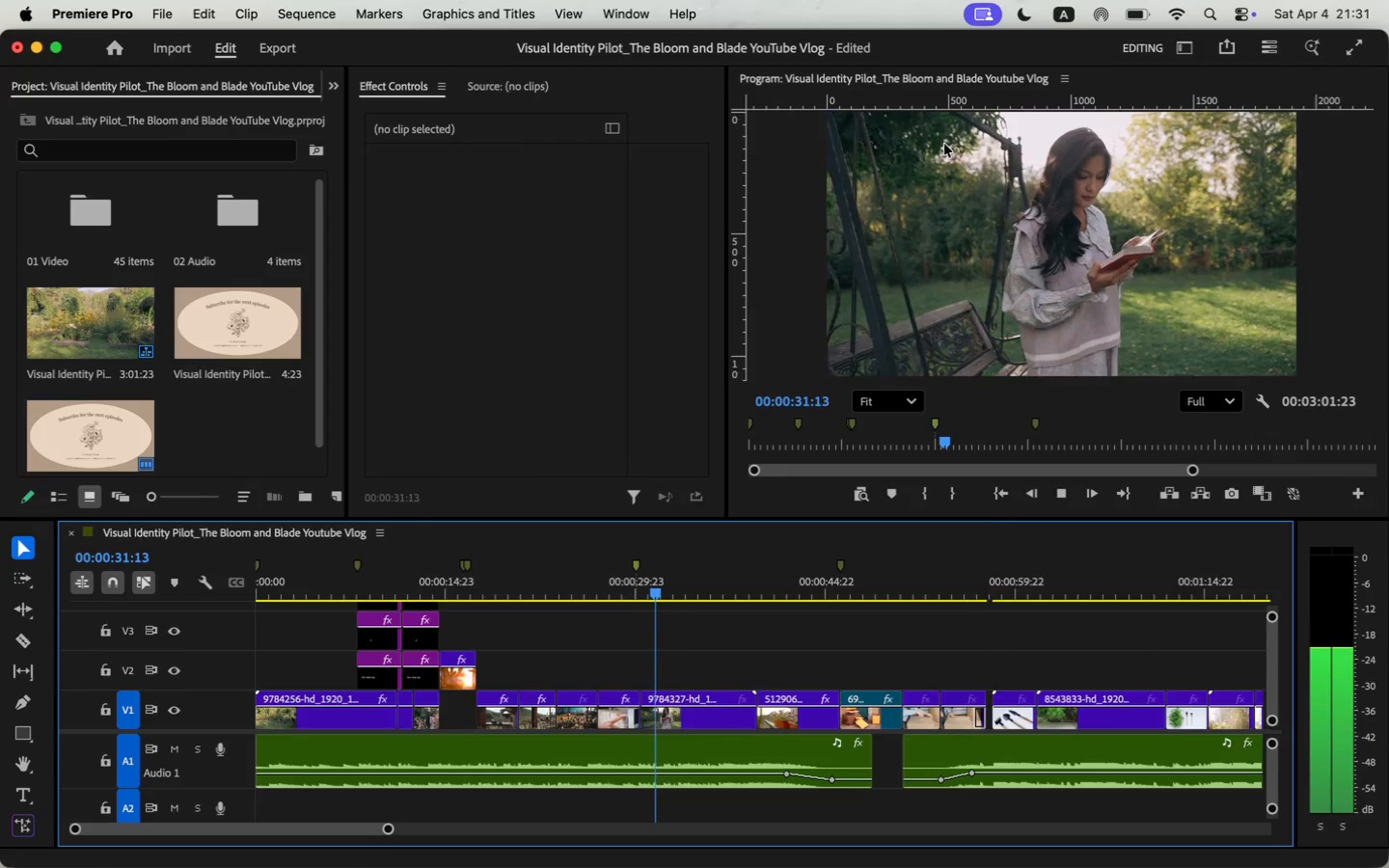 
key(Space)
 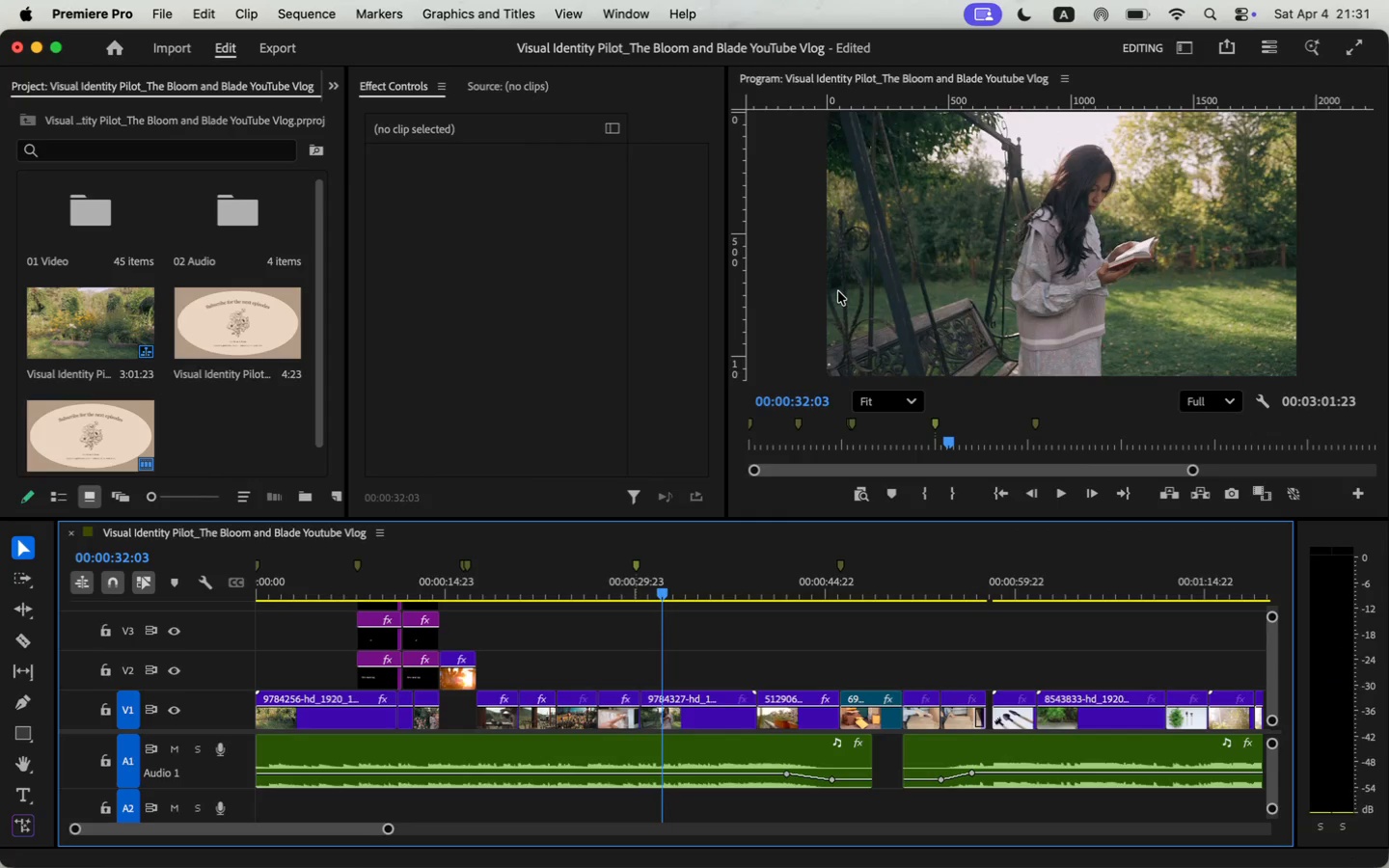 
key(M)
 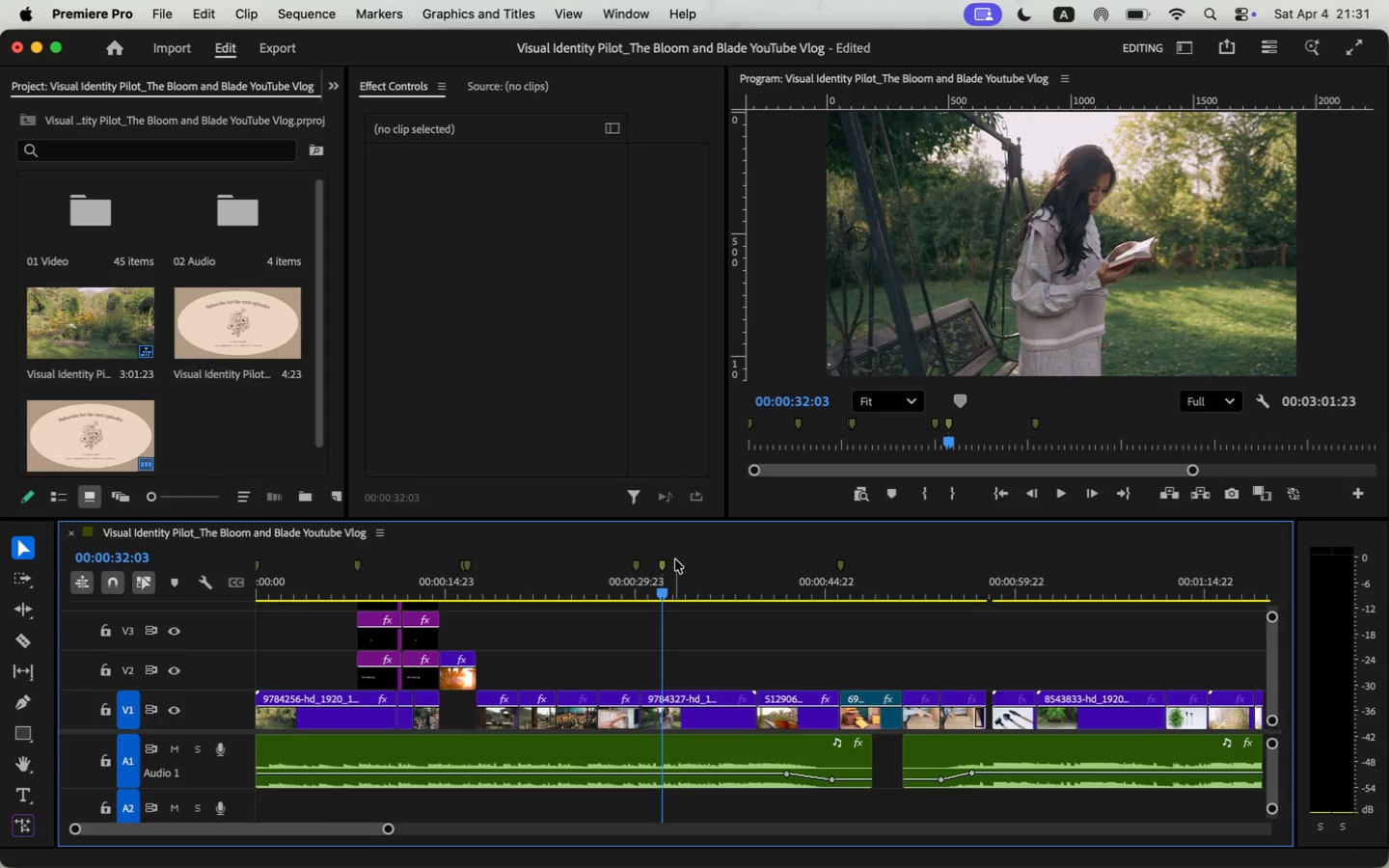 
double_click([664, 564])
 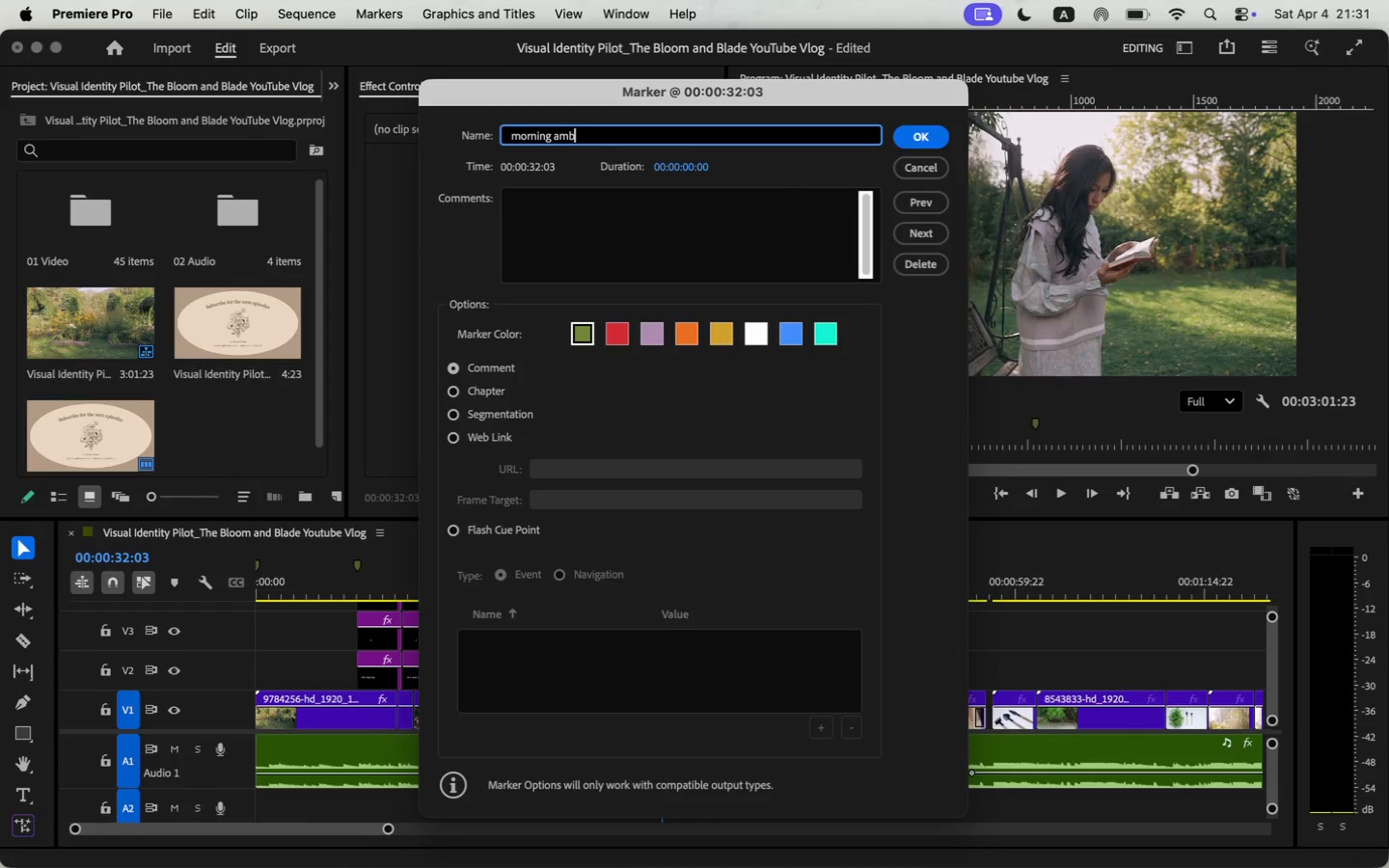 
type(morning ambient)
 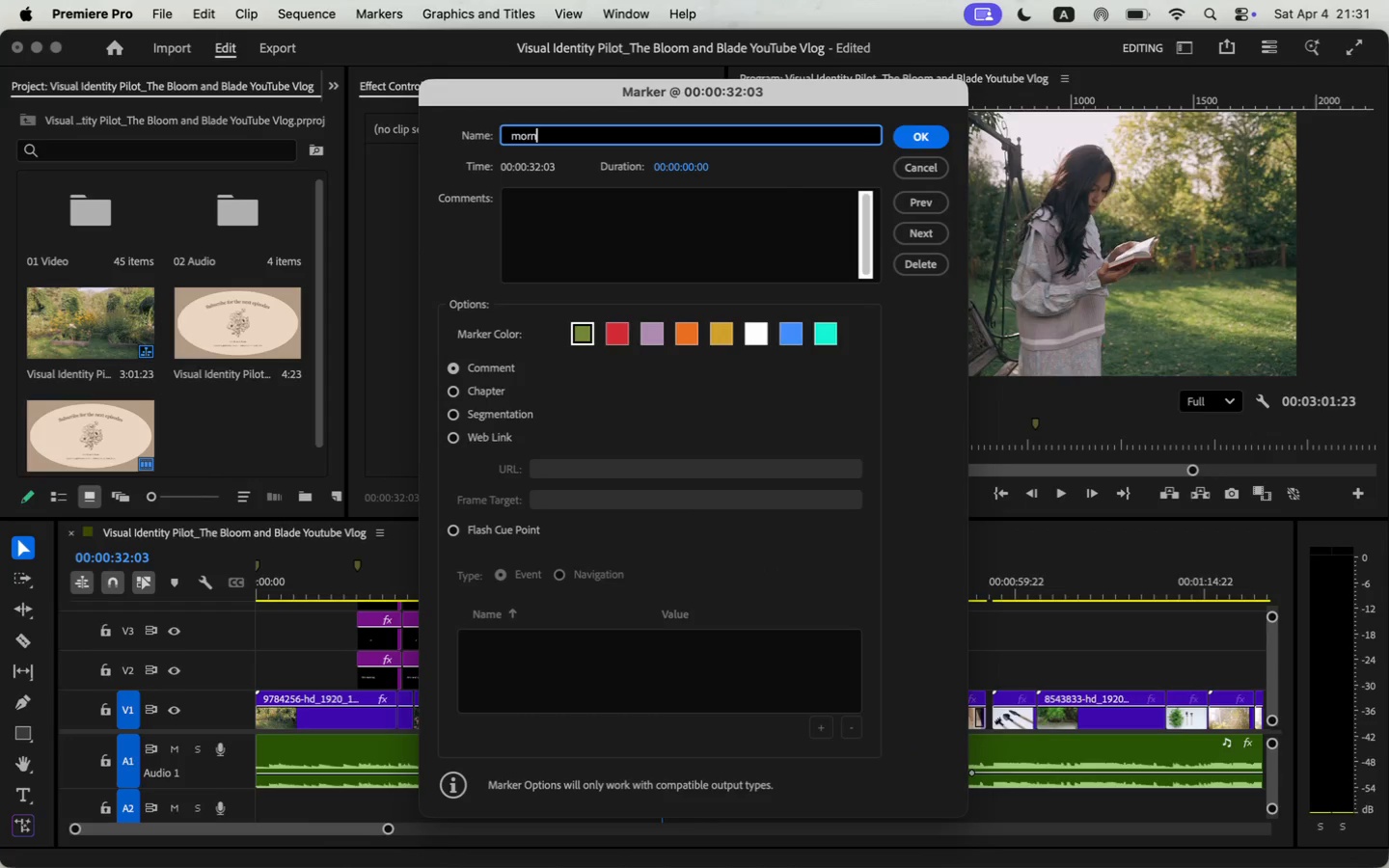 
key(Enter)
 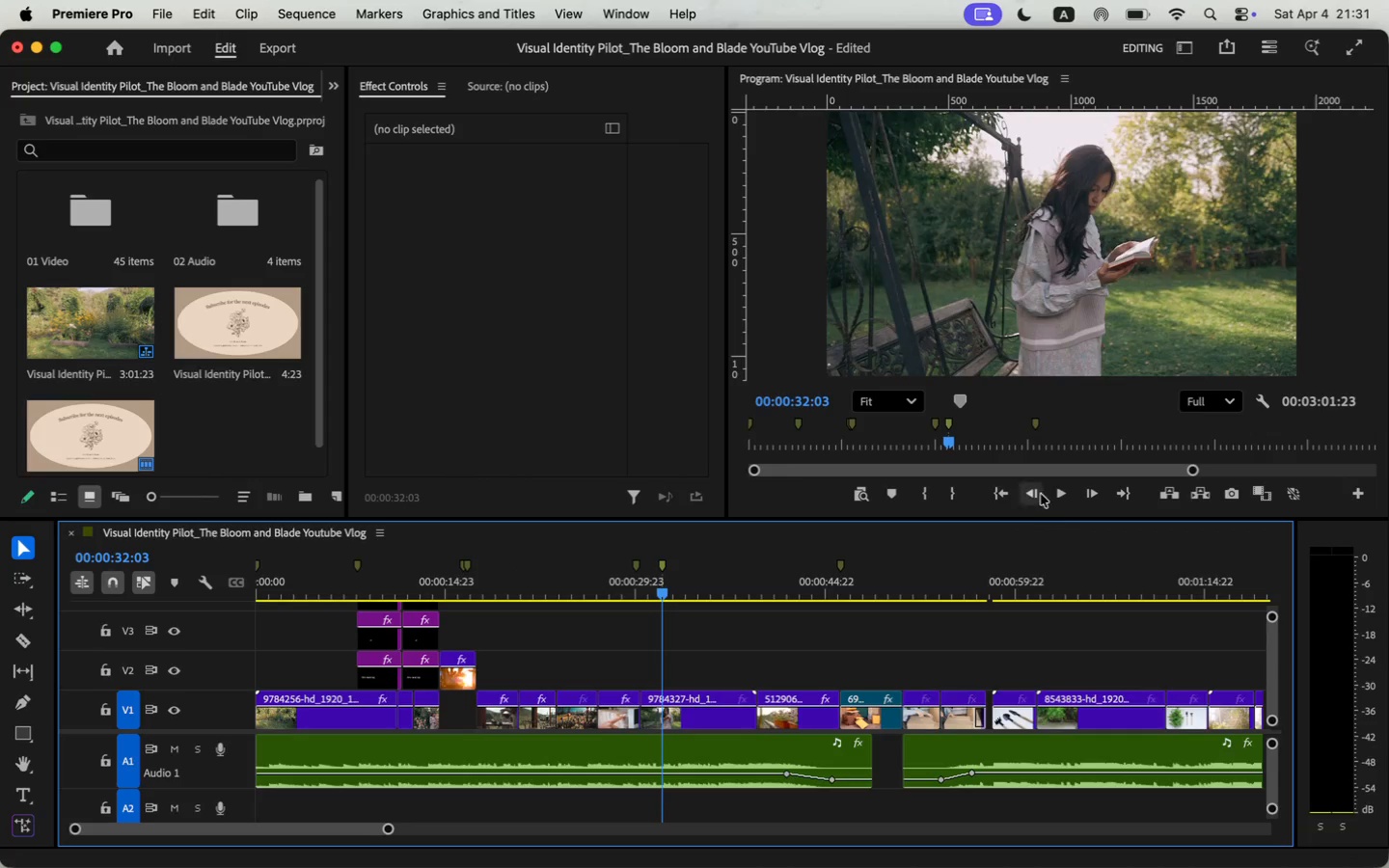 
left_click([1050, 486])
 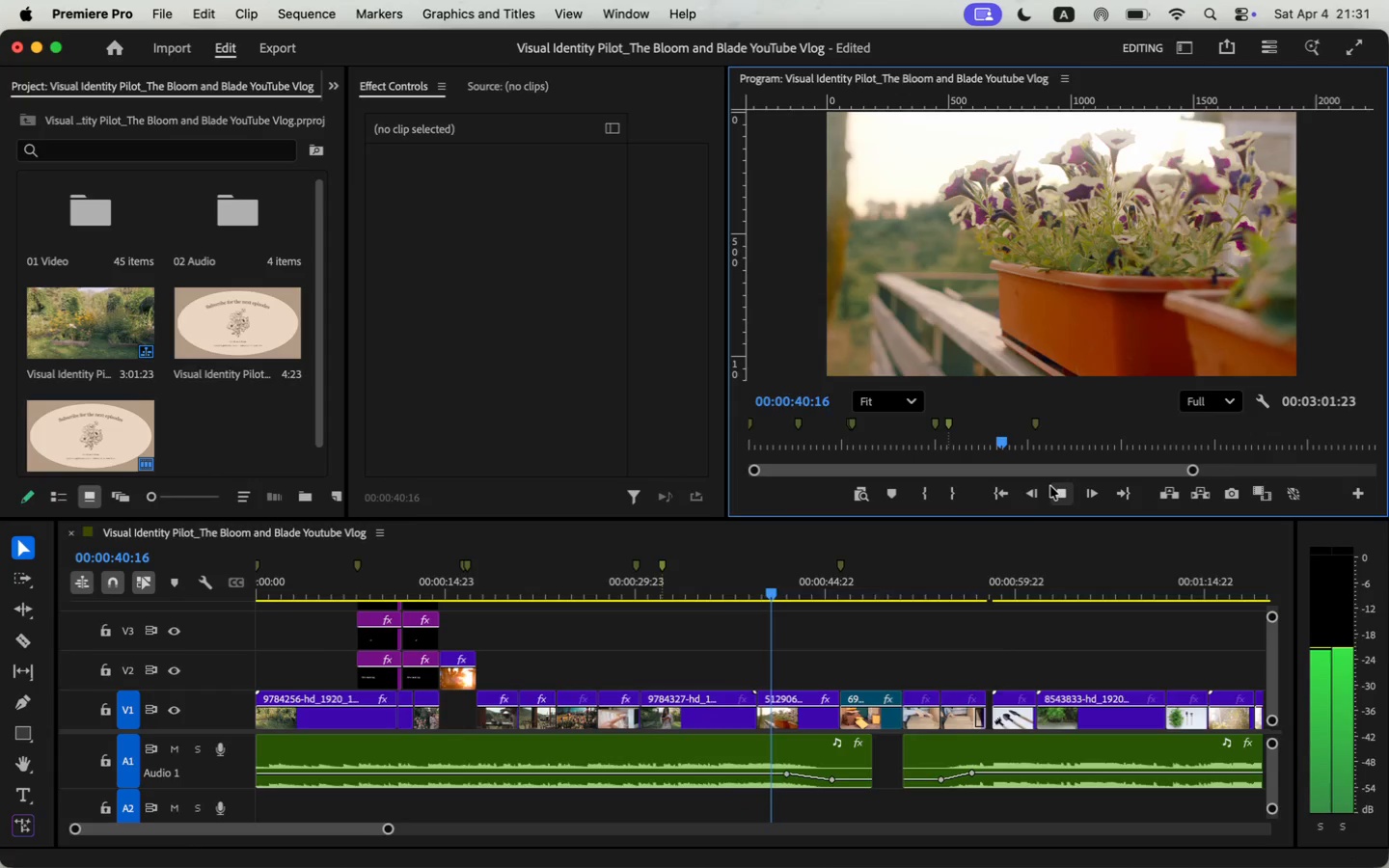 
wait(13.72)
 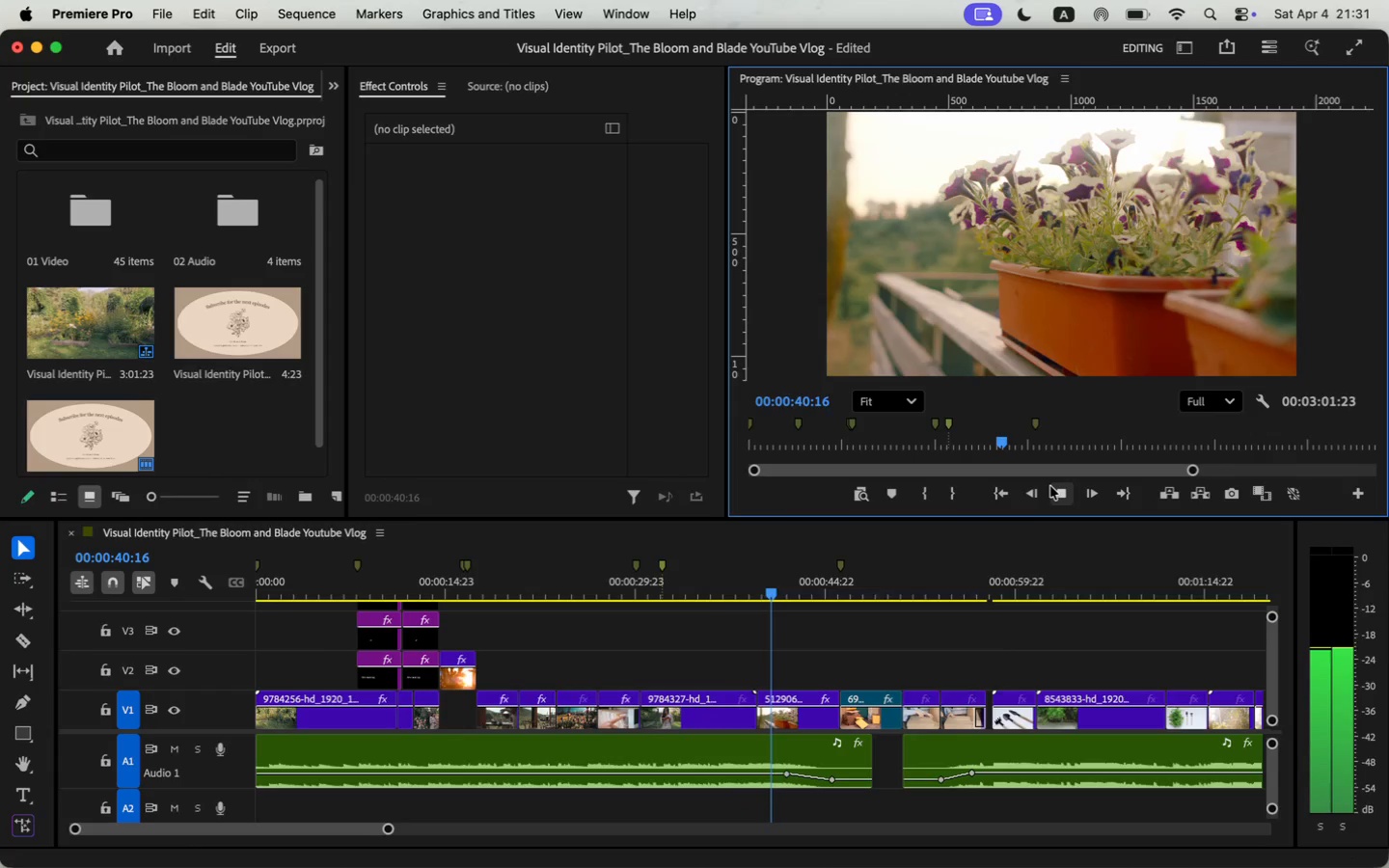 
key(Space)
 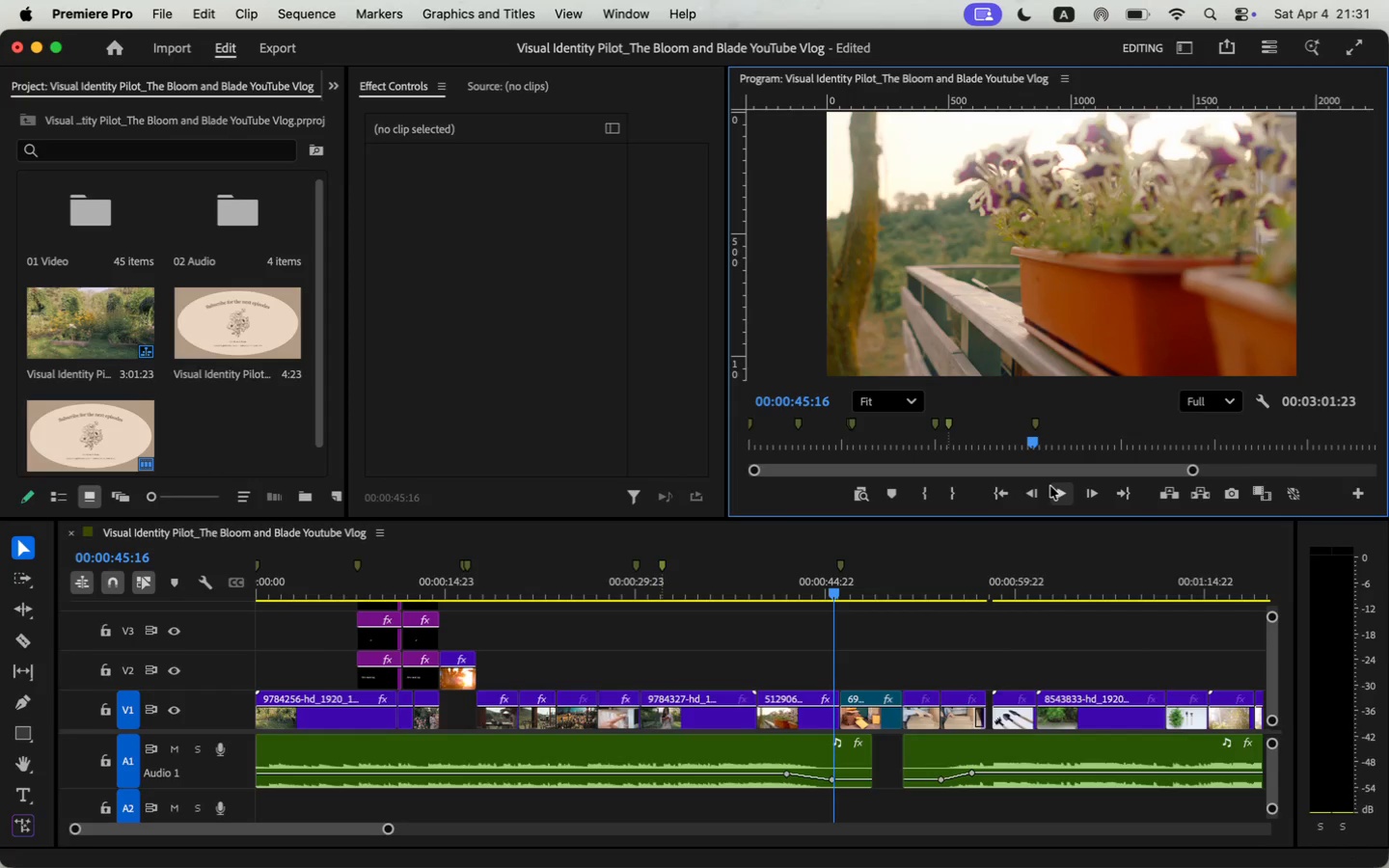 
key(Space)
 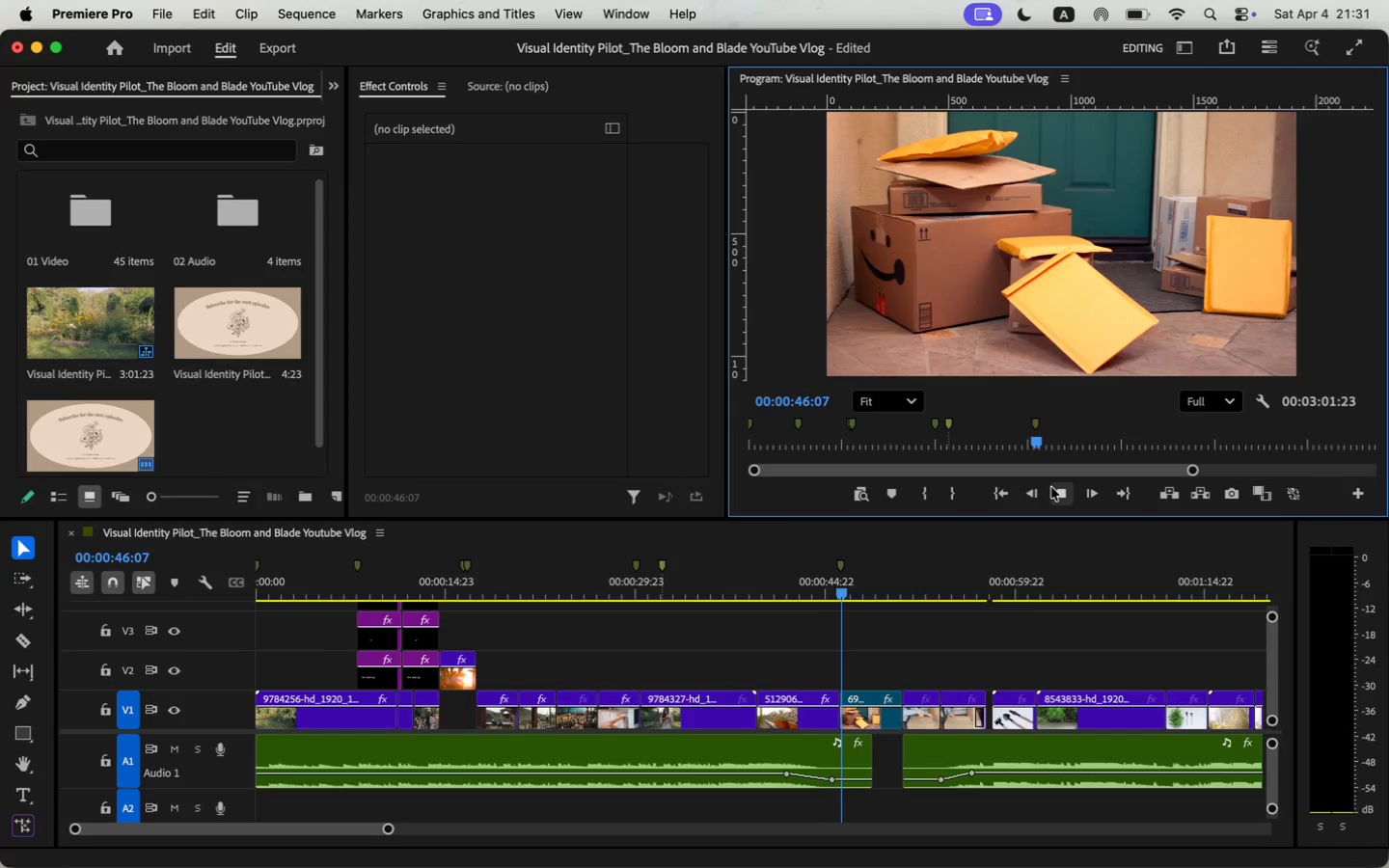 
key(Space)
 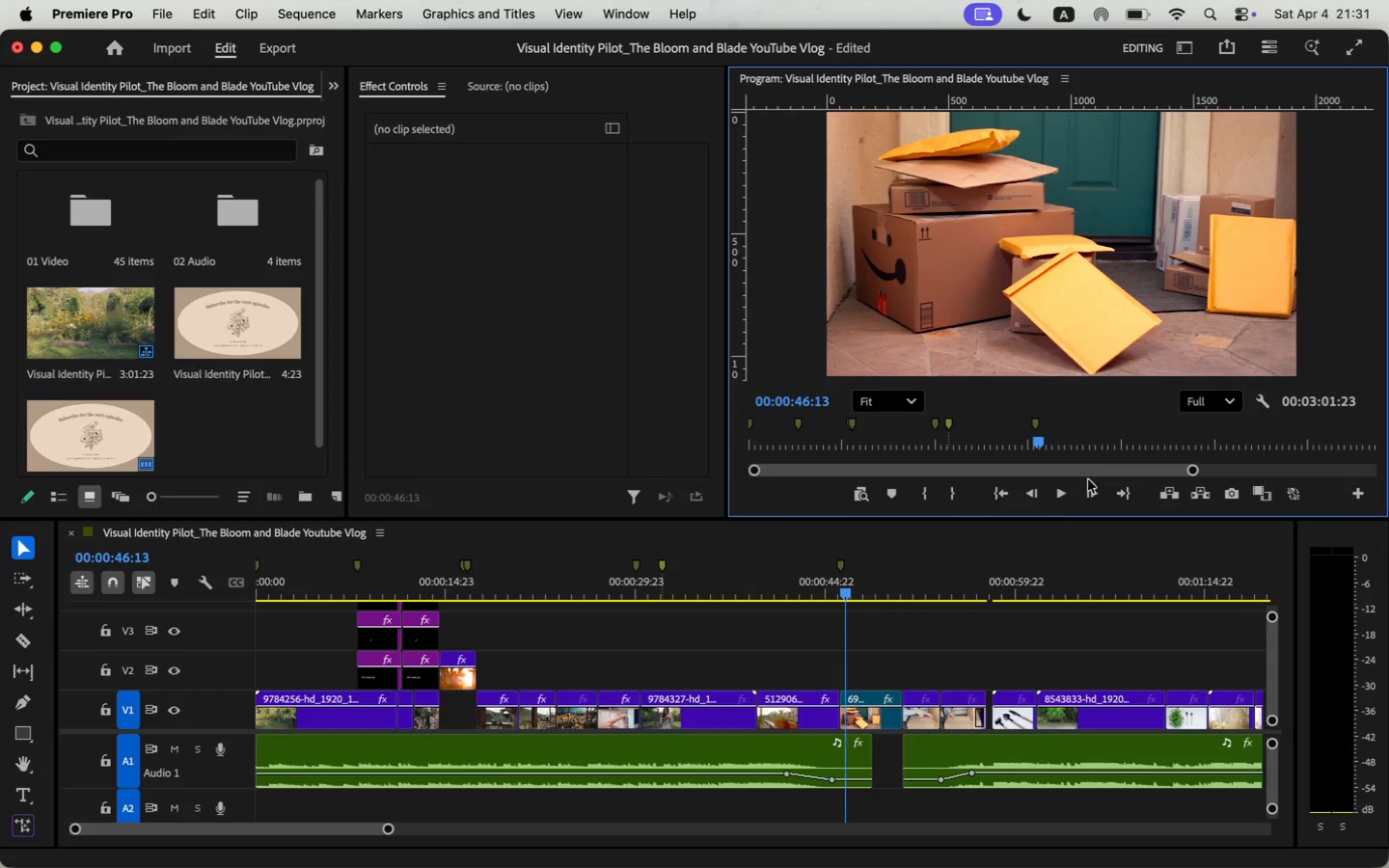 
left_click([840, 566])
 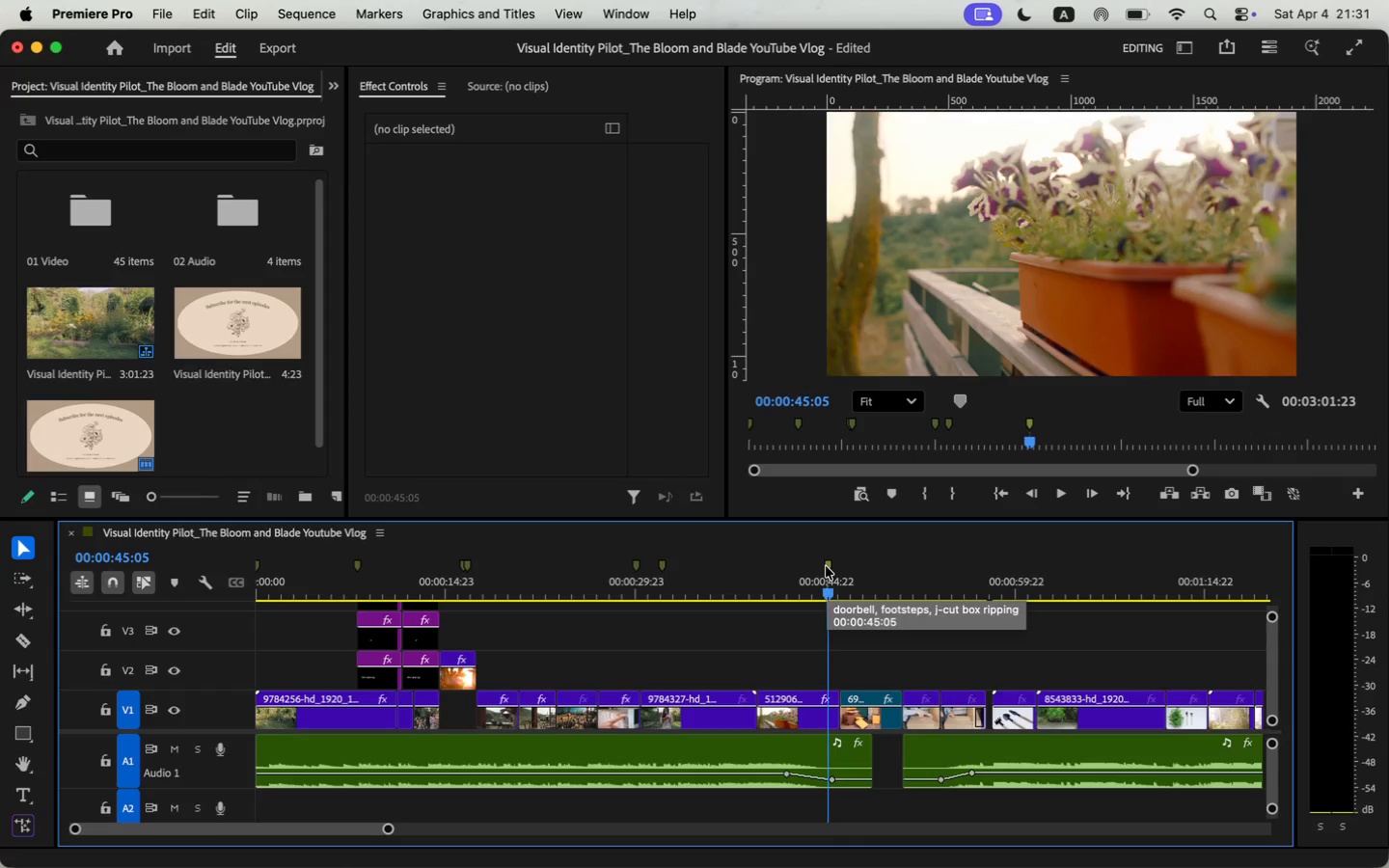 
left_click_drag(start_coordinate=[842, 565], to_coordinate=[830, 572])
 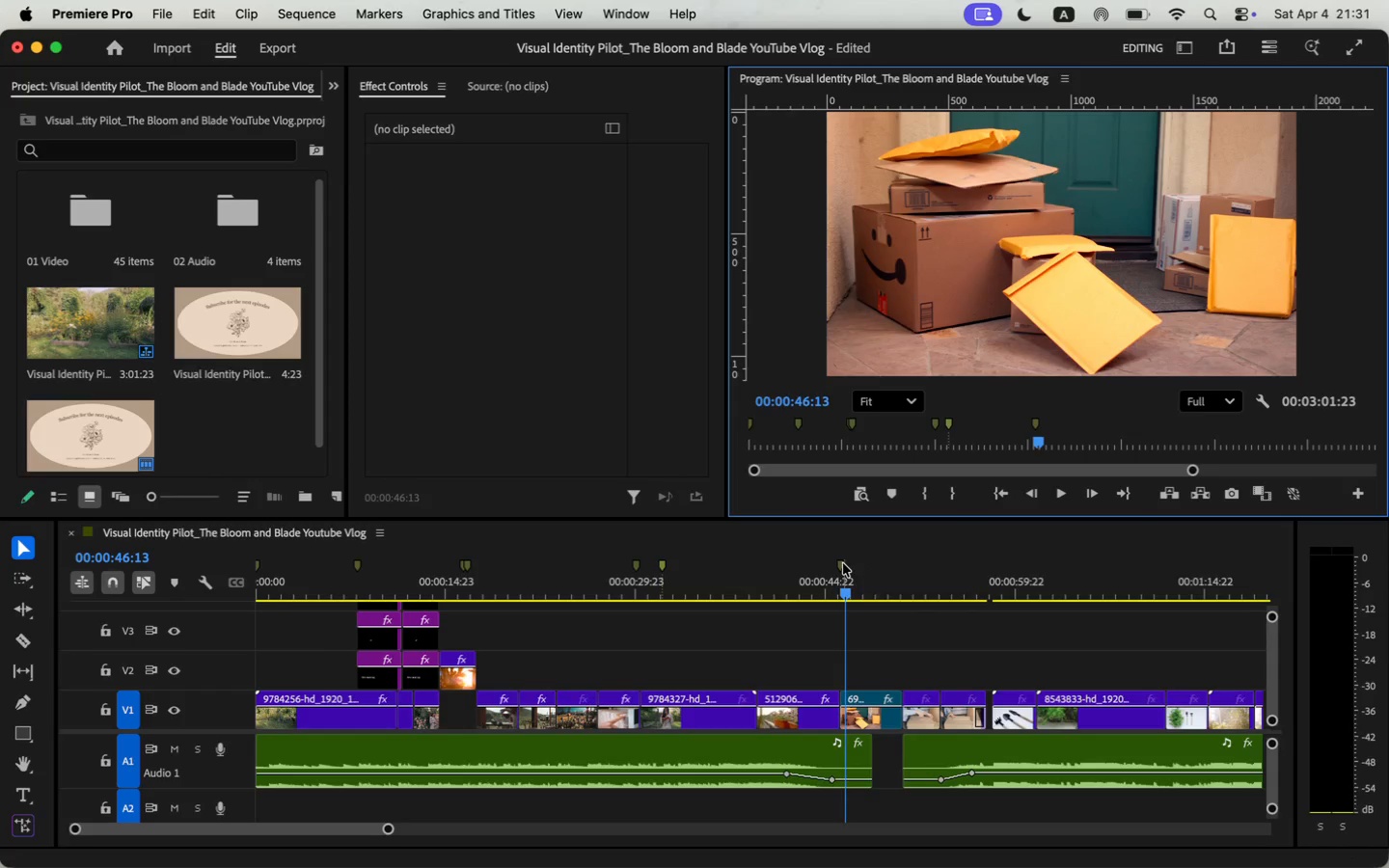 
left_click([828, 564])
 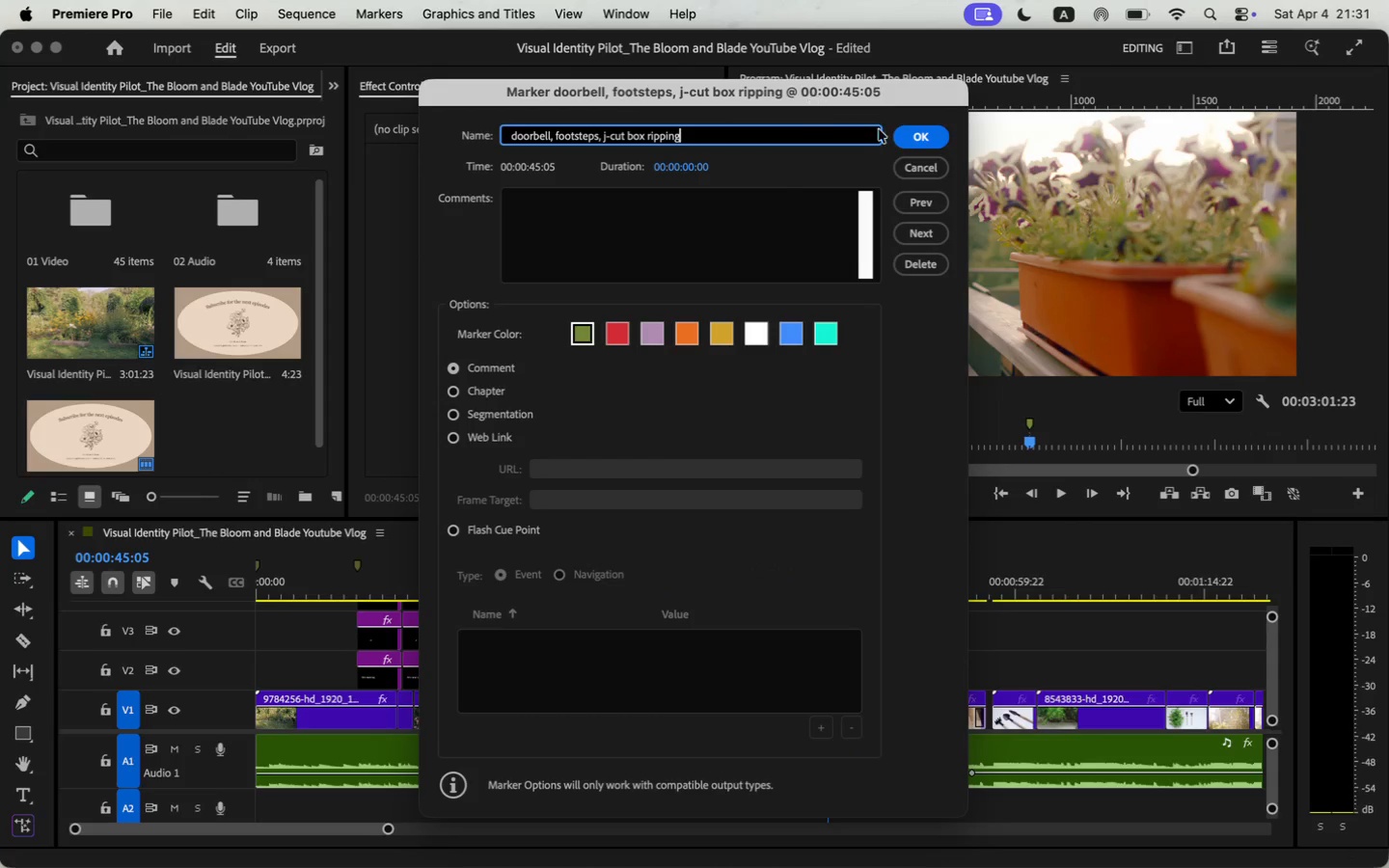 
wait(5.62)
 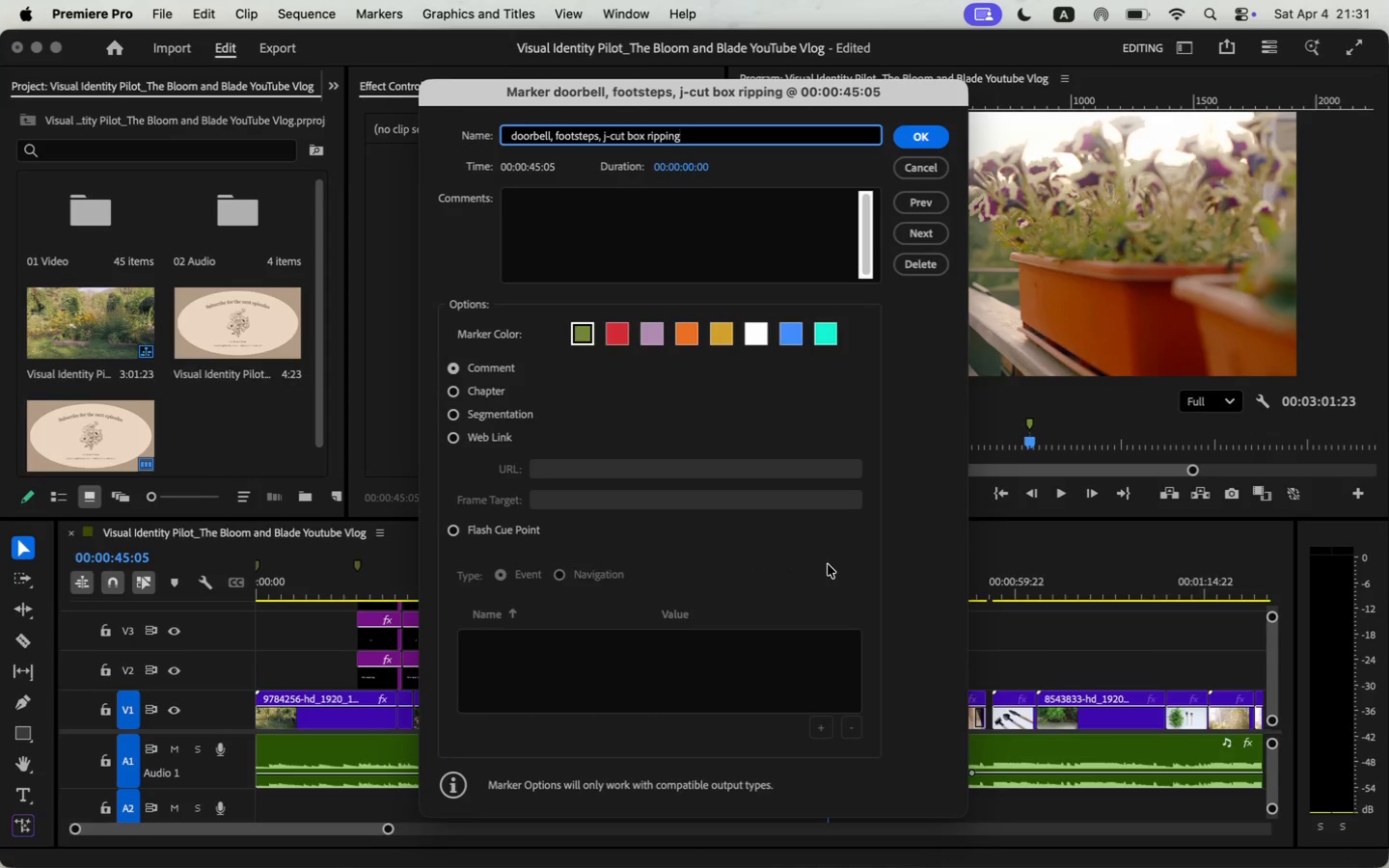 
left_click_drag(start_coordinate=[389, 827], to_coordinate=[426, 830])
 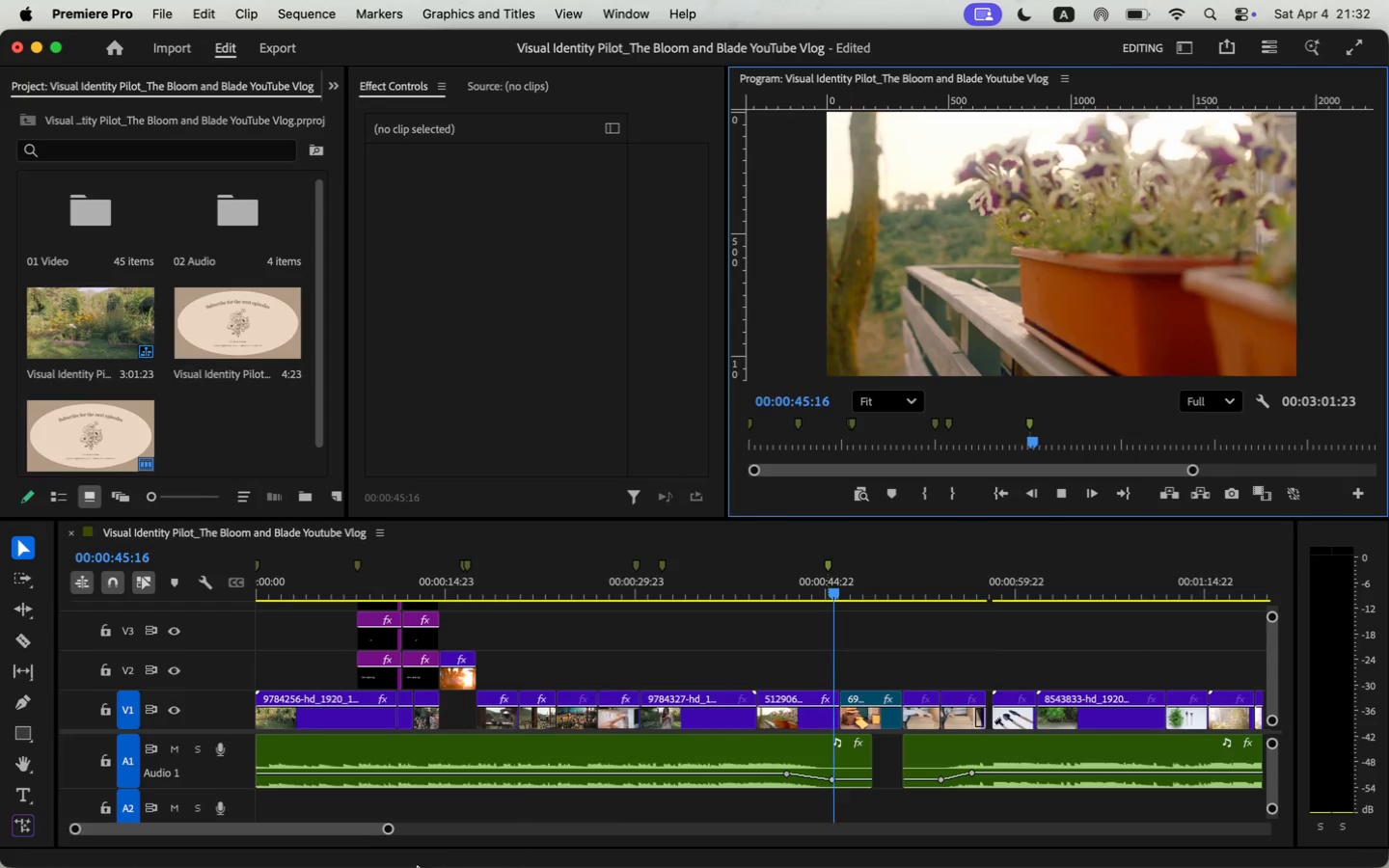 
scroll: coordinate [533, 644], scroll_direction: down, amount: 2.0
 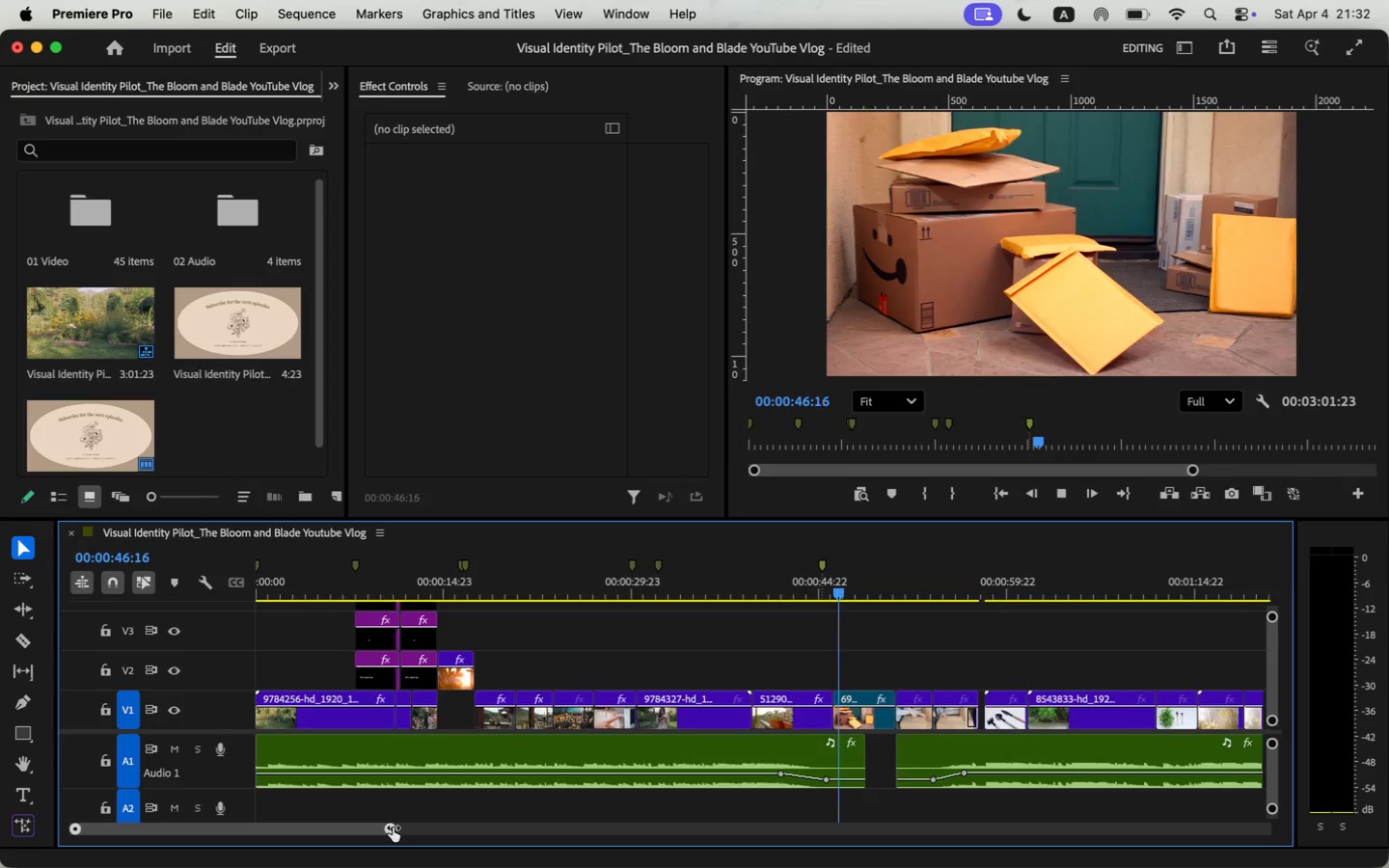 
left_click_drag(start_coordinate=[243, 732], to_coordinate=[243, 706])
 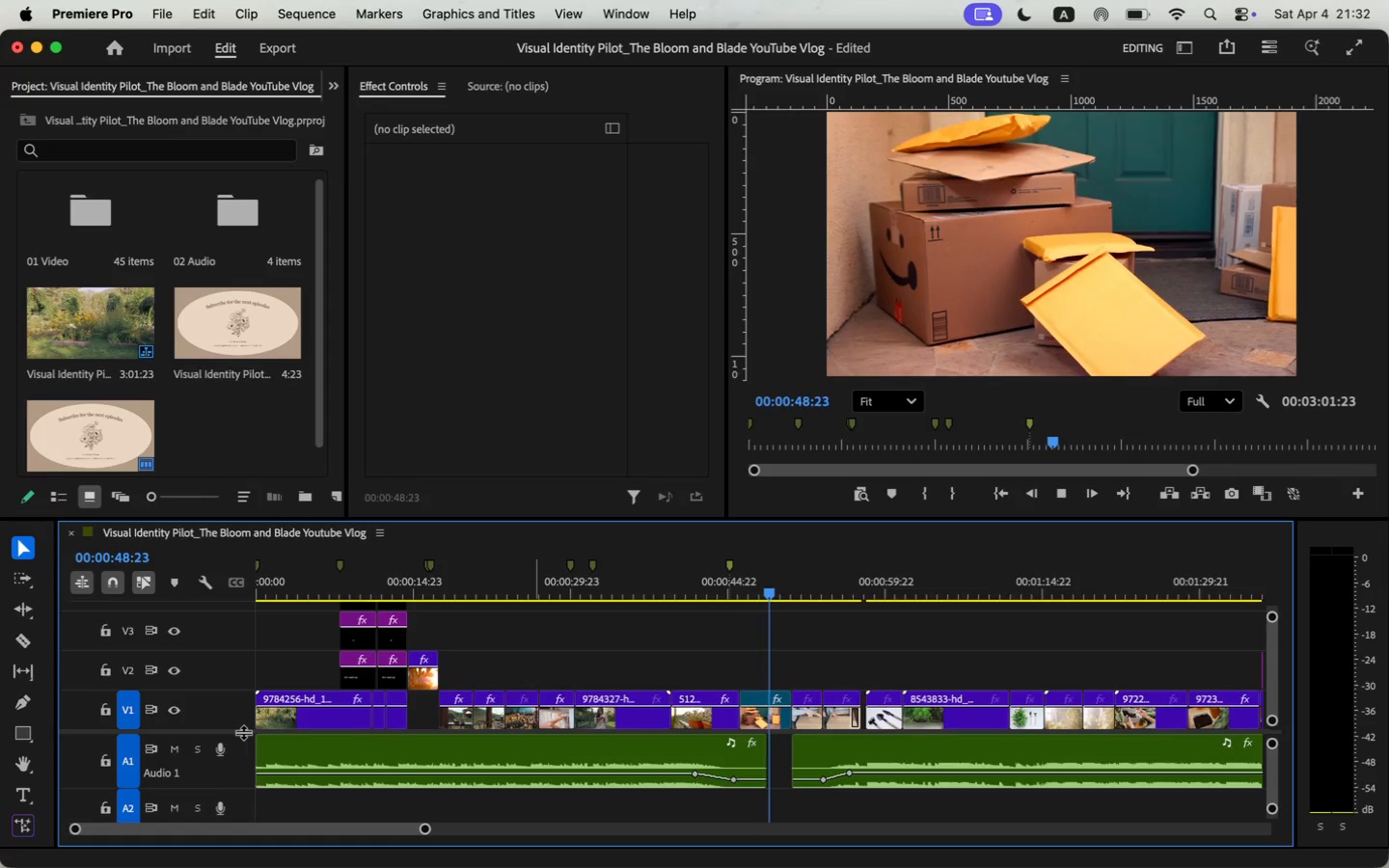 
left_click_drag(start_coordinate=[289, 518], to_coordinate=[295, 494])
 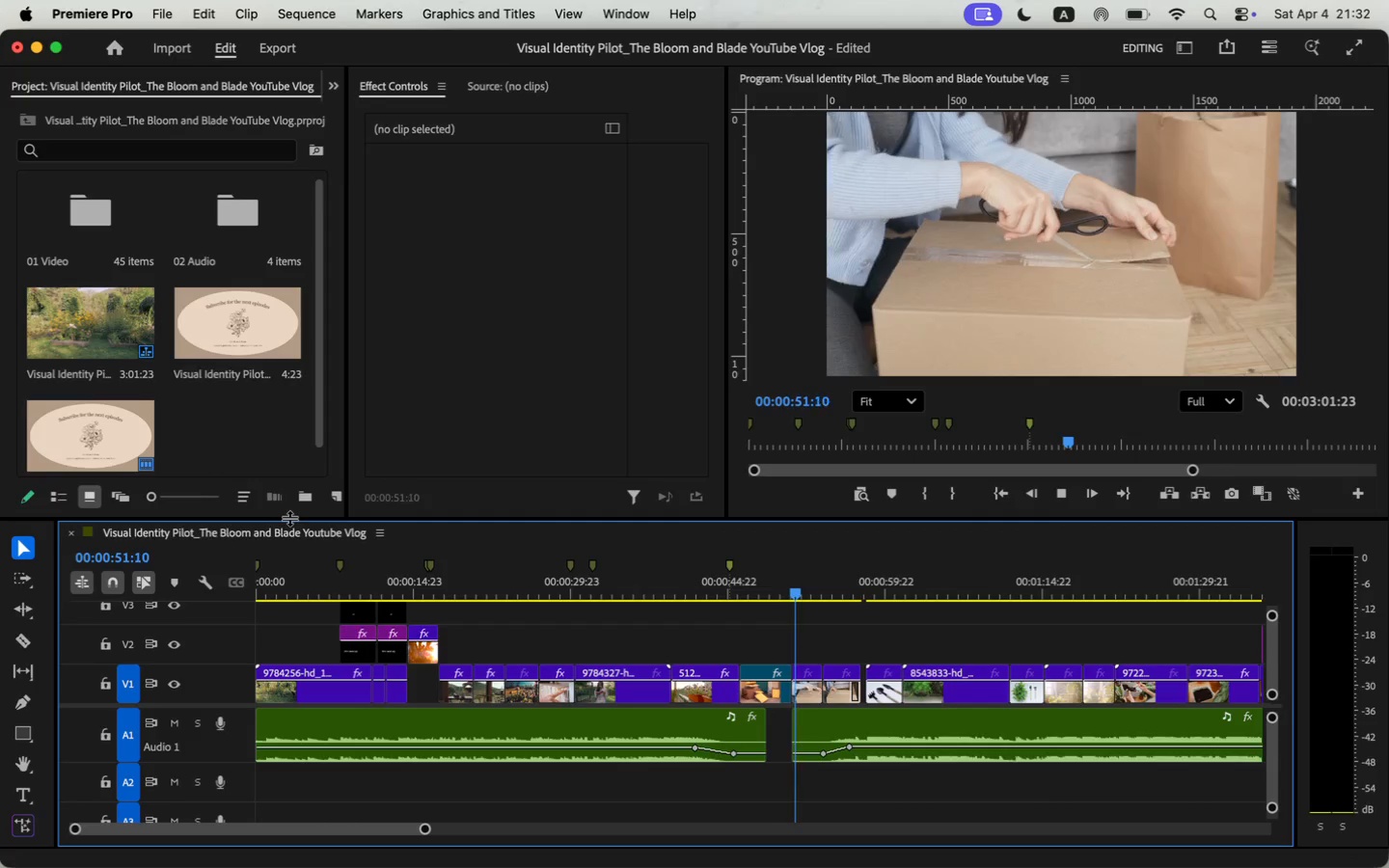 
left_click_drag(start_coordinate=[235, 692], to_coordinate=[237, 709])
 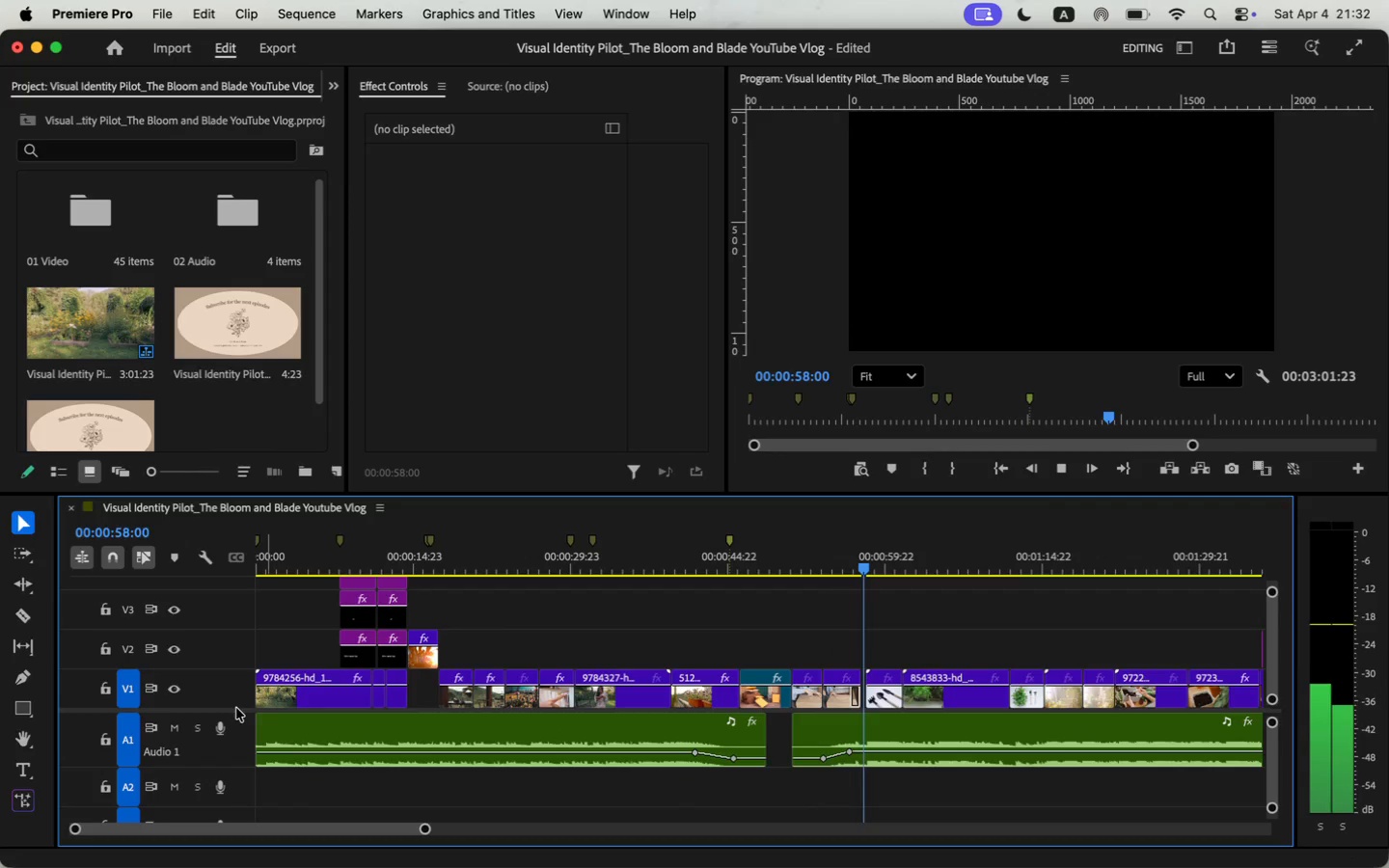 
wait(7.37)
 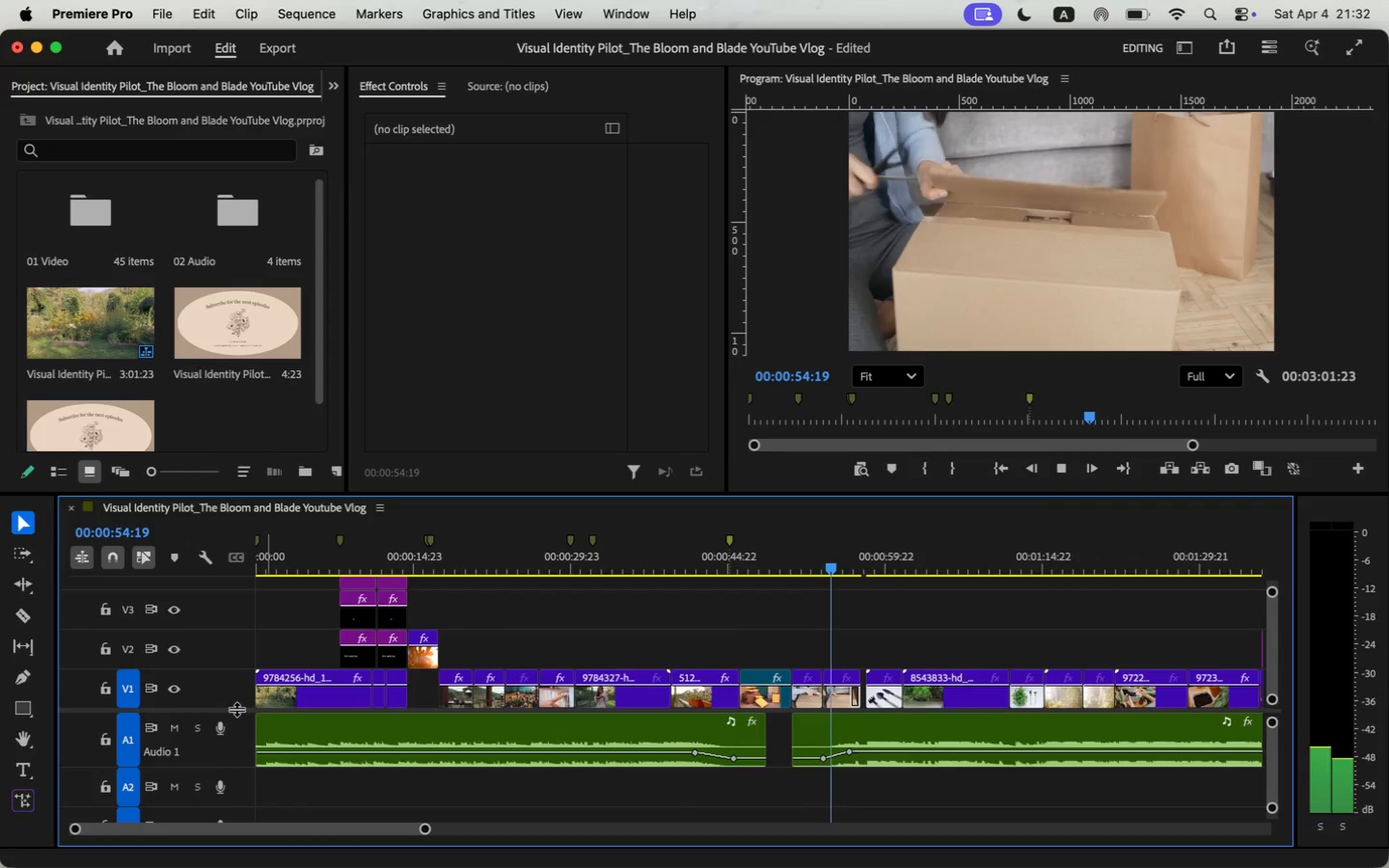 
left_click_drag(start_coordinate=[424, 829], to_coordinate=[449, 834])
 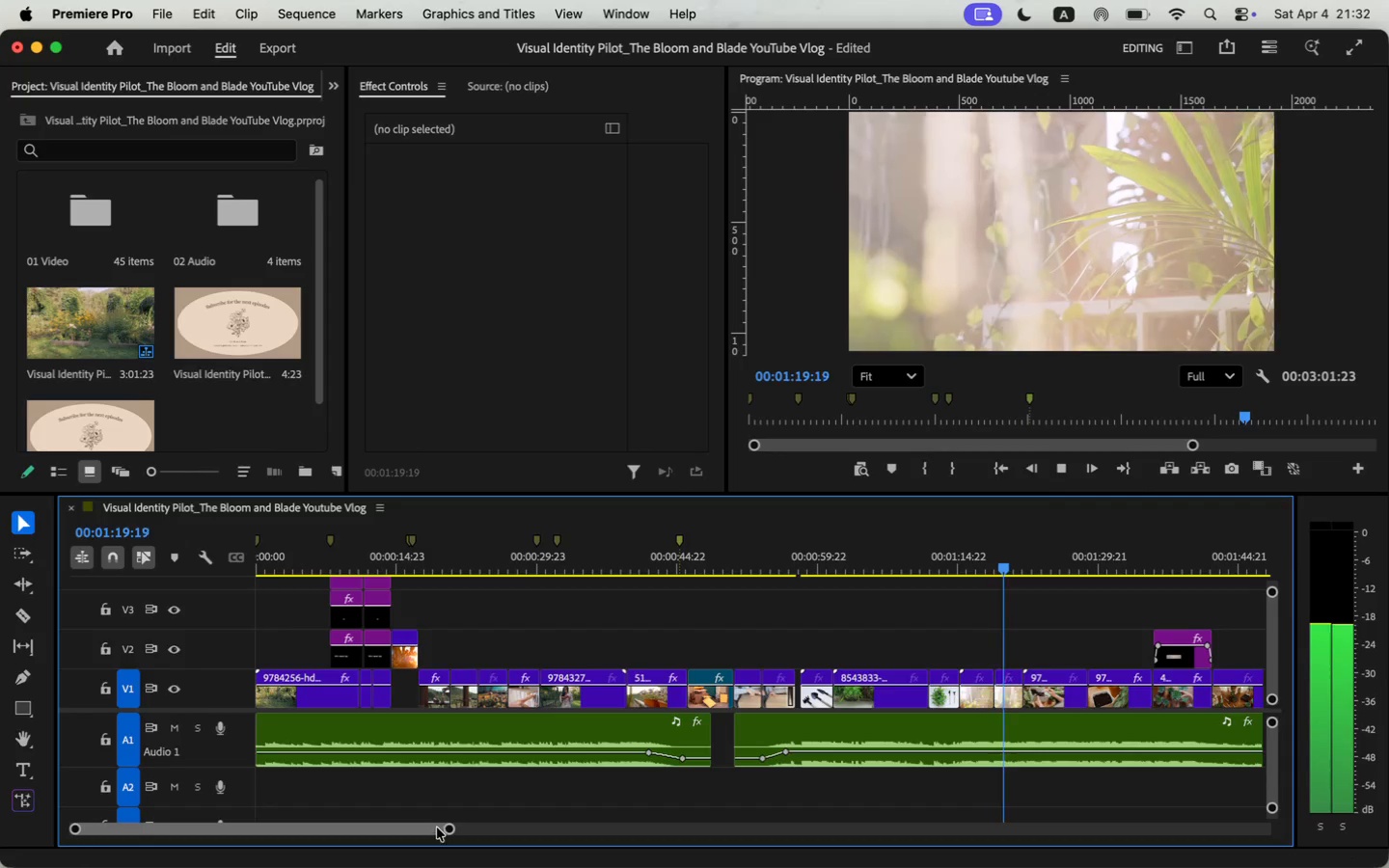 
wait(23.02)
 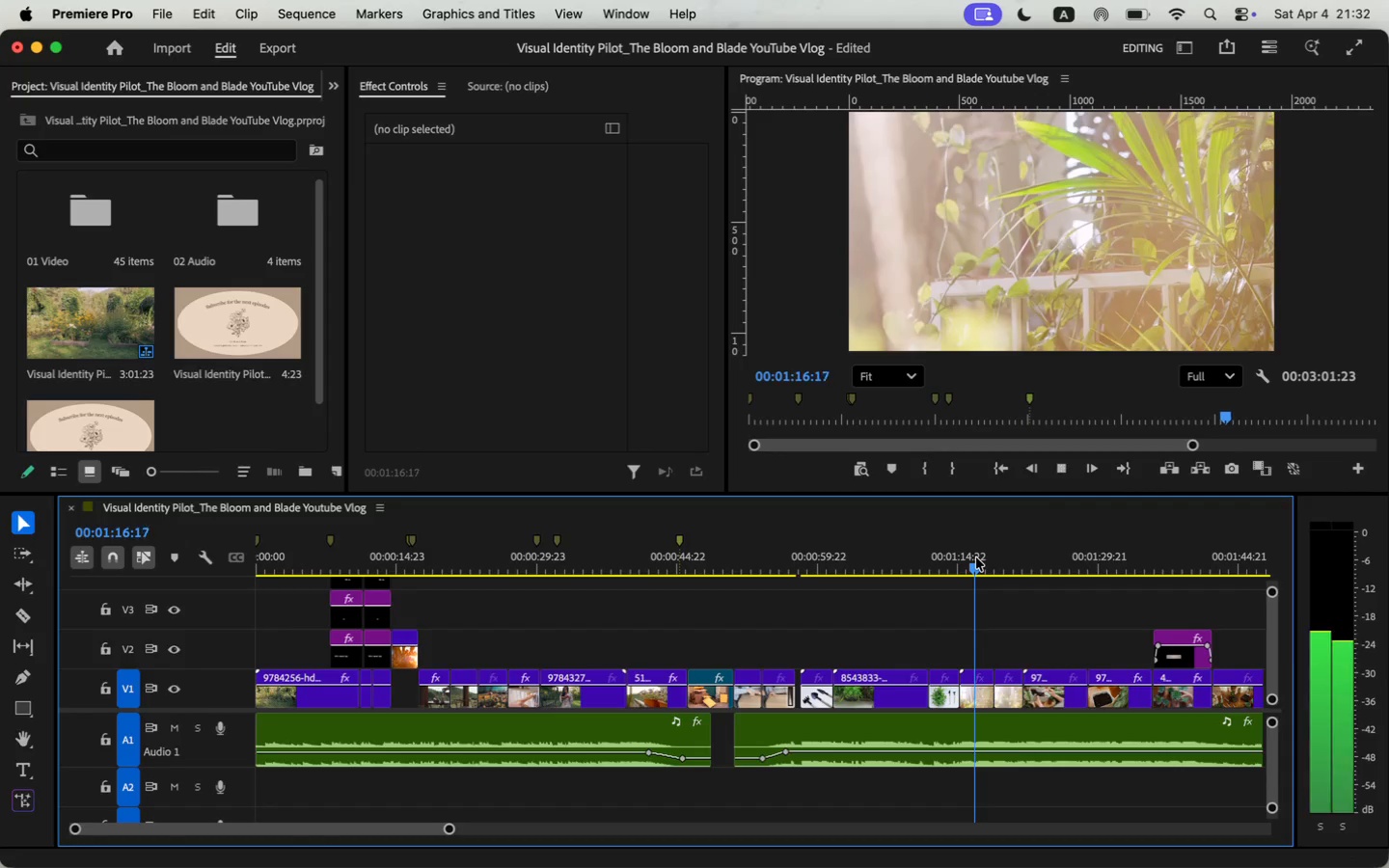 
key(Space)
 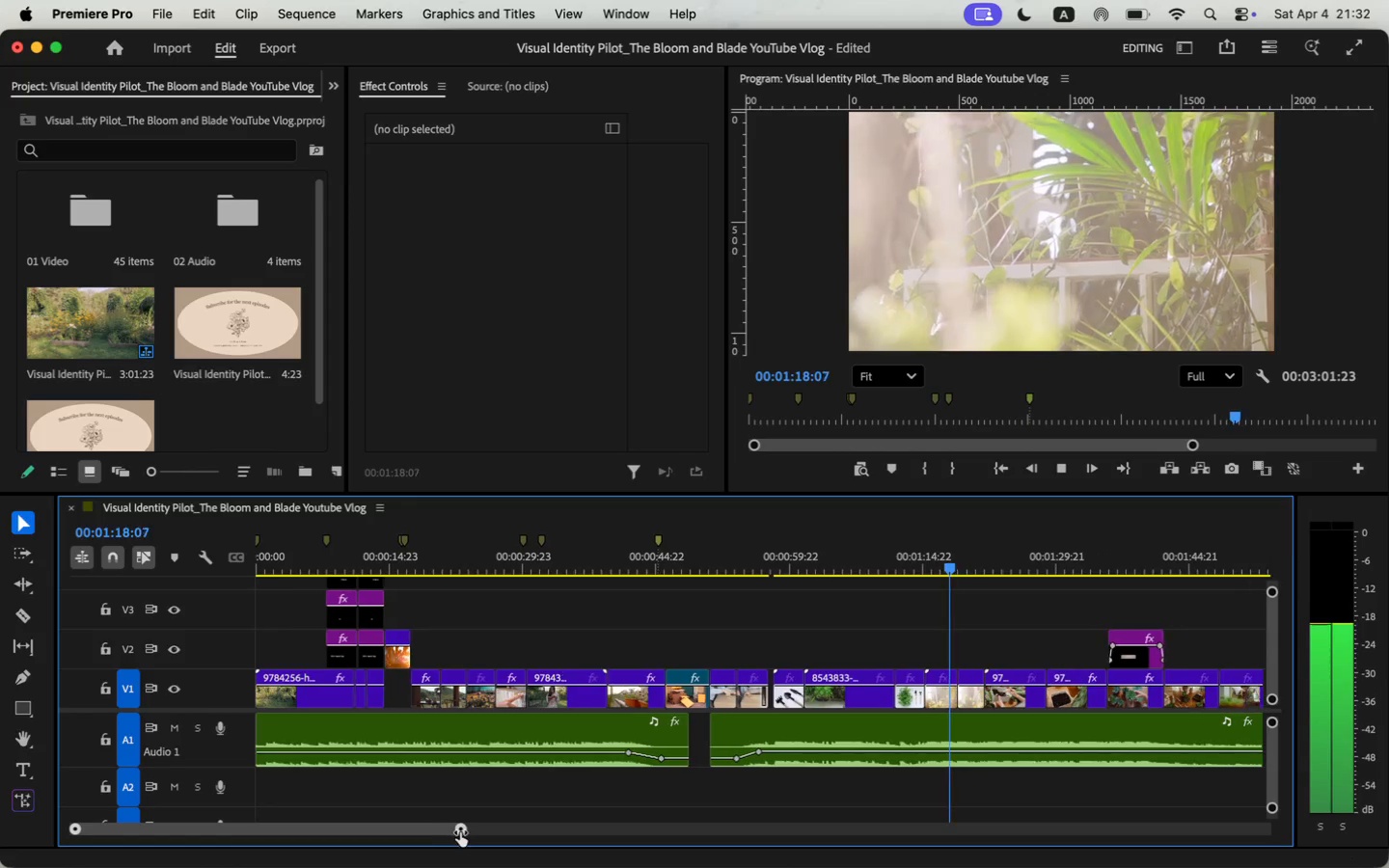 
left_click_drag(start_coordinate=[448, 831], to_coordinate=[460, 832])
 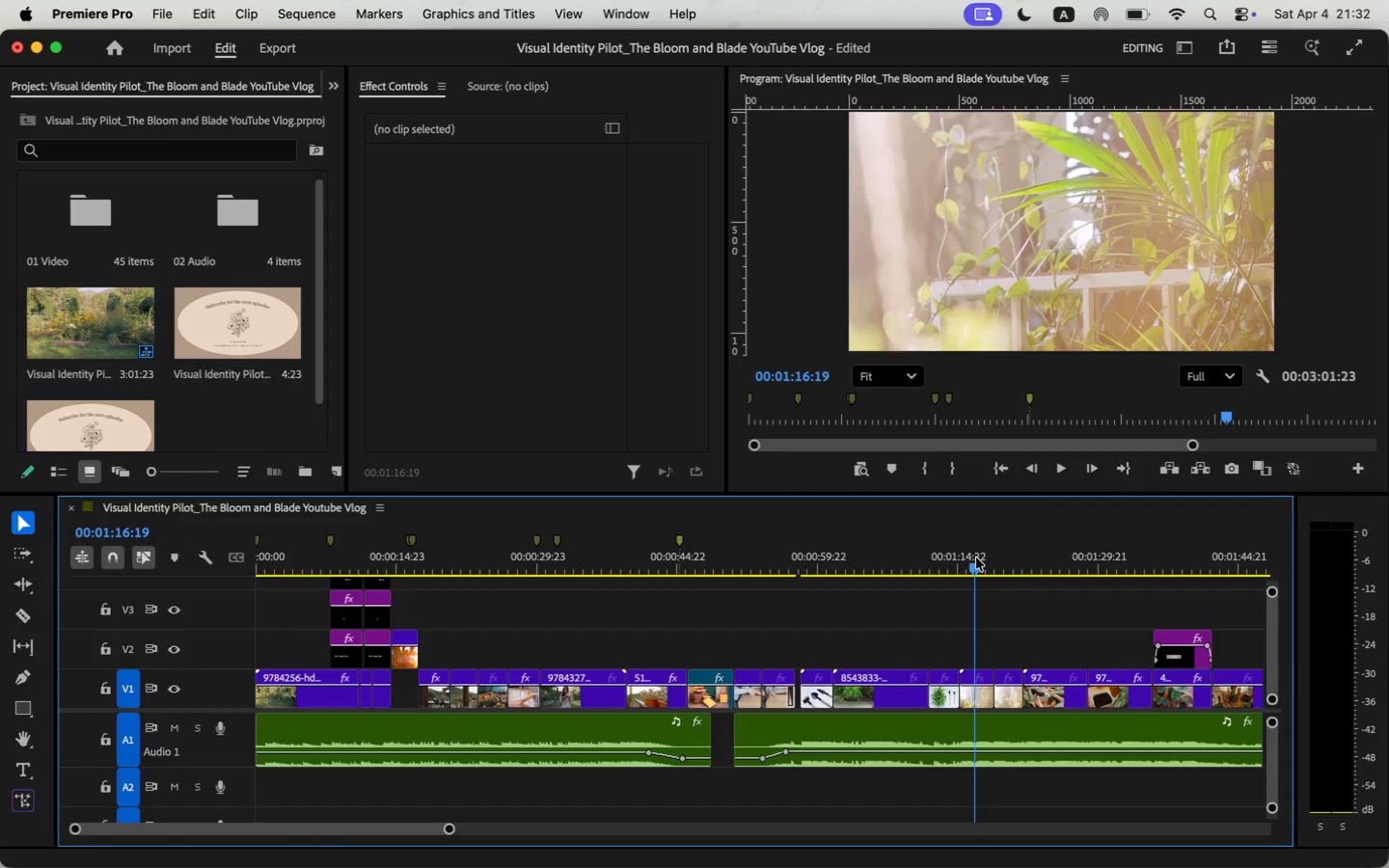 
key(Space)
 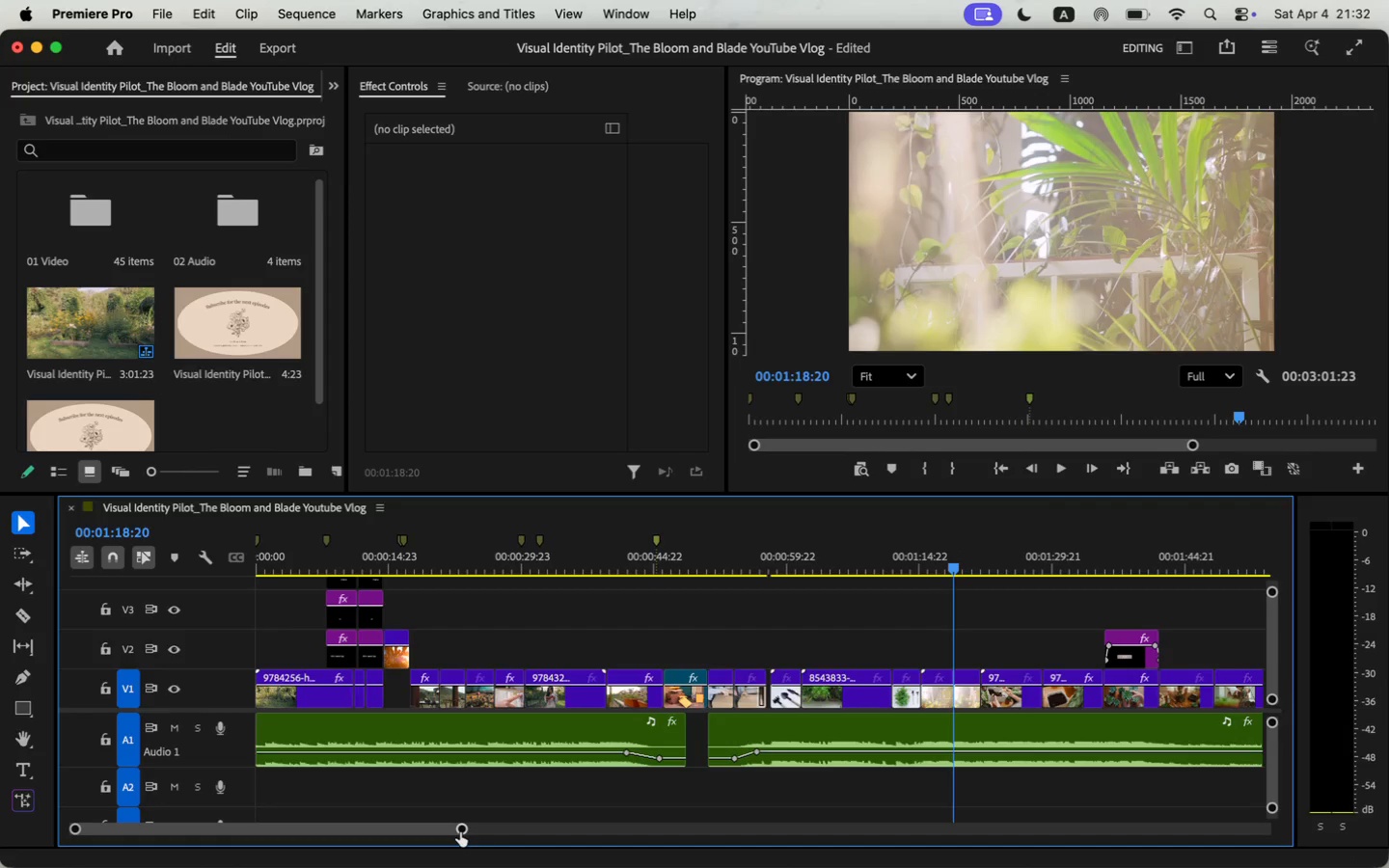 
key(Space)
 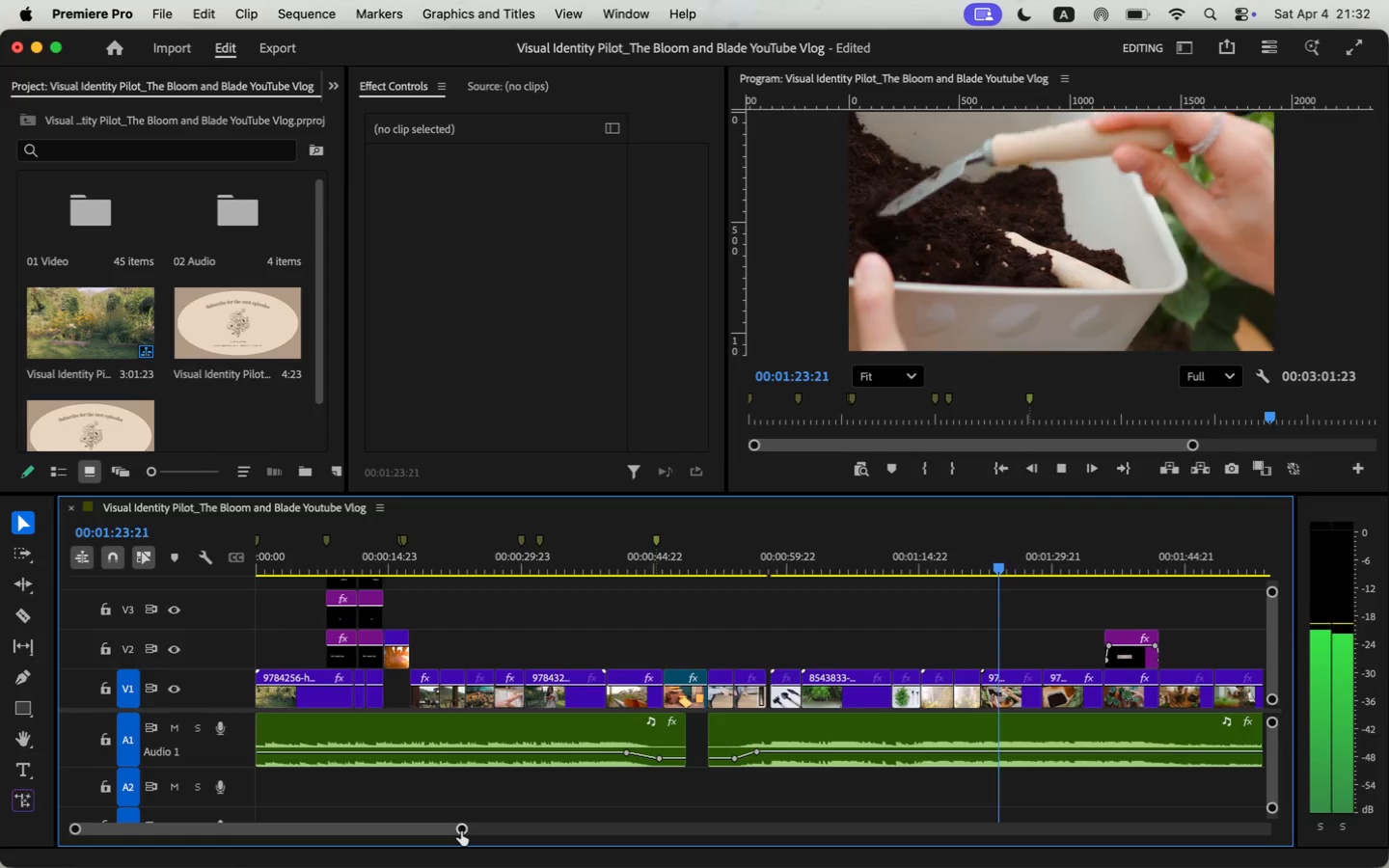 
wait(6.85)
 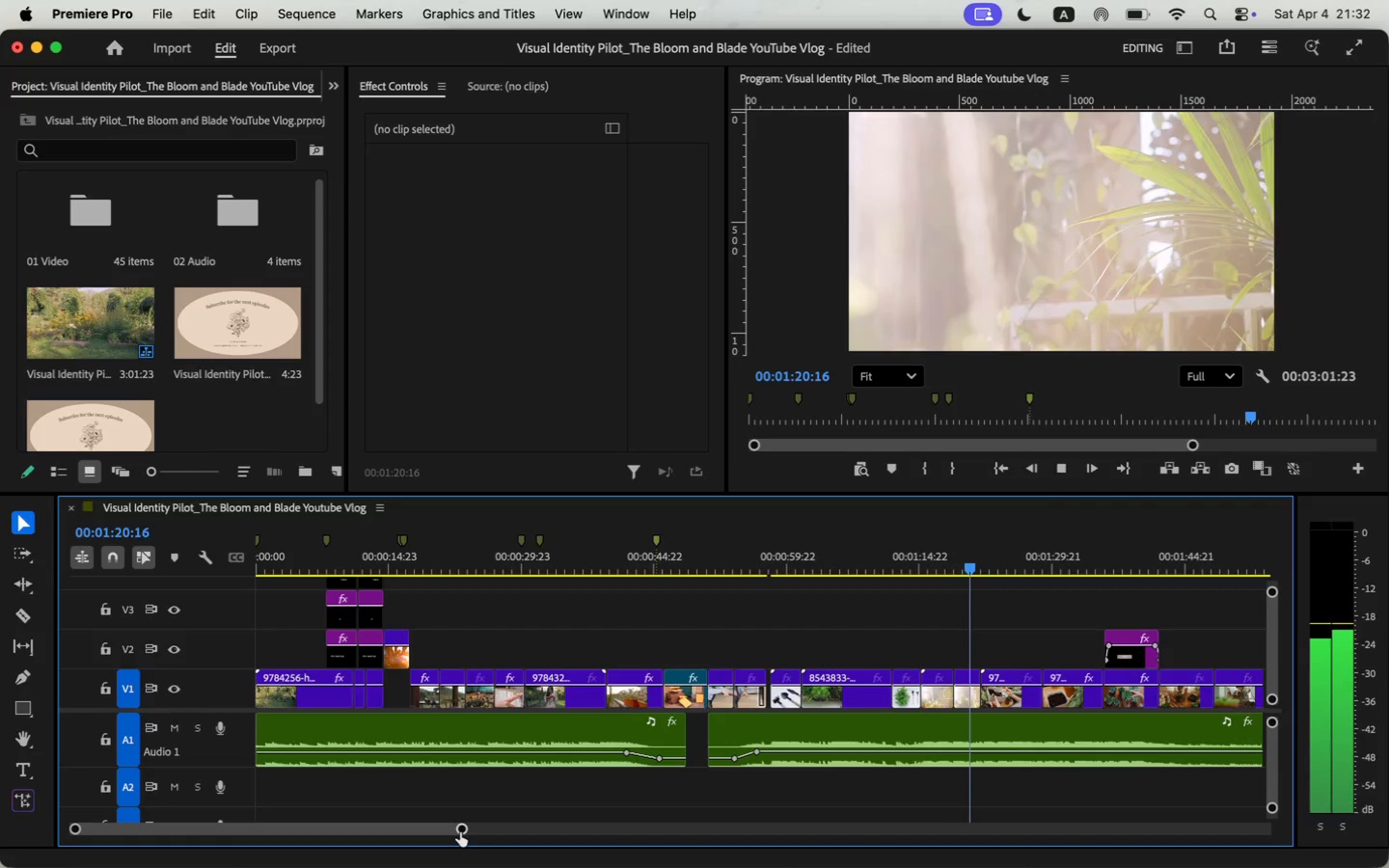 
key(Space)
 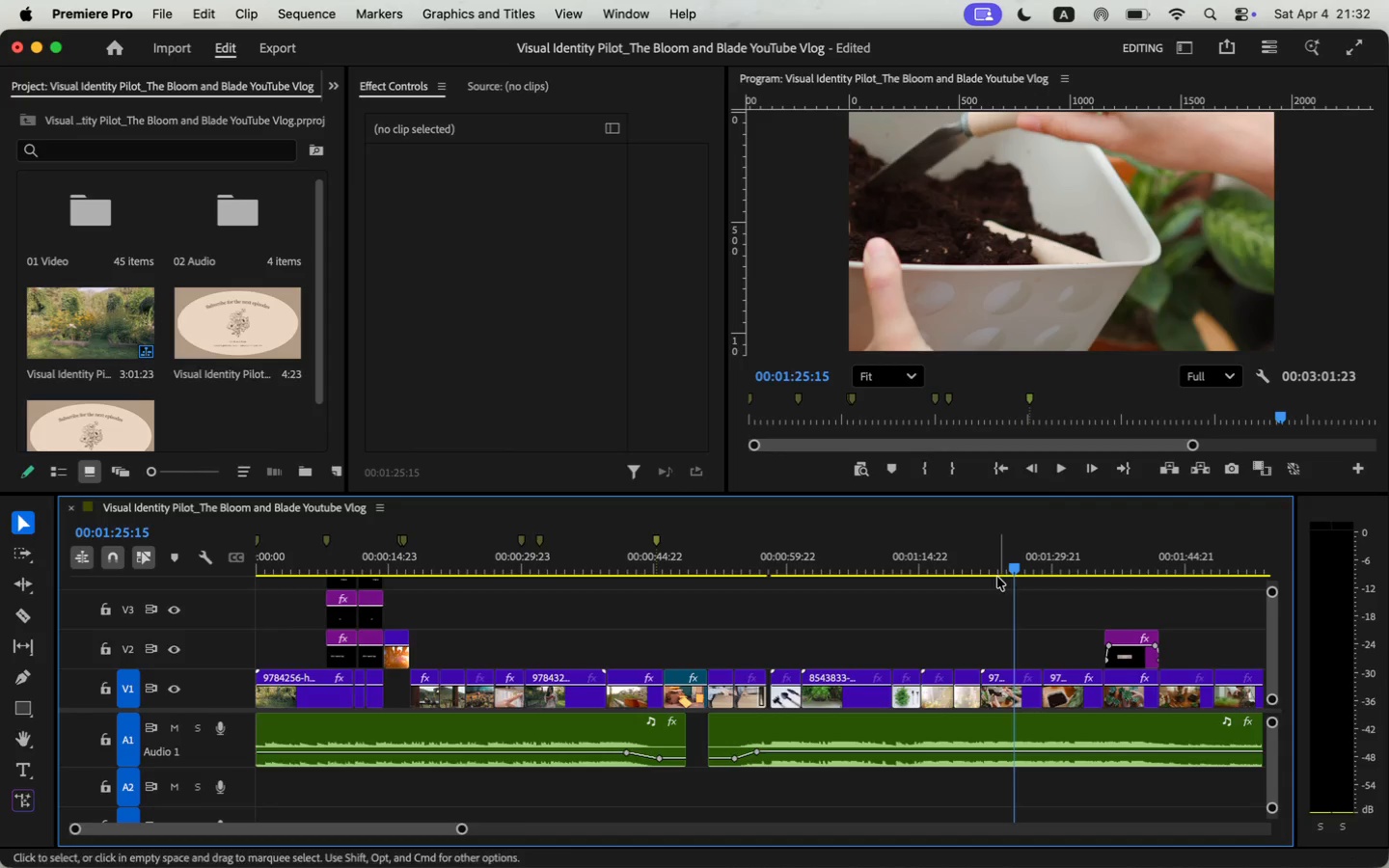 
left_click([990, 562])
 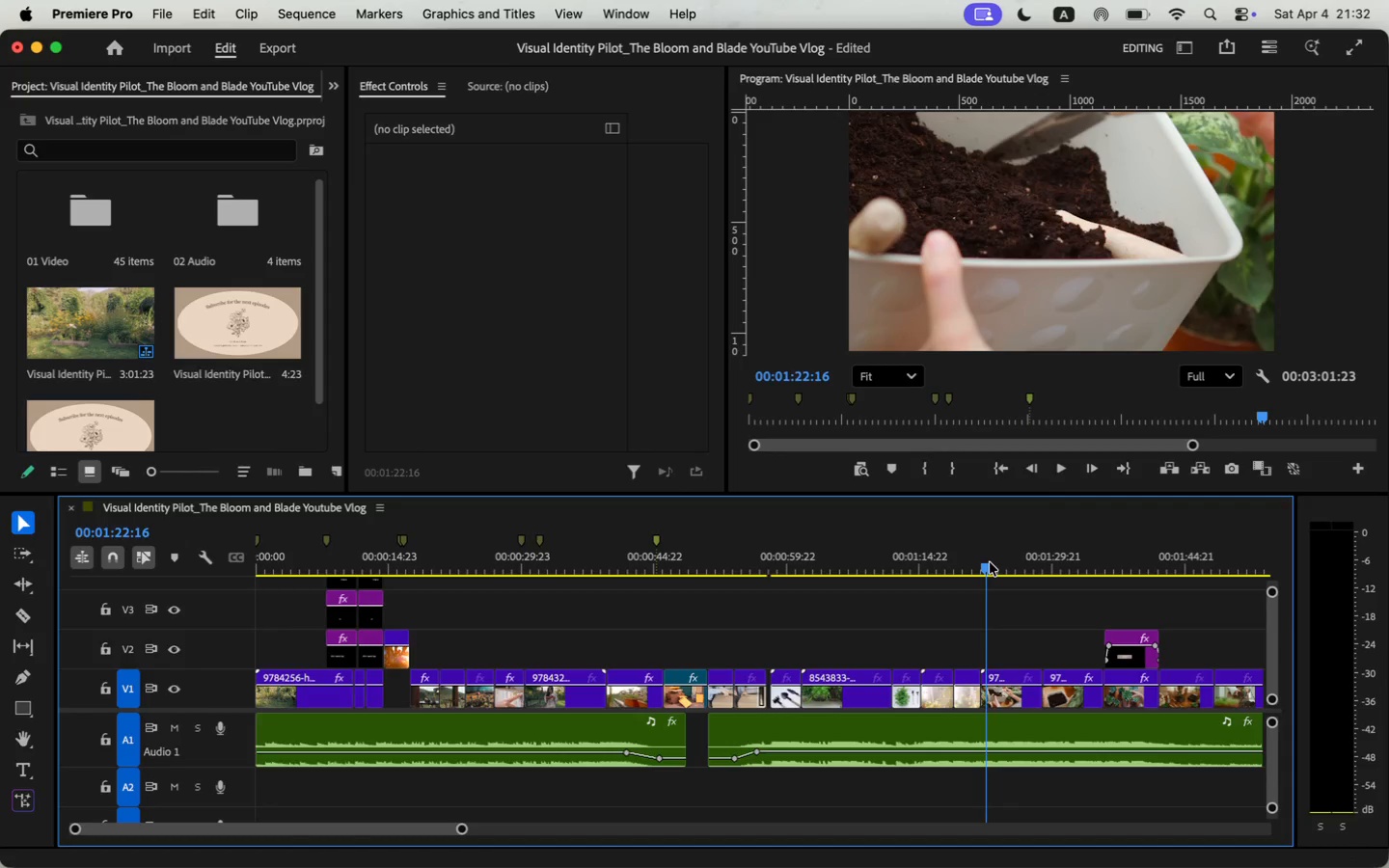 
key(M)
 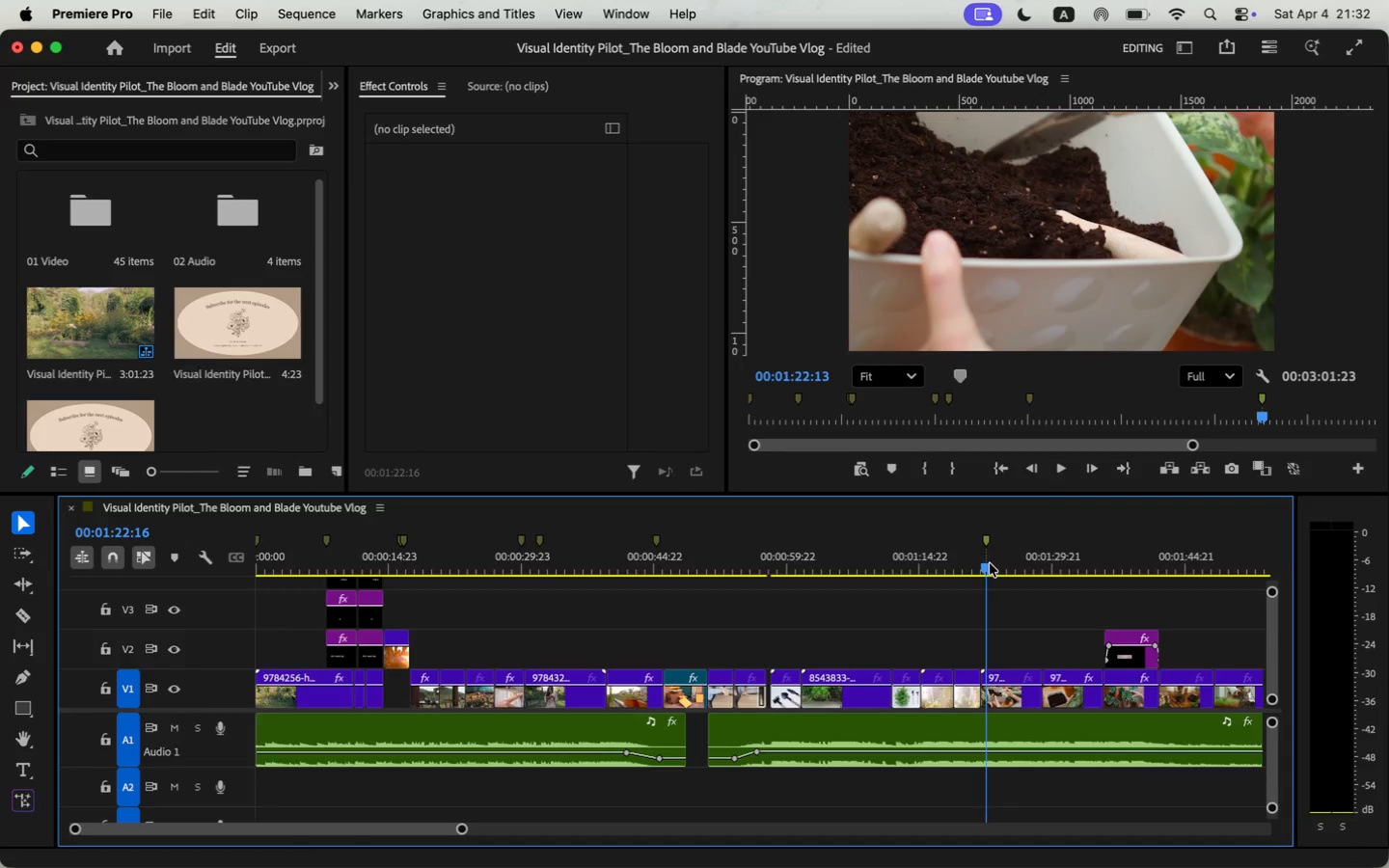 
double_click([987, 540])
 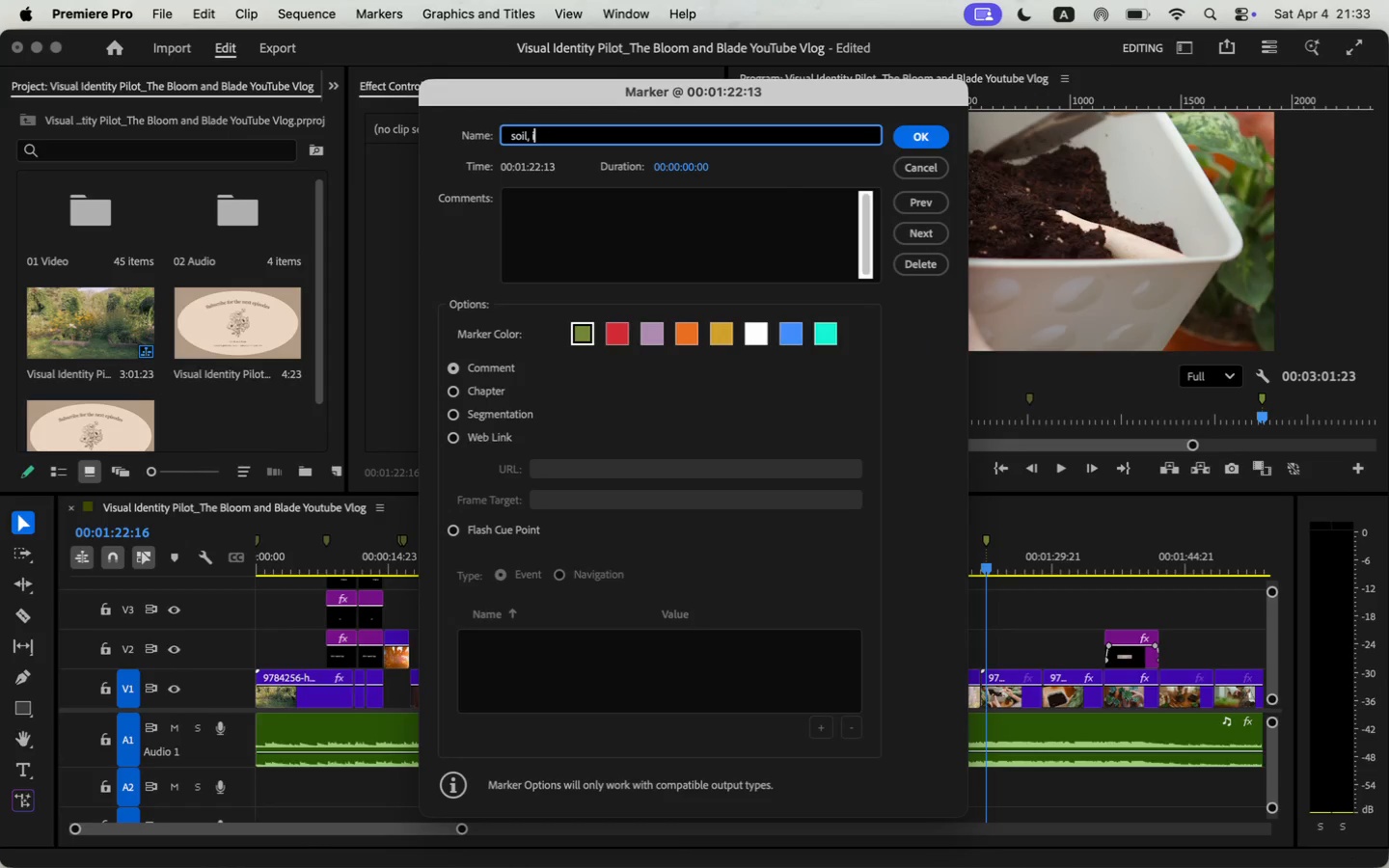 
type(sp)
key(Backspace)
type(oil, insects)
 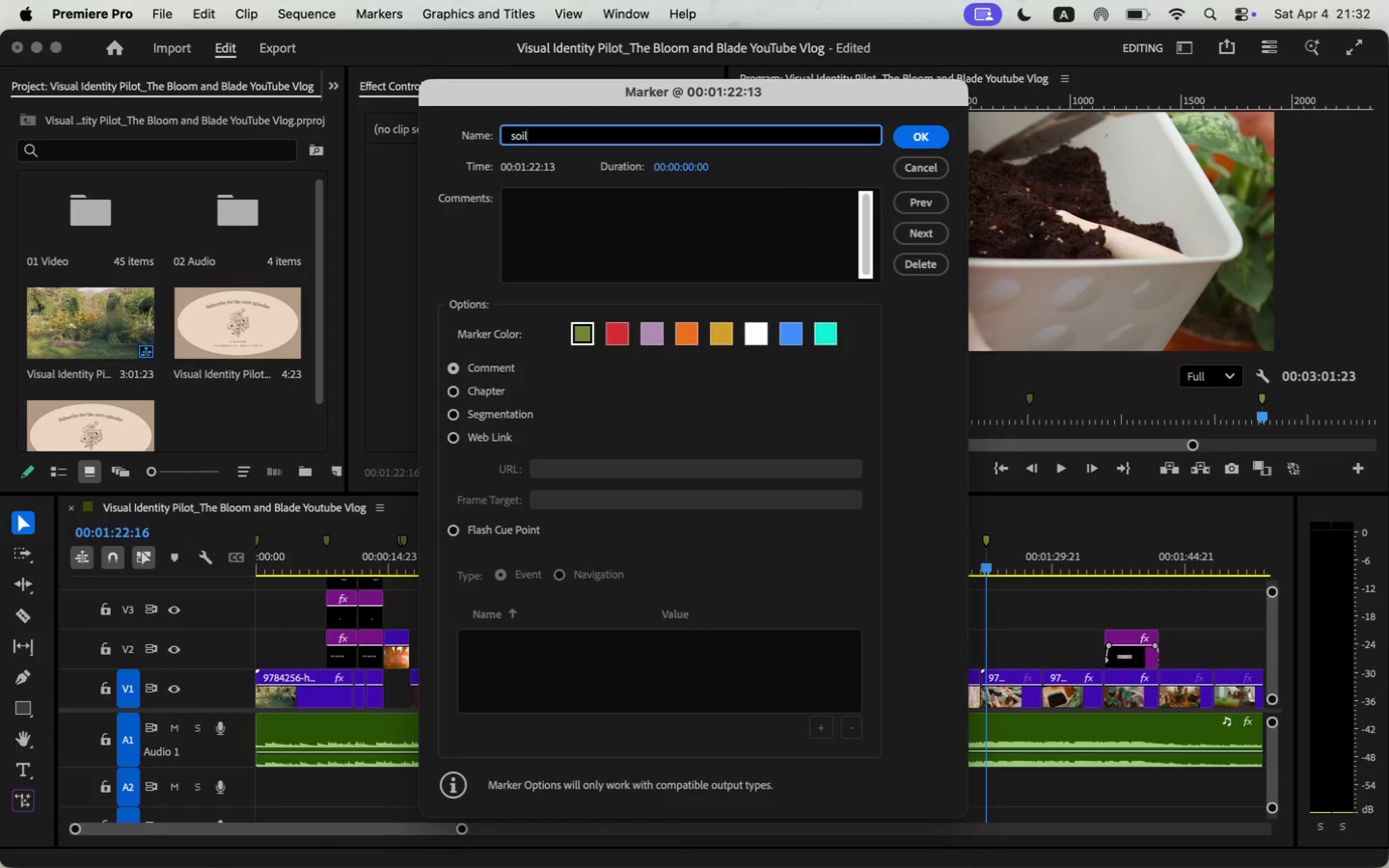 
key(Enter)
 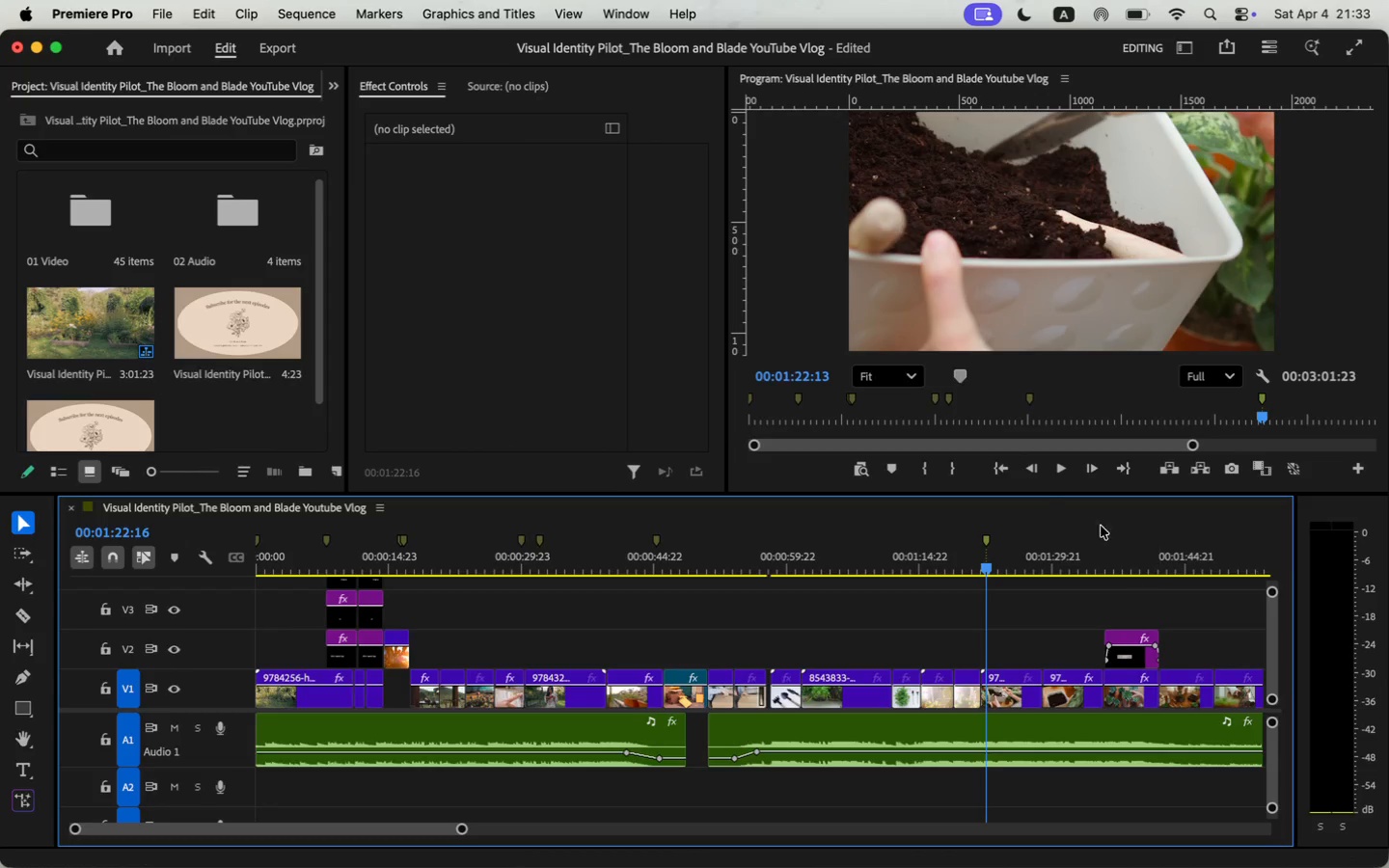 
left_click([1050, 463])
 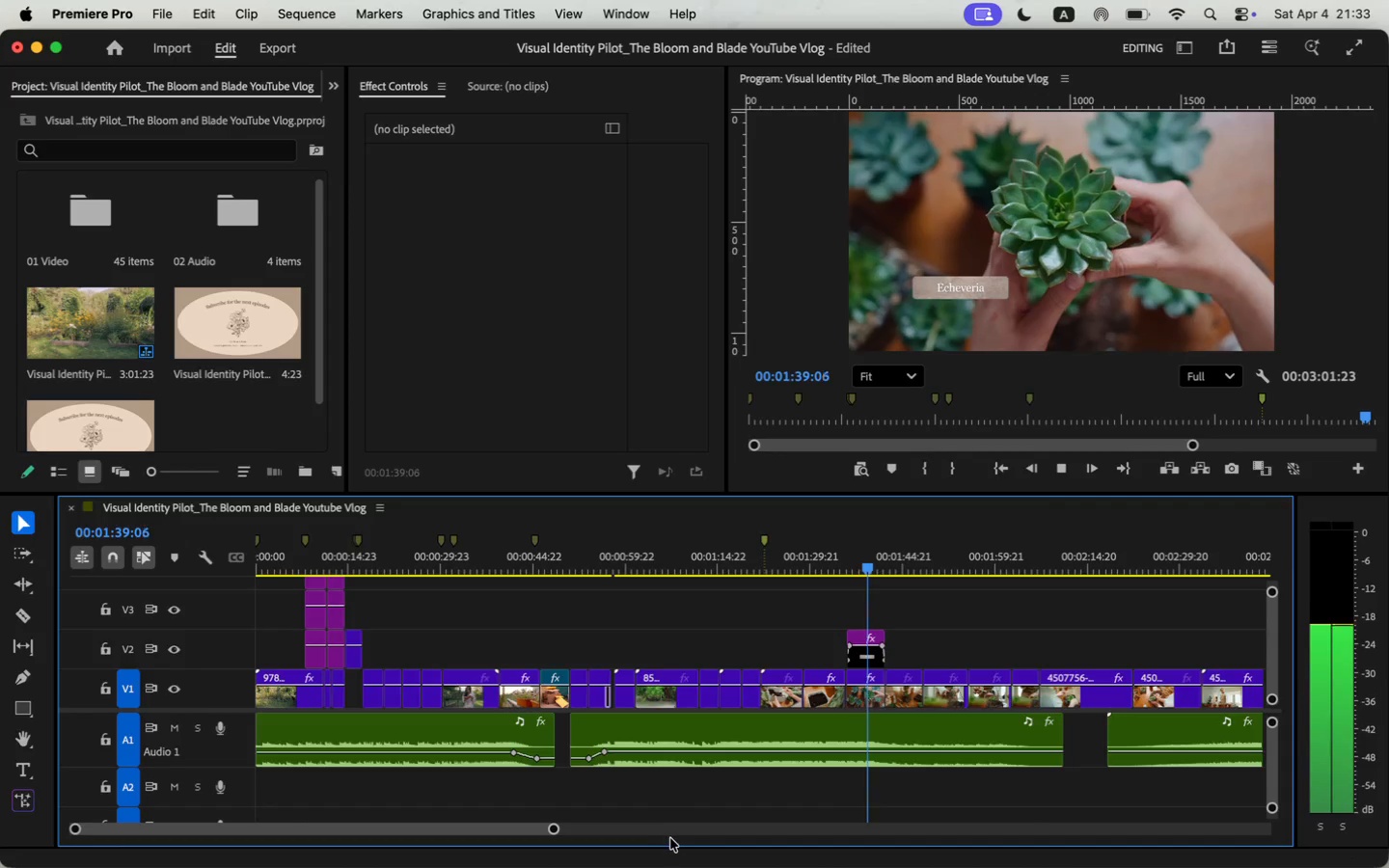 
left_click_drag(start_coordinate=[465, 826], to_coordinate=[557, 828])
 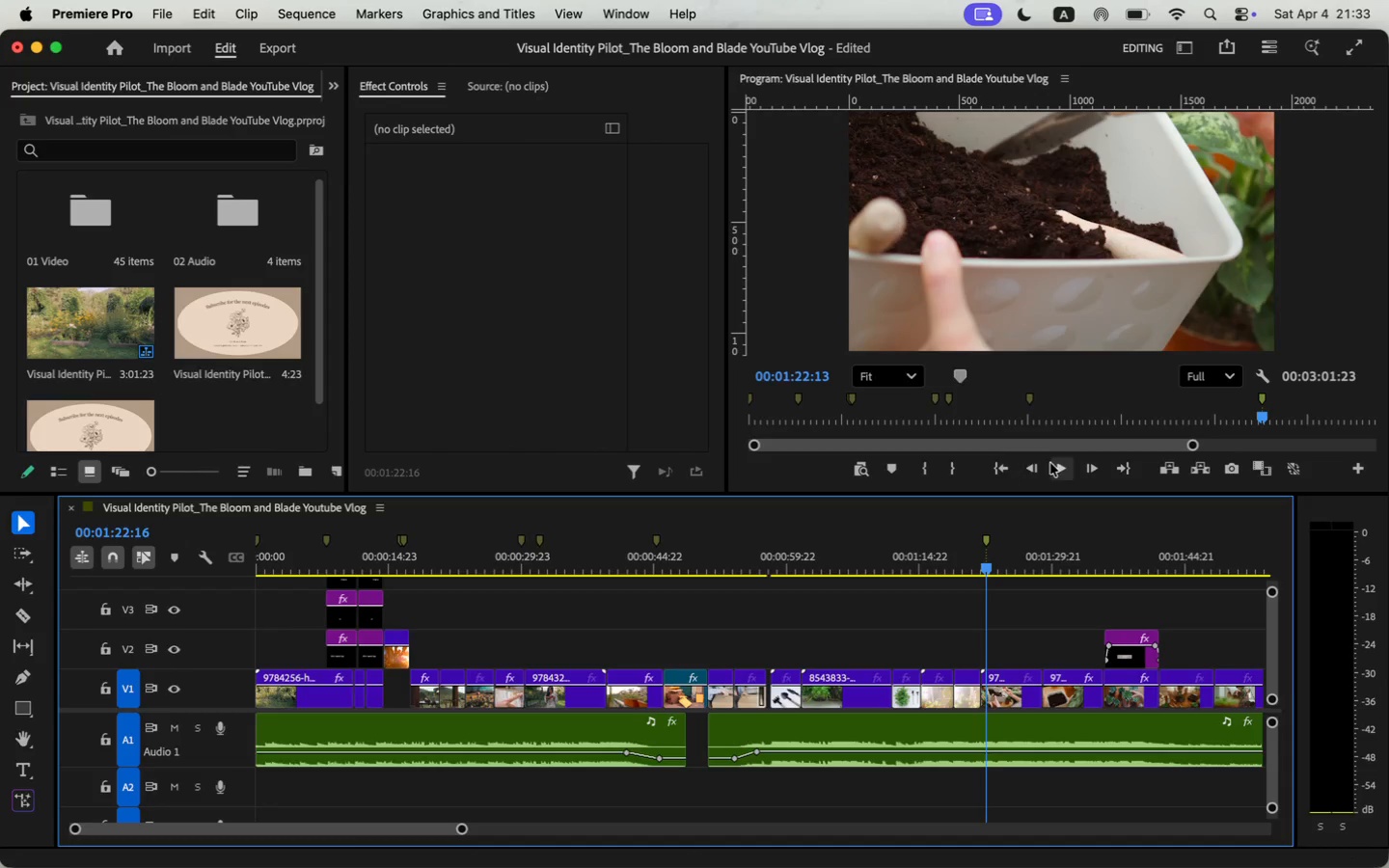 
wait(19.99)
 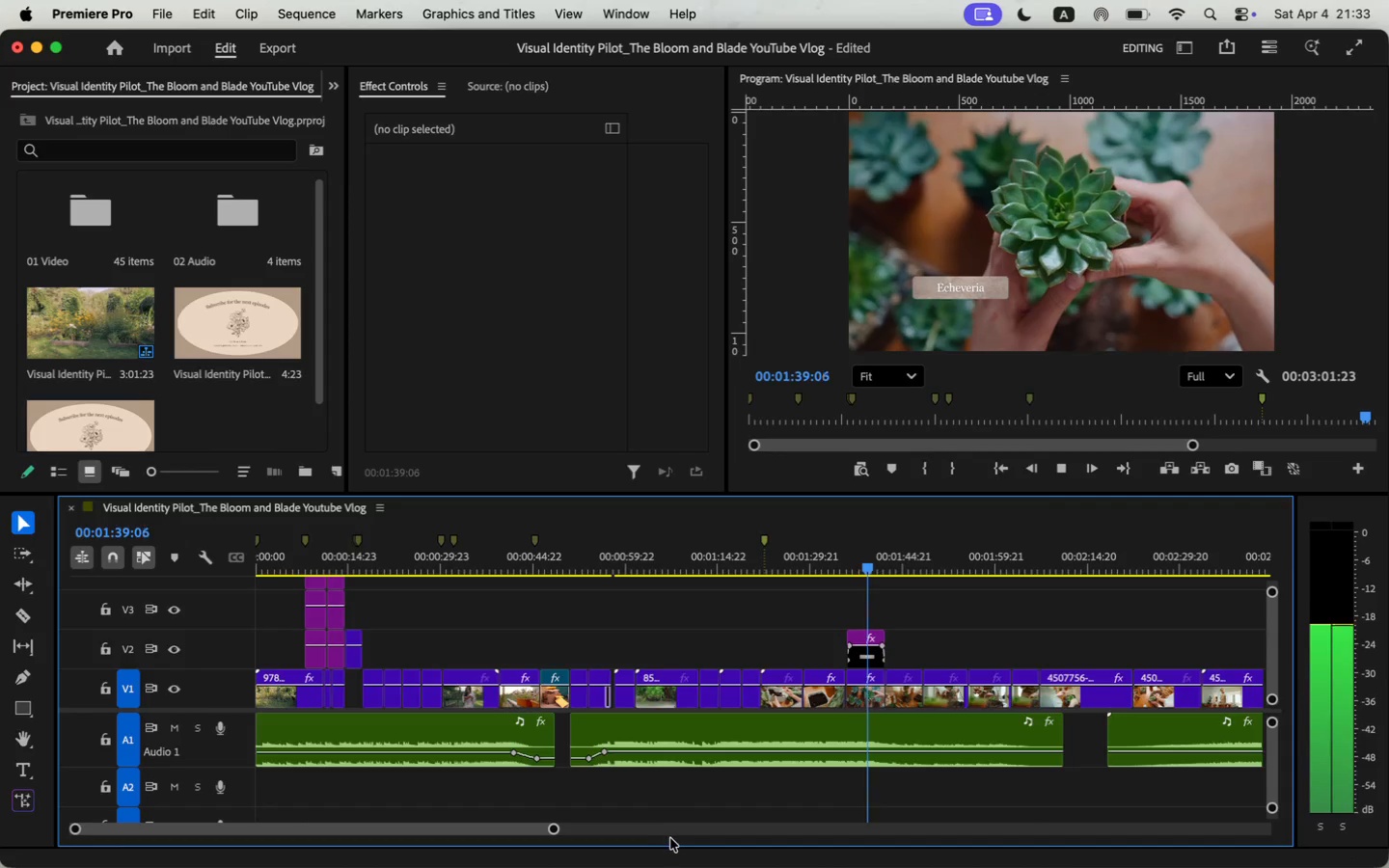 
key(Space)
 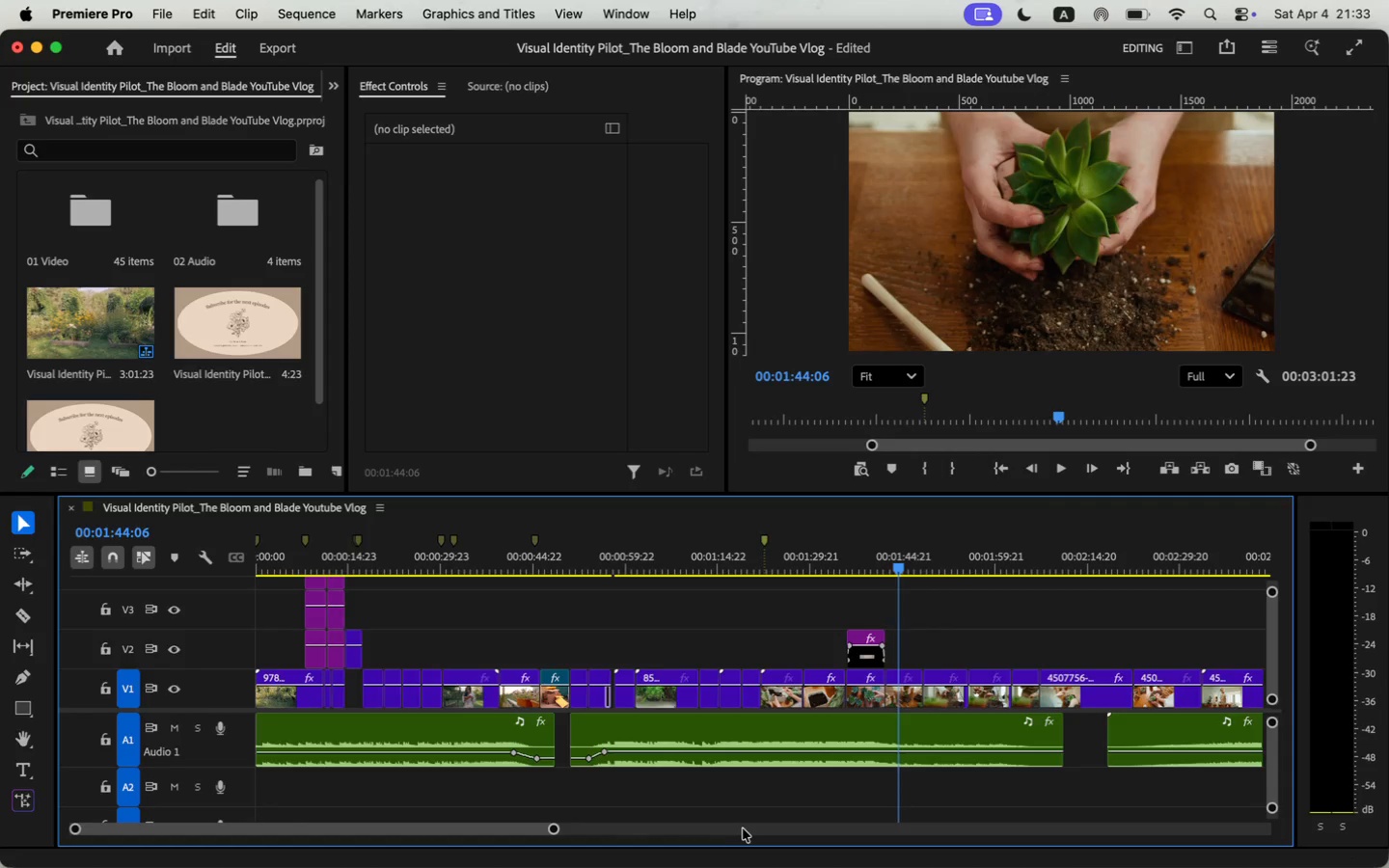 
left_click_drag(start_coordinate=[859, 615], to_coordinate=[869, 685])
 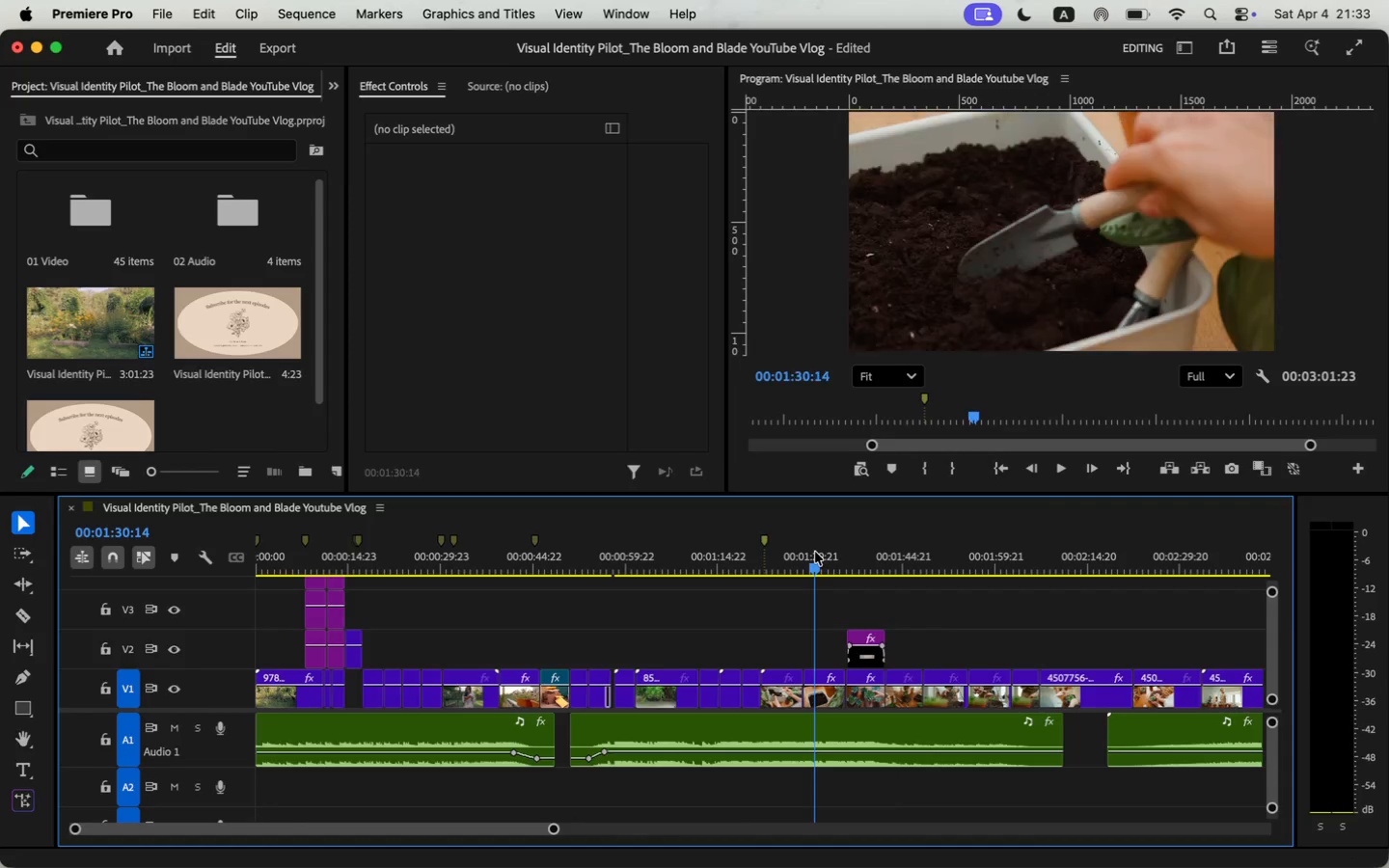 
left_click_drag(start_coordinate=[863, 699], to_coordinate=[913, 634])
 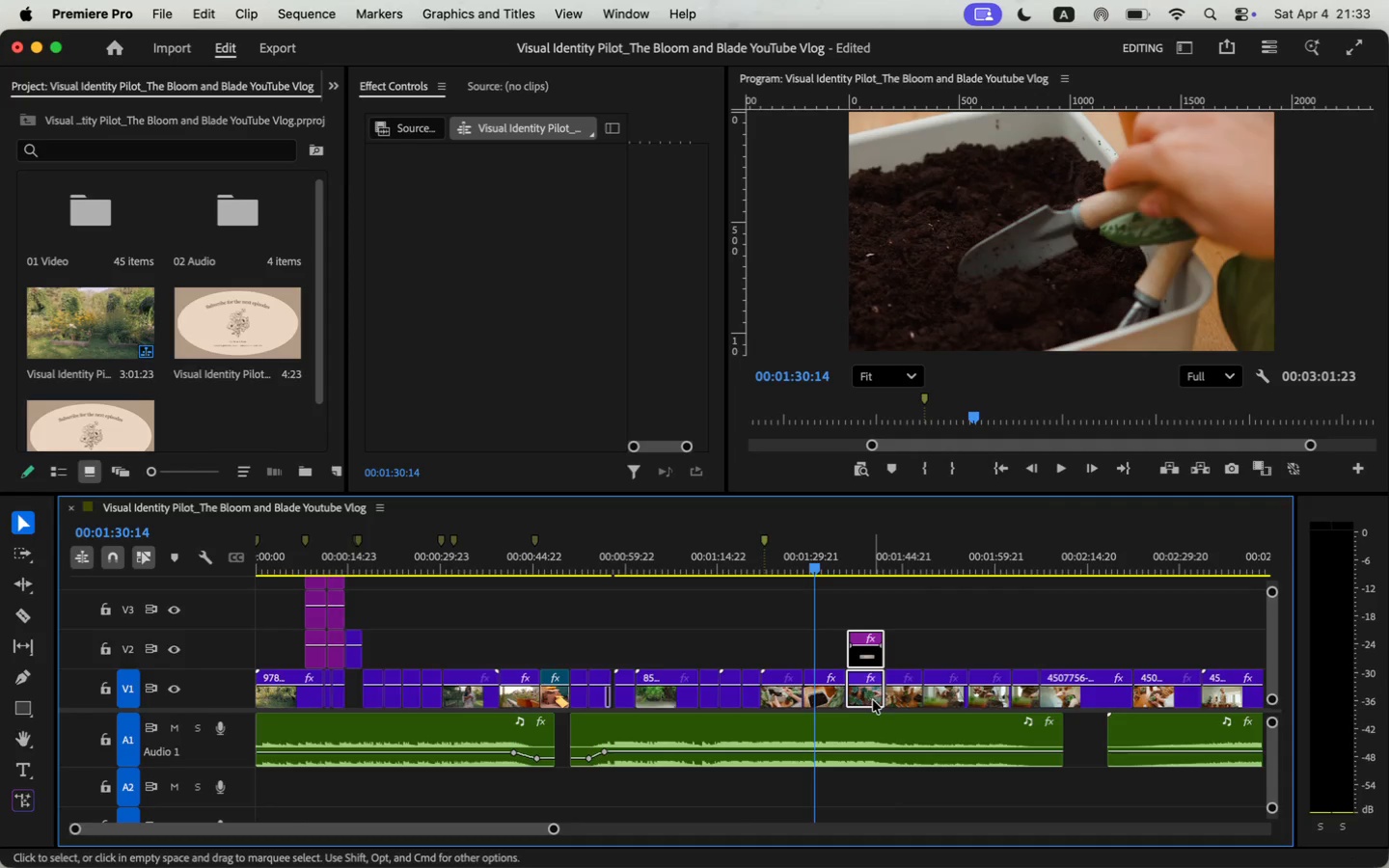 
left_click_drag(start_coordinate=[902, 699], to_coordinate=[863, 696])
 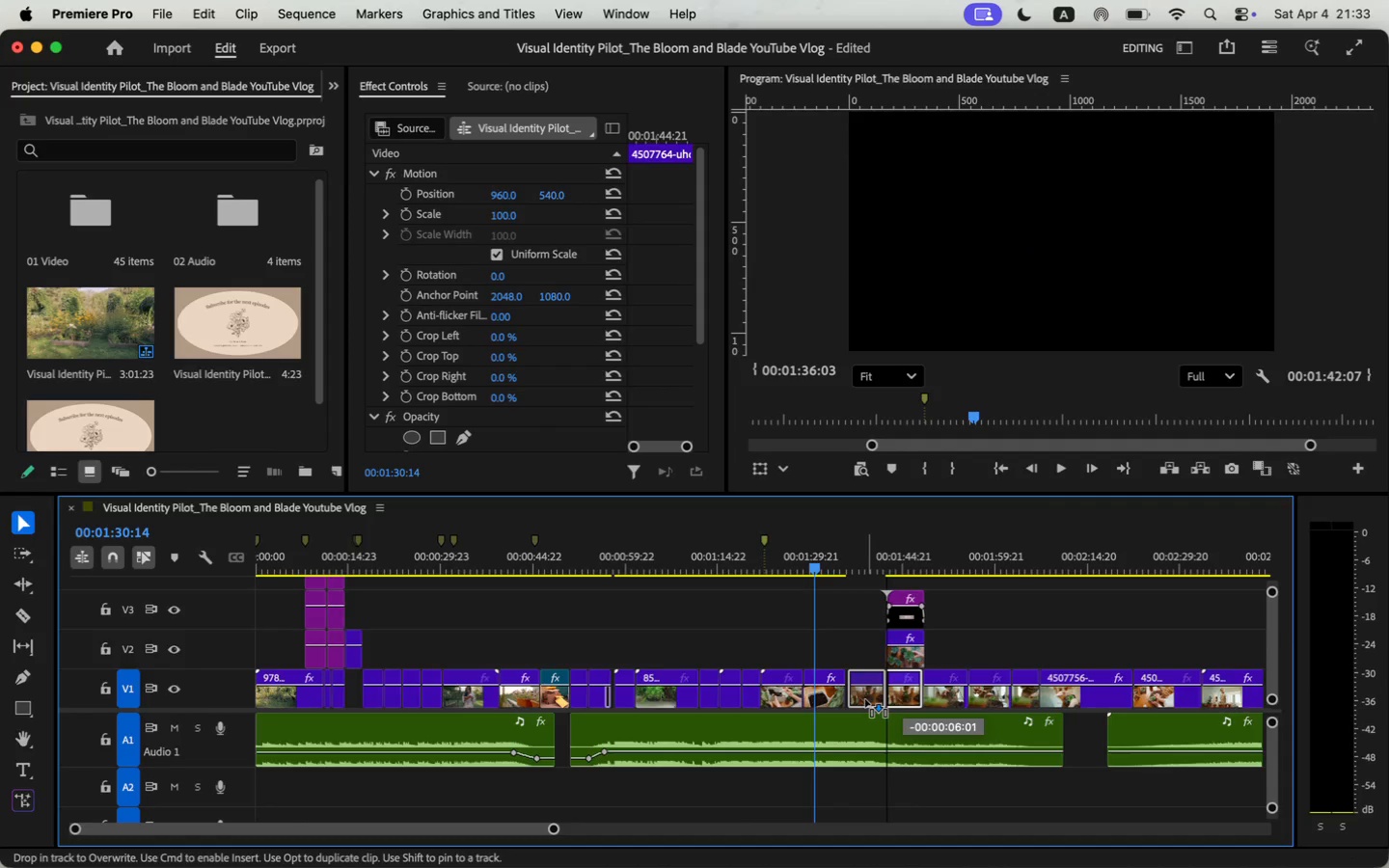 
left_click_drag(start_coordinate=[968, 609], to_coordinate=[918, 646])
 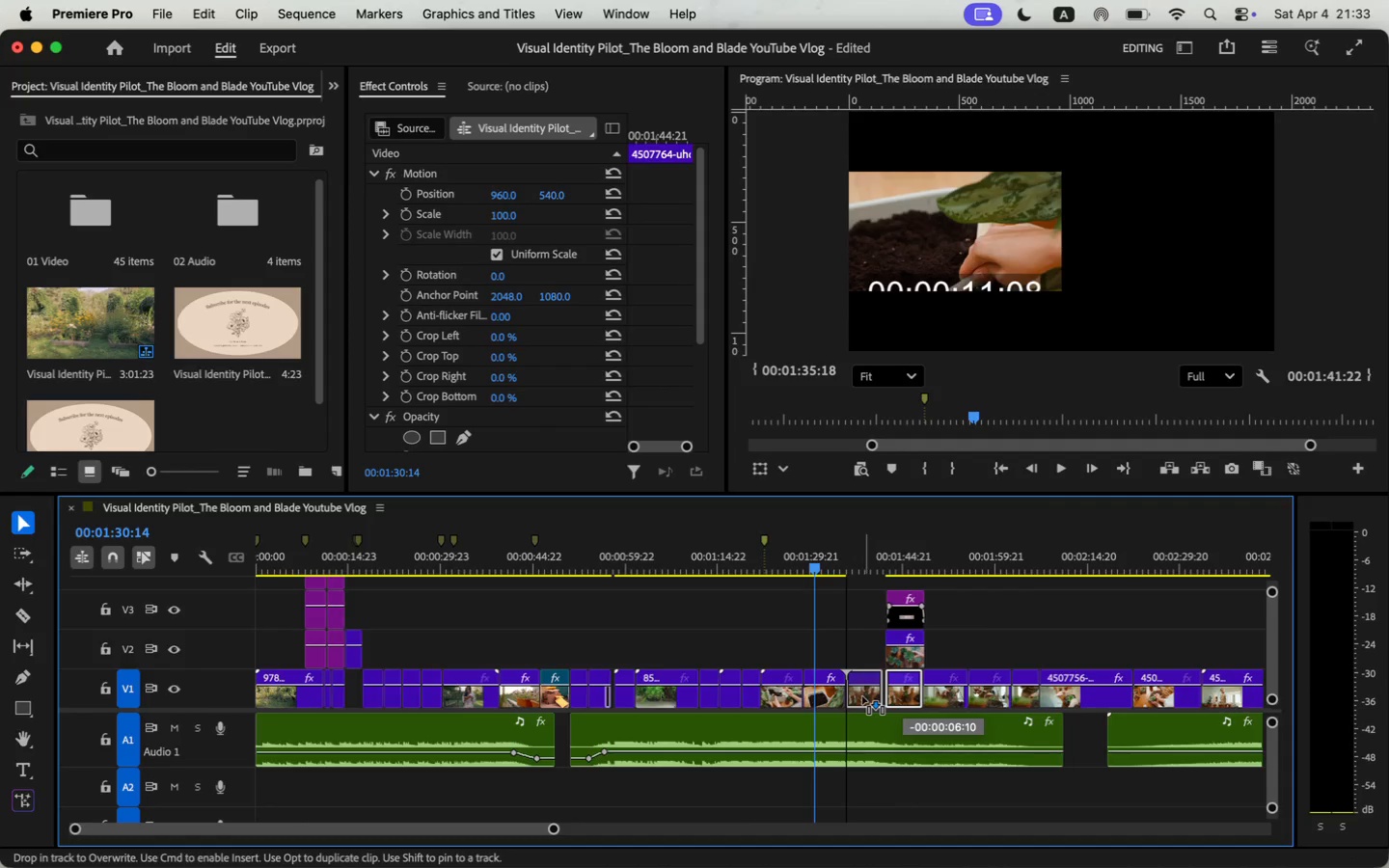 
left_click_drag(start_coordinate=[911, 662], to_coordinate=[905, 687])
 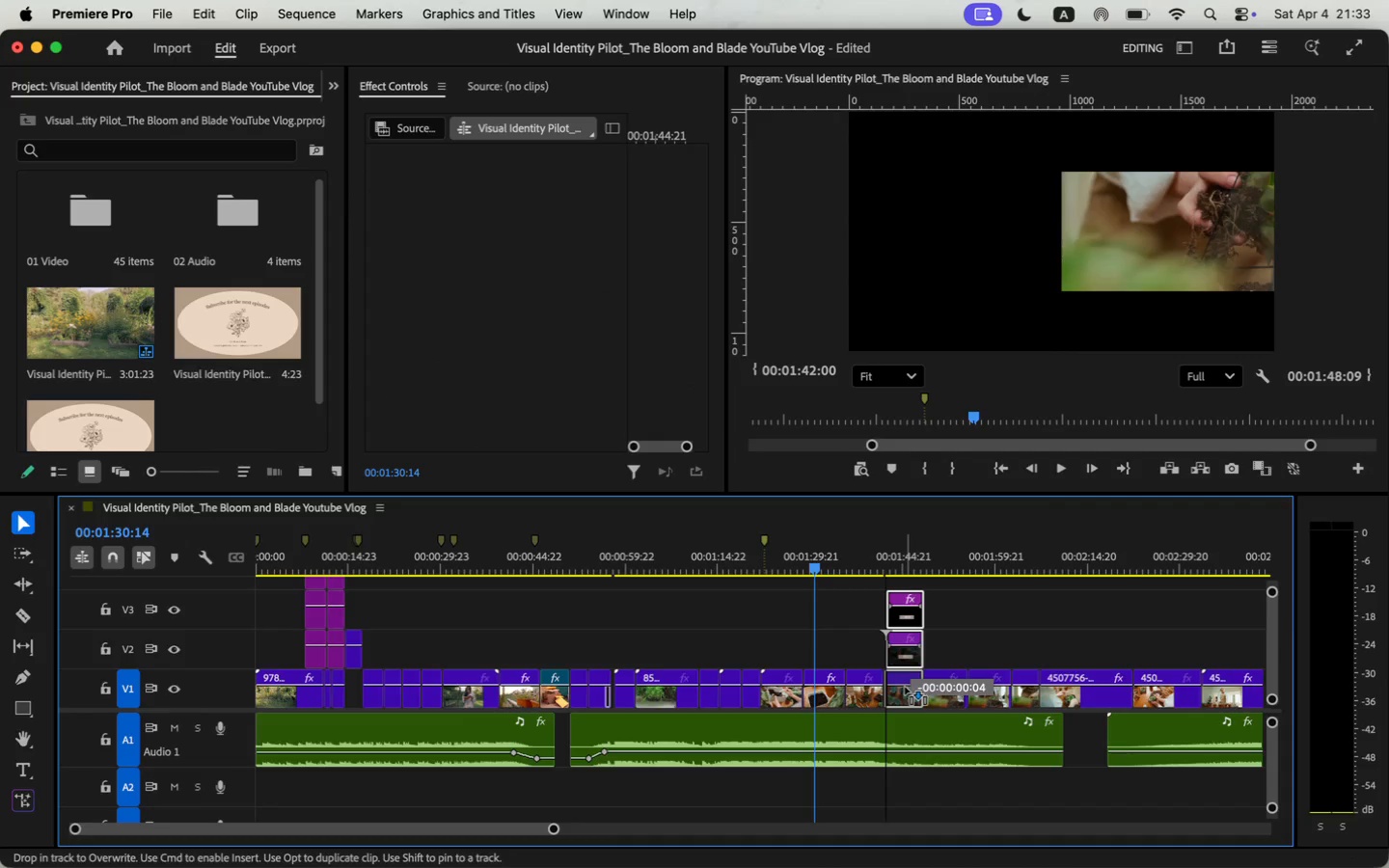 
key(Space)
 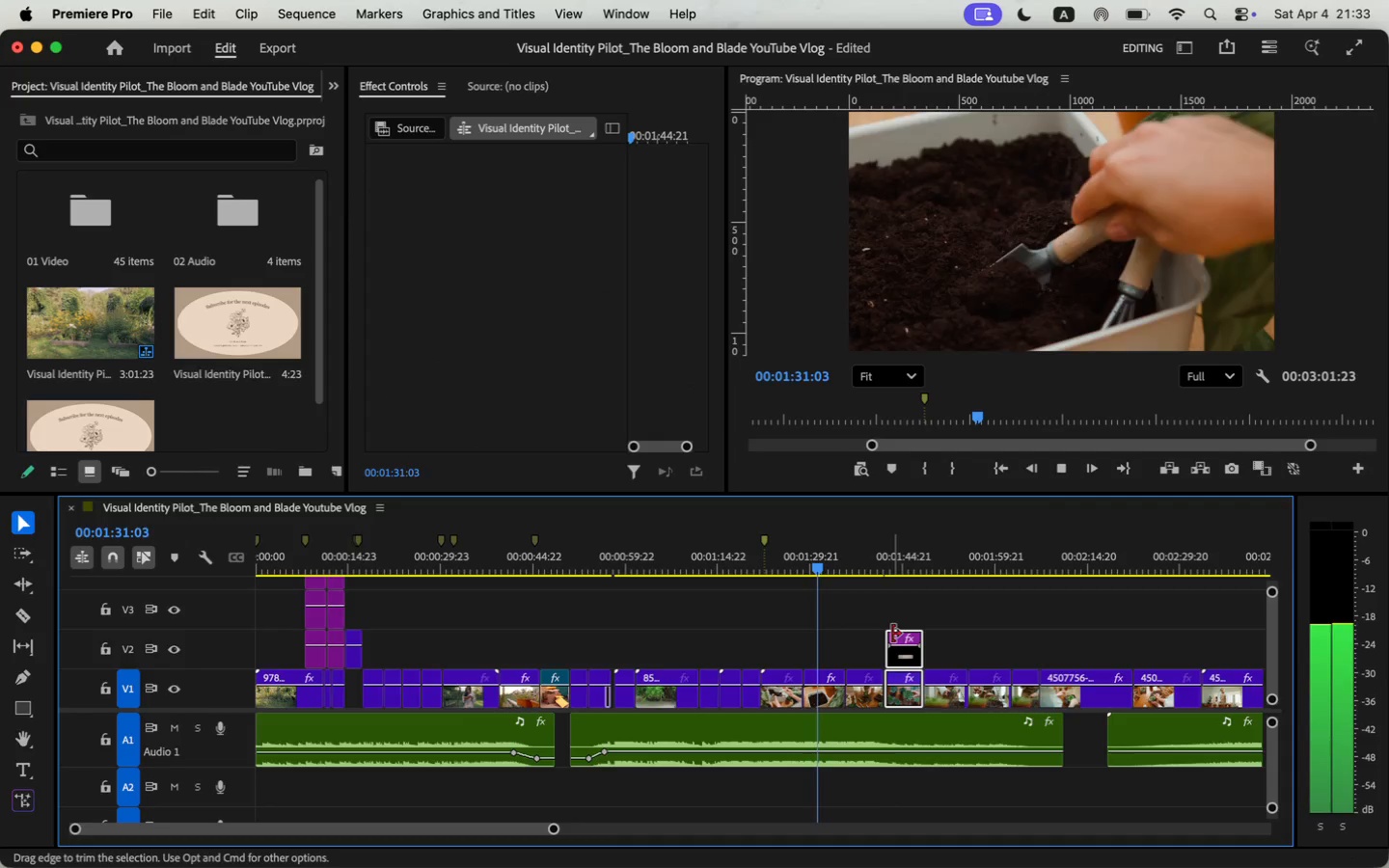 
left_click_drag(start_coordinate=[558, 830], to_coordinate=[582, 830])
 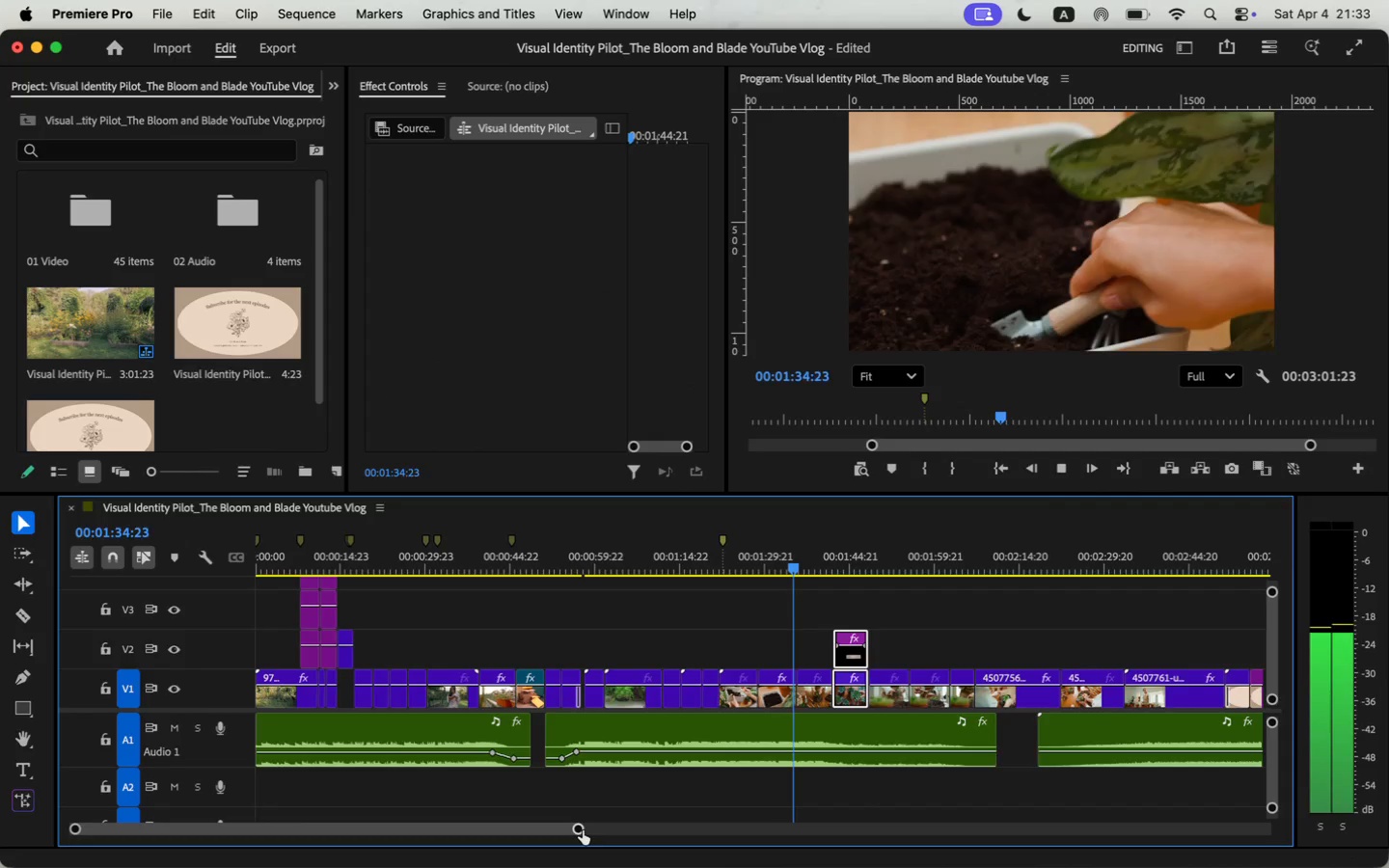 
wait(6.08)
 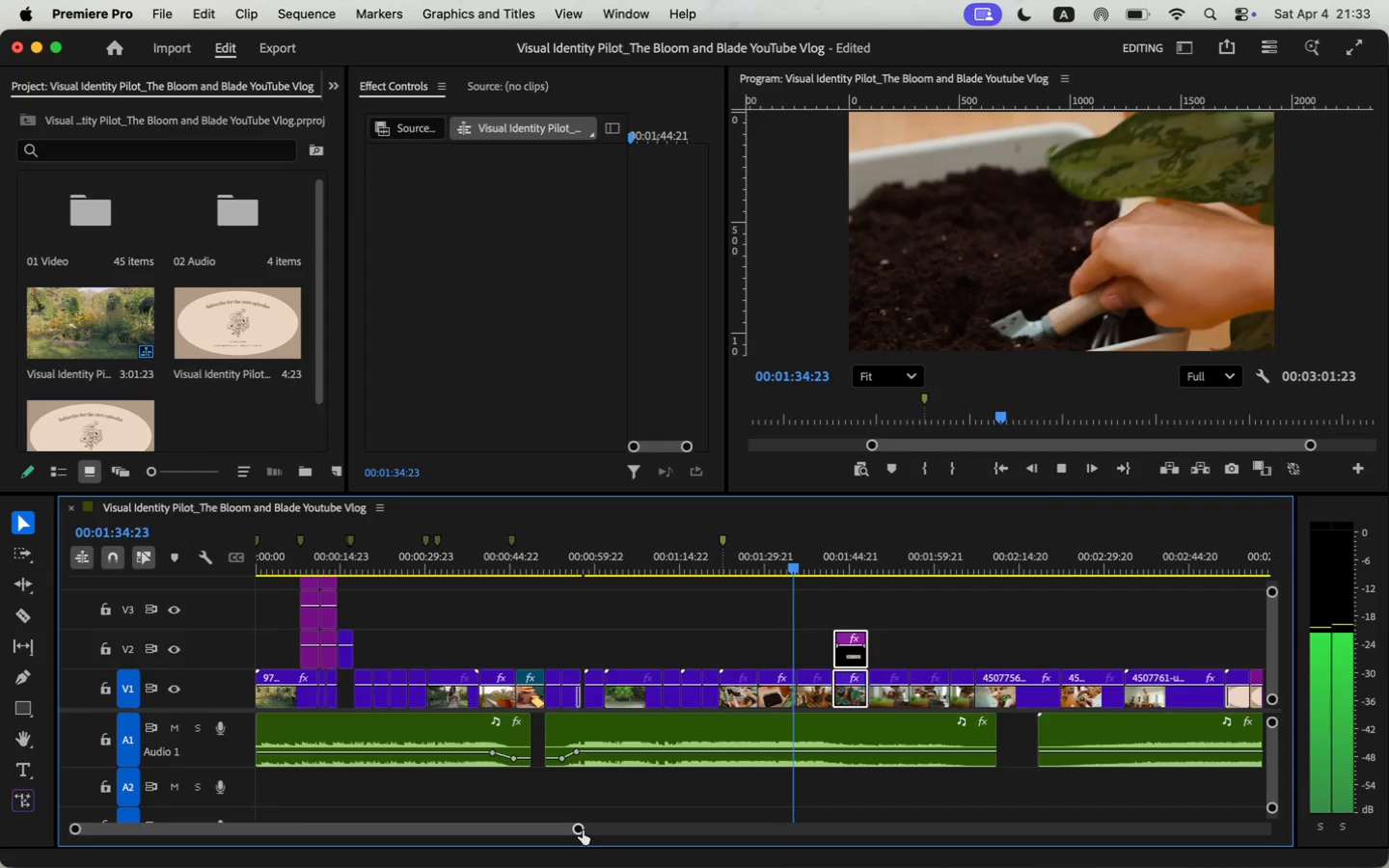 
key(Space)
 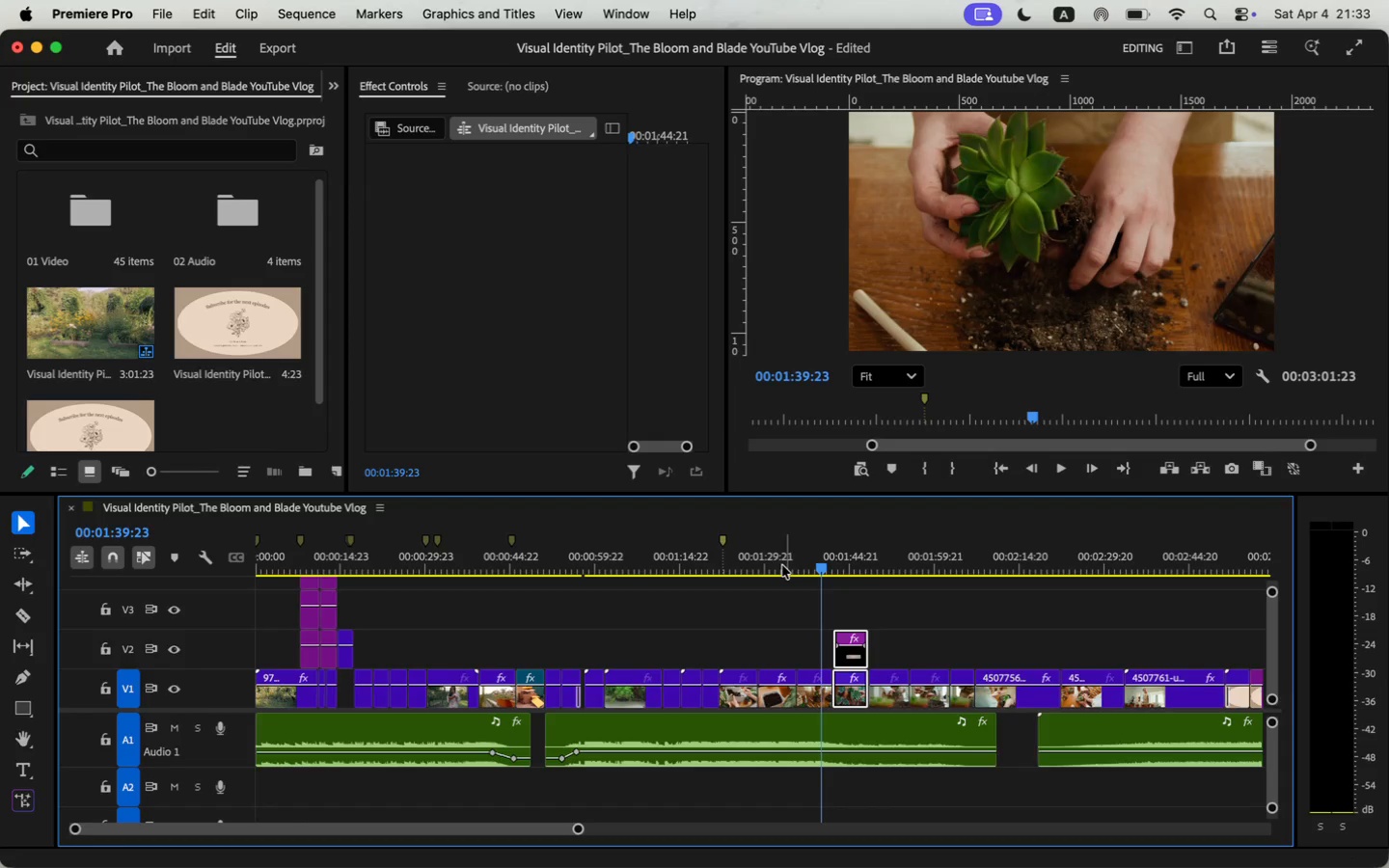 
left_click([779, 565])
 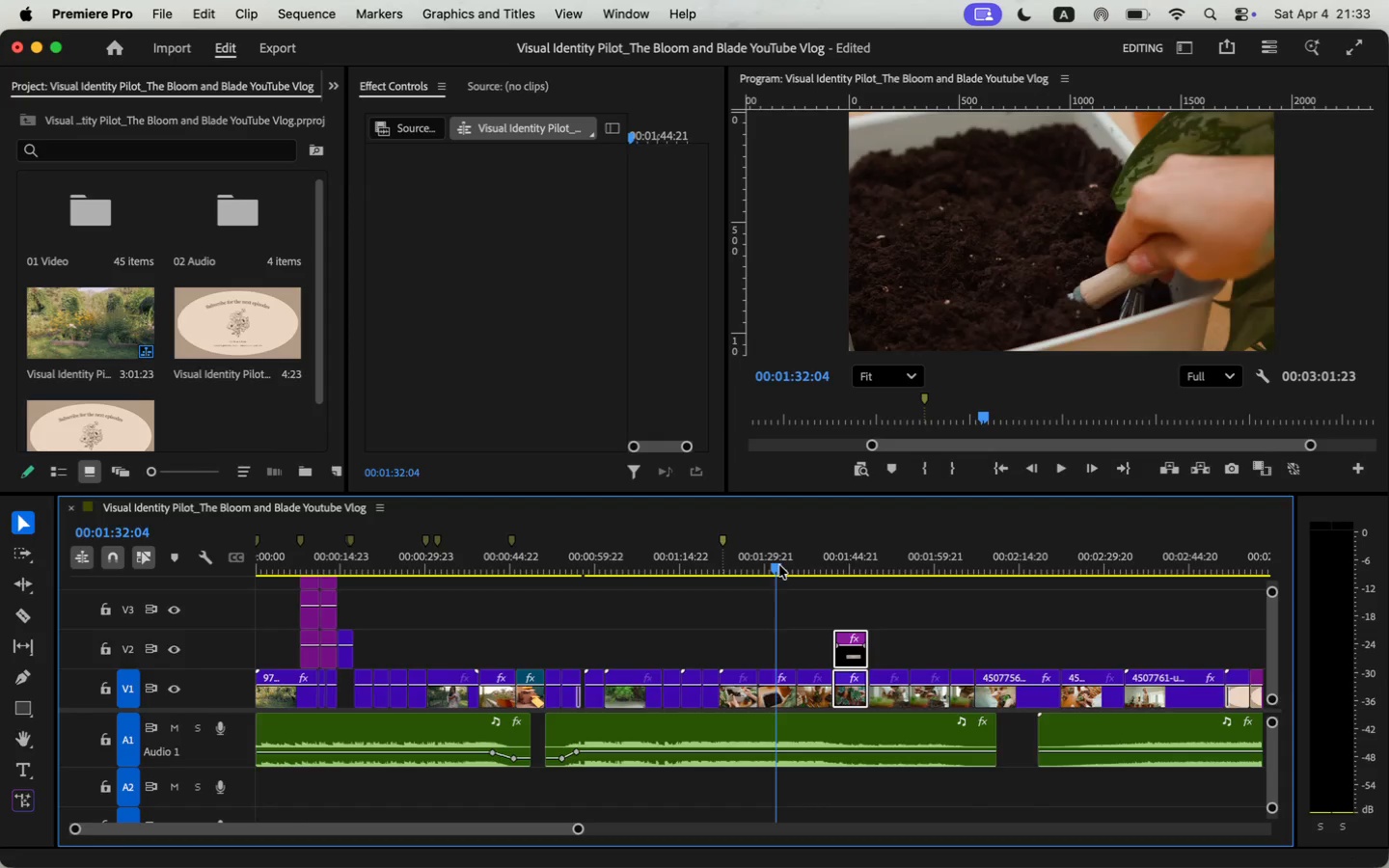 
key(Space)
 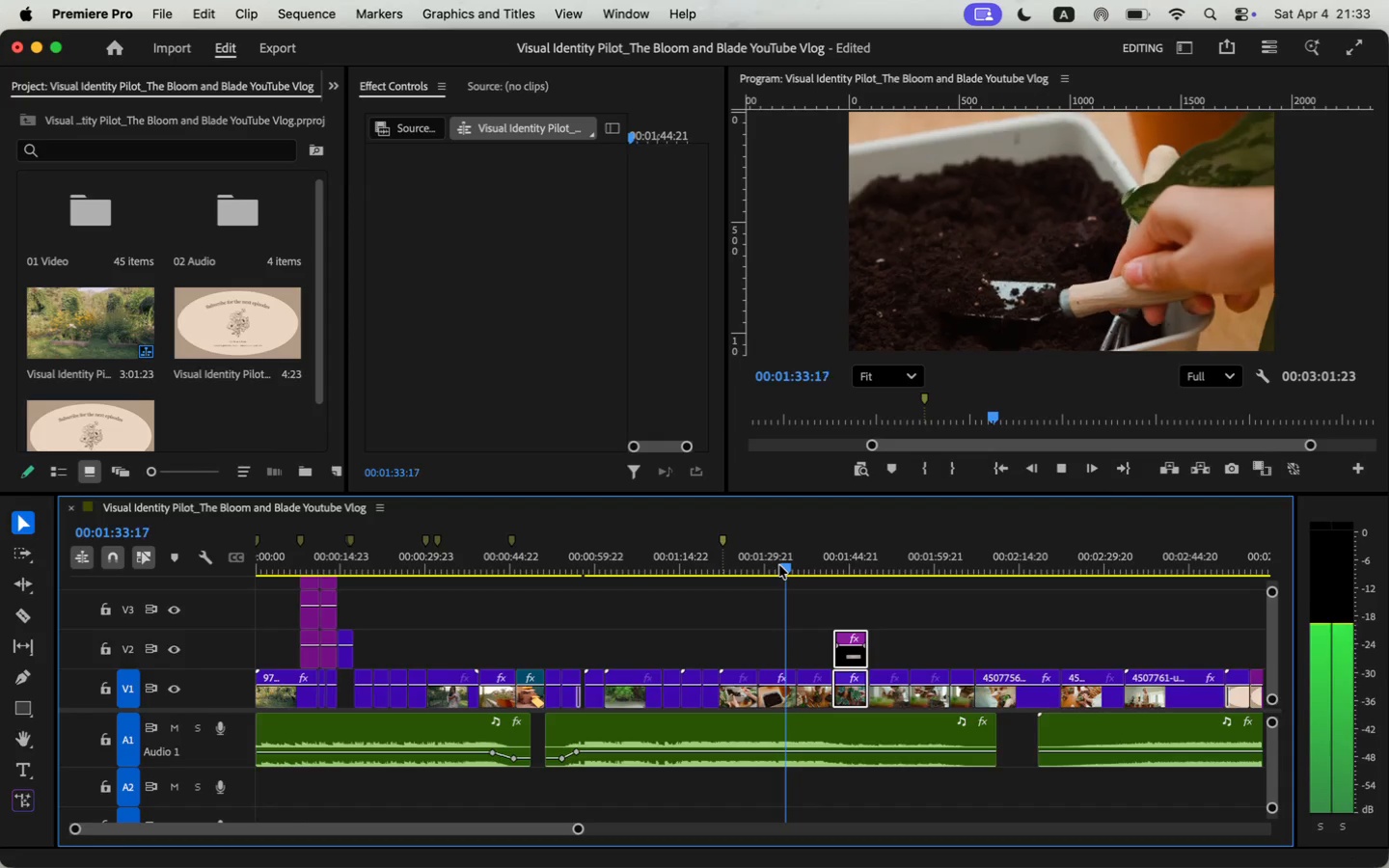 
key(Space)
 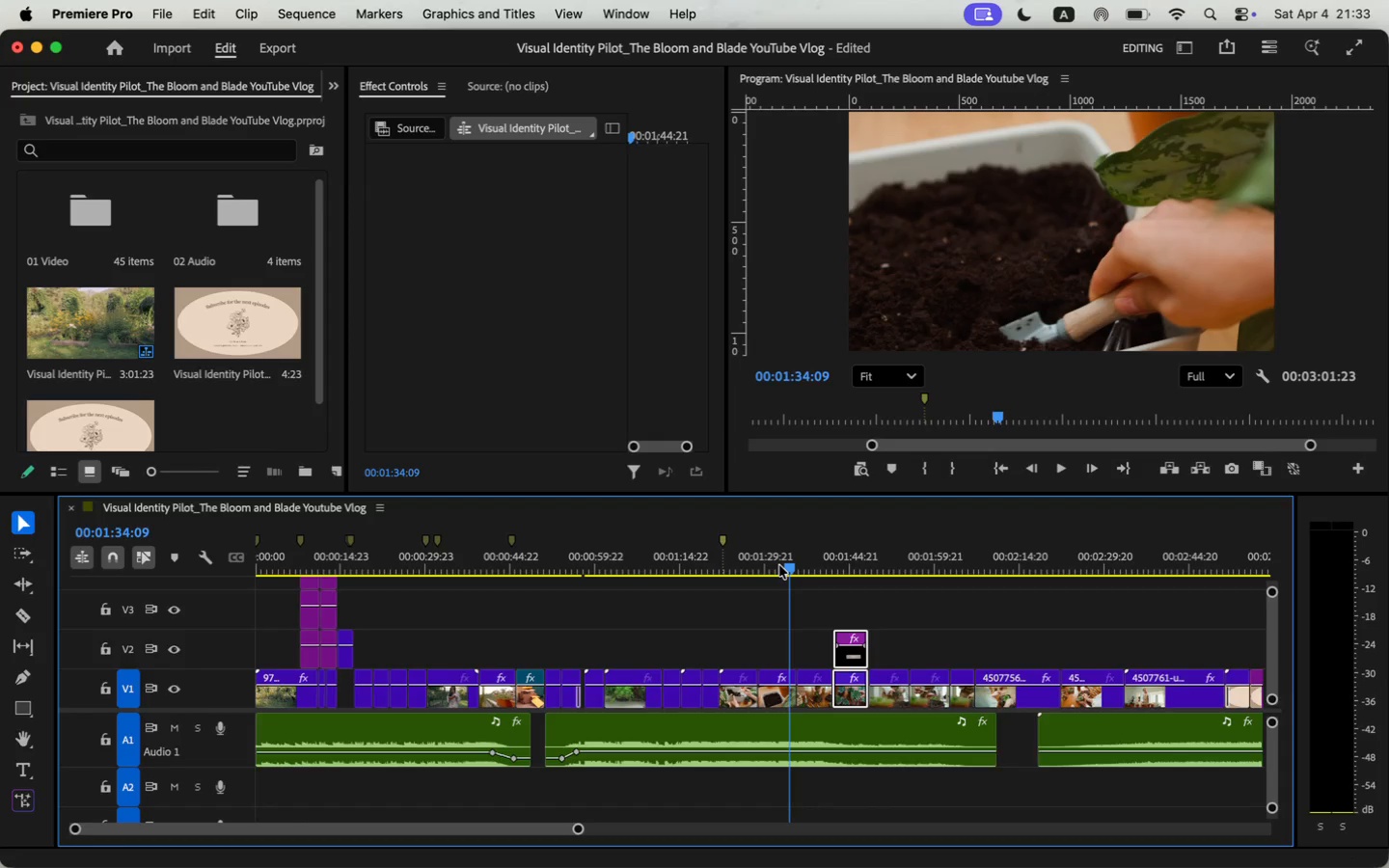 
key(M)
 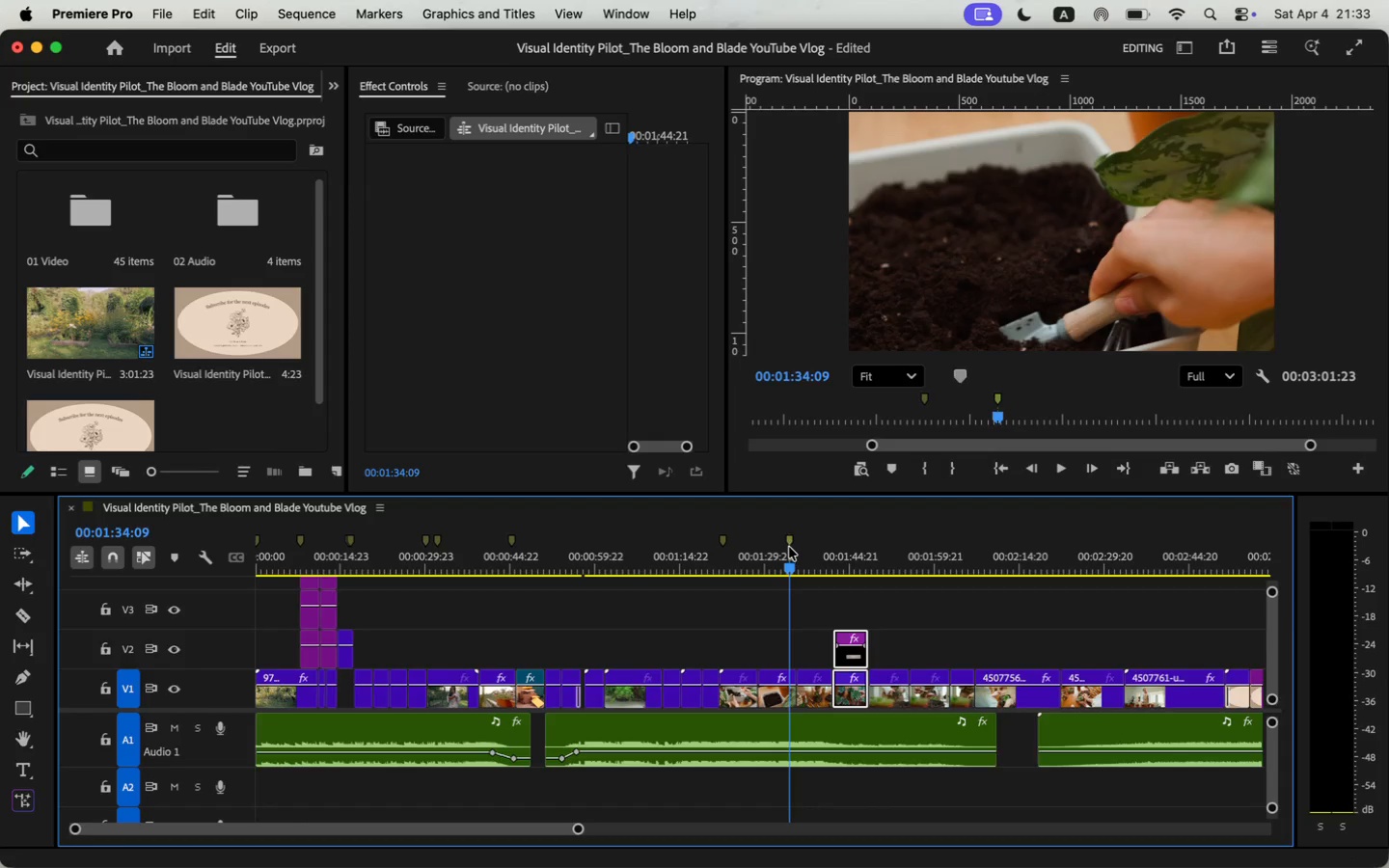 
double_click([790, 542])
 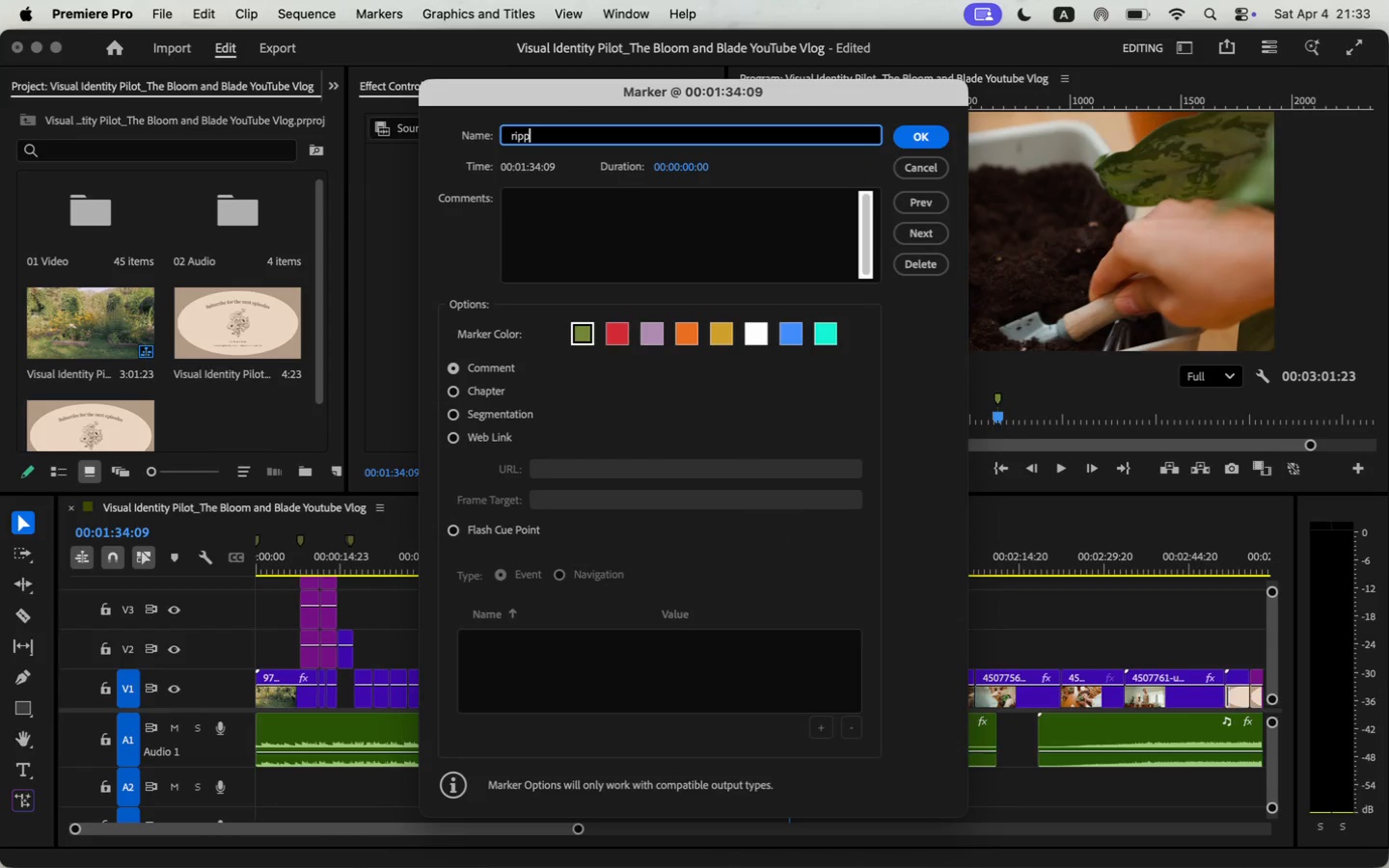 
type(ripping)
 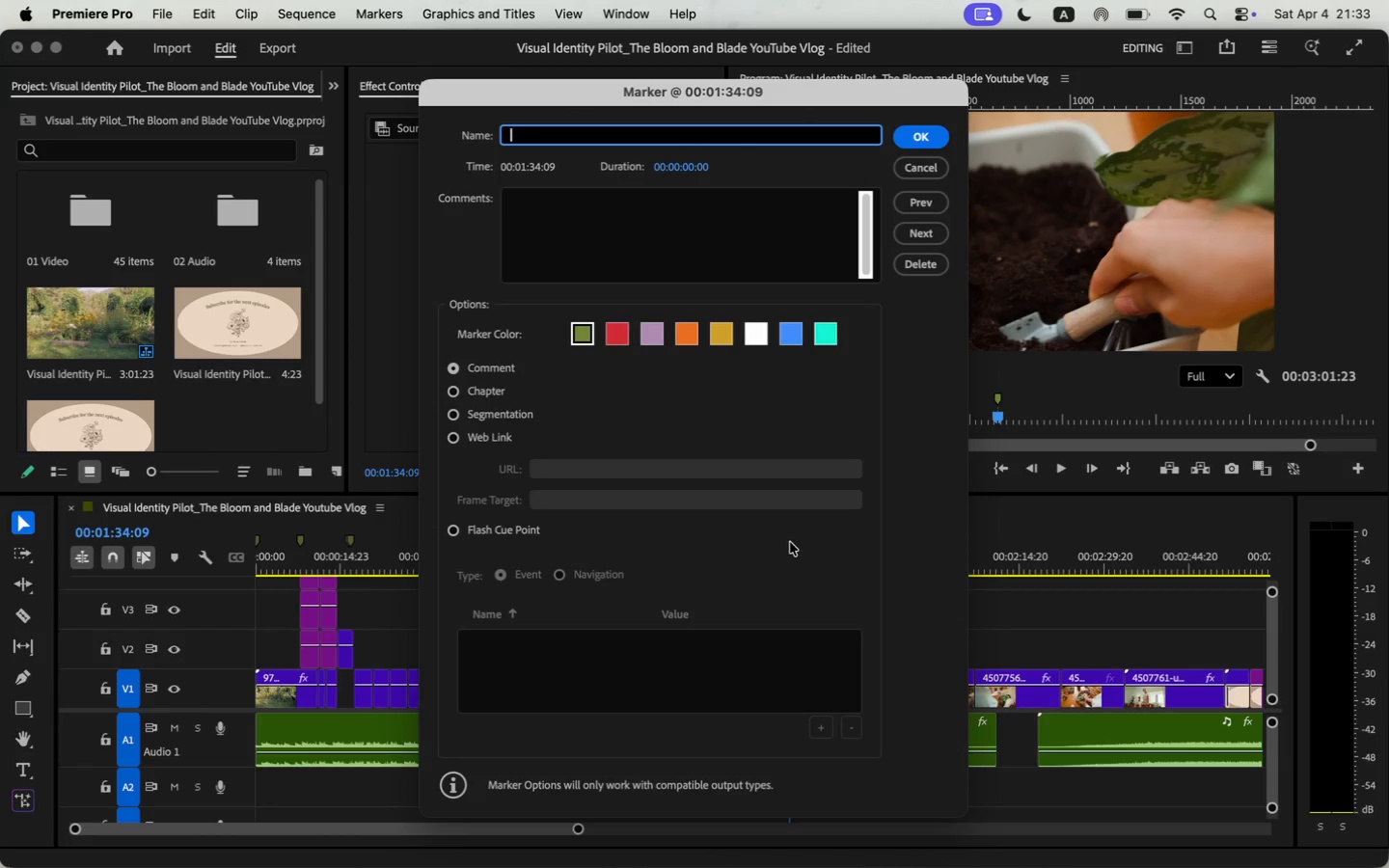 
key(Enter)
 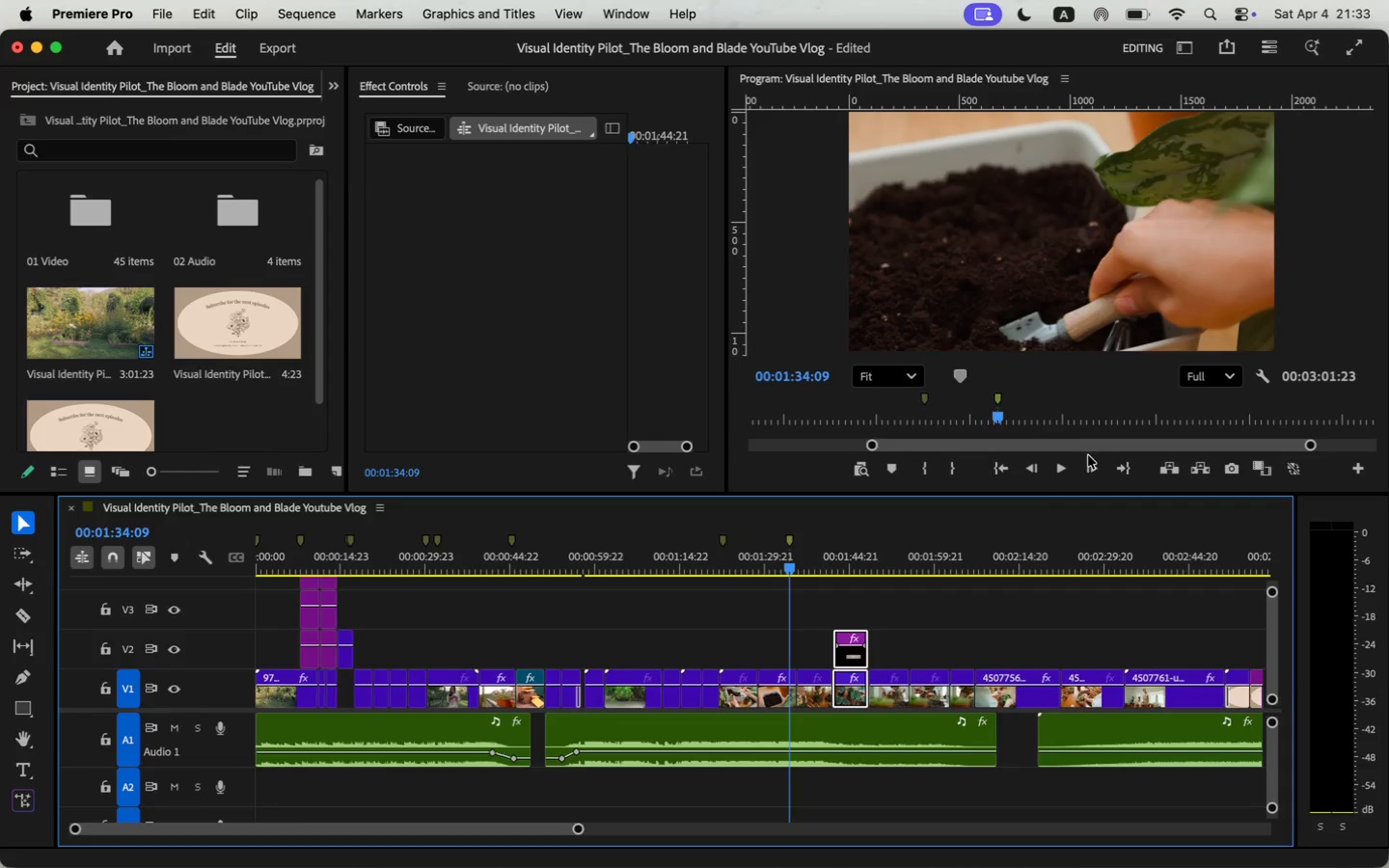 
left_click([1065, 467])
 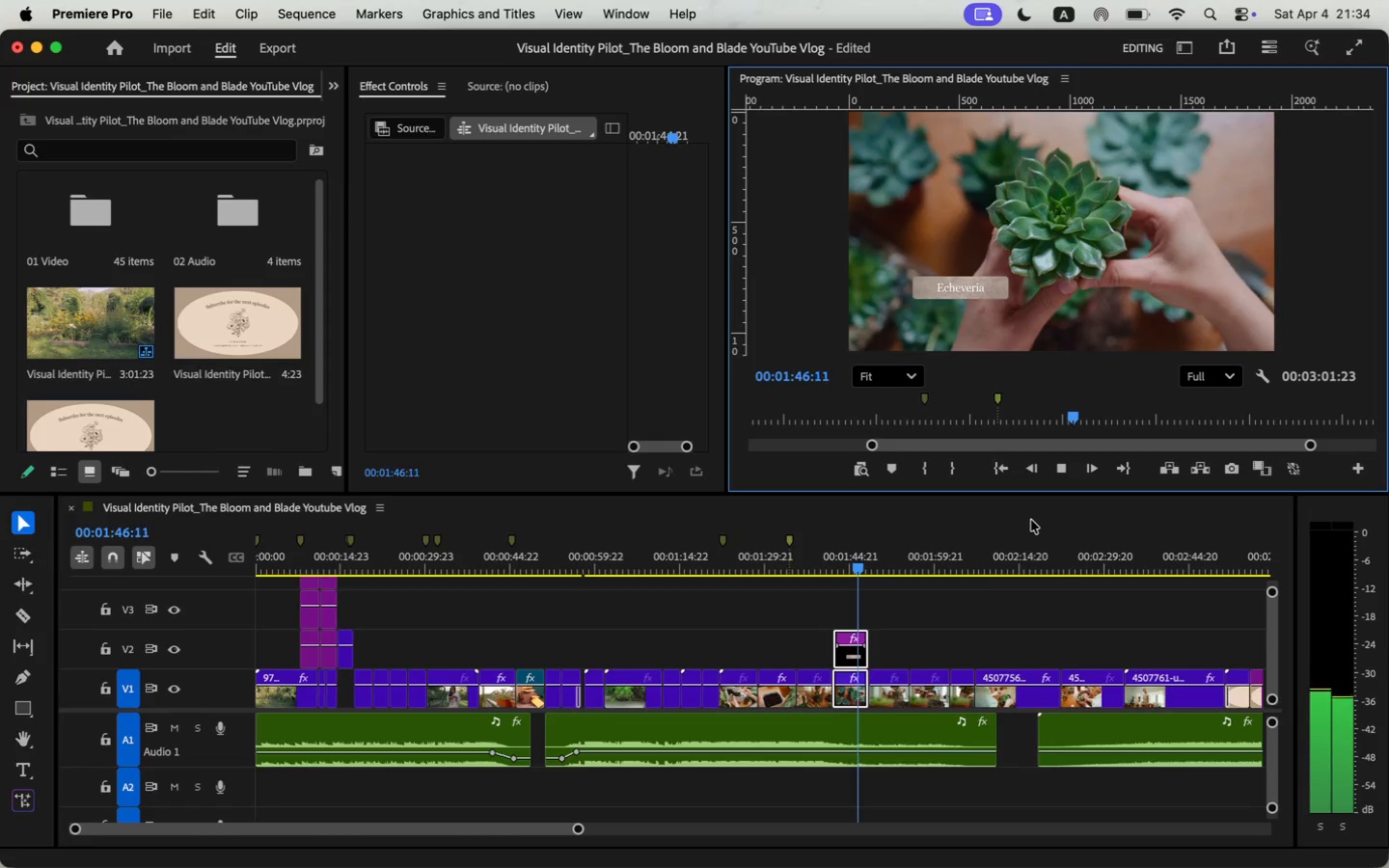 
wait(17.23)
 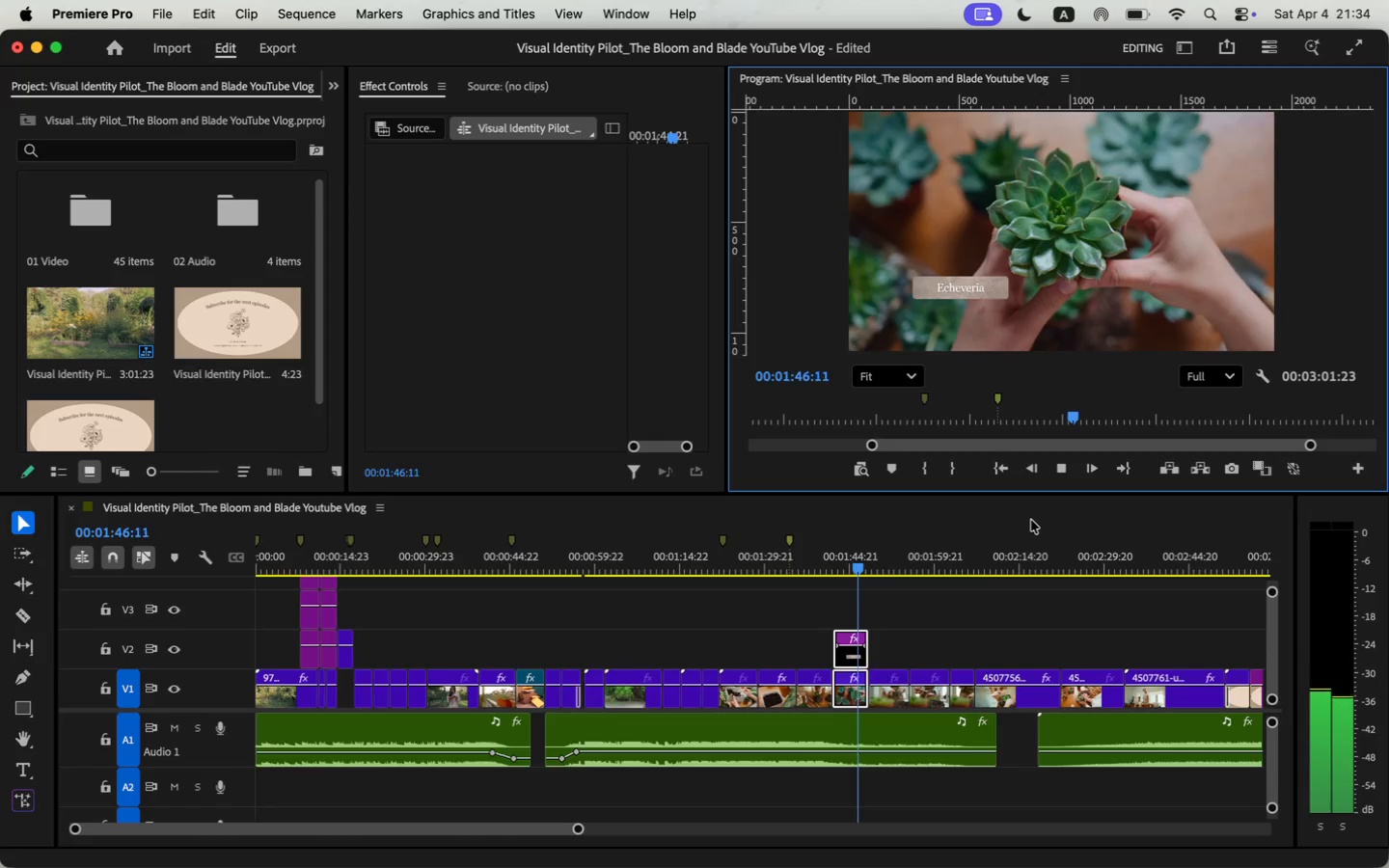 
left_click([886, 703])
 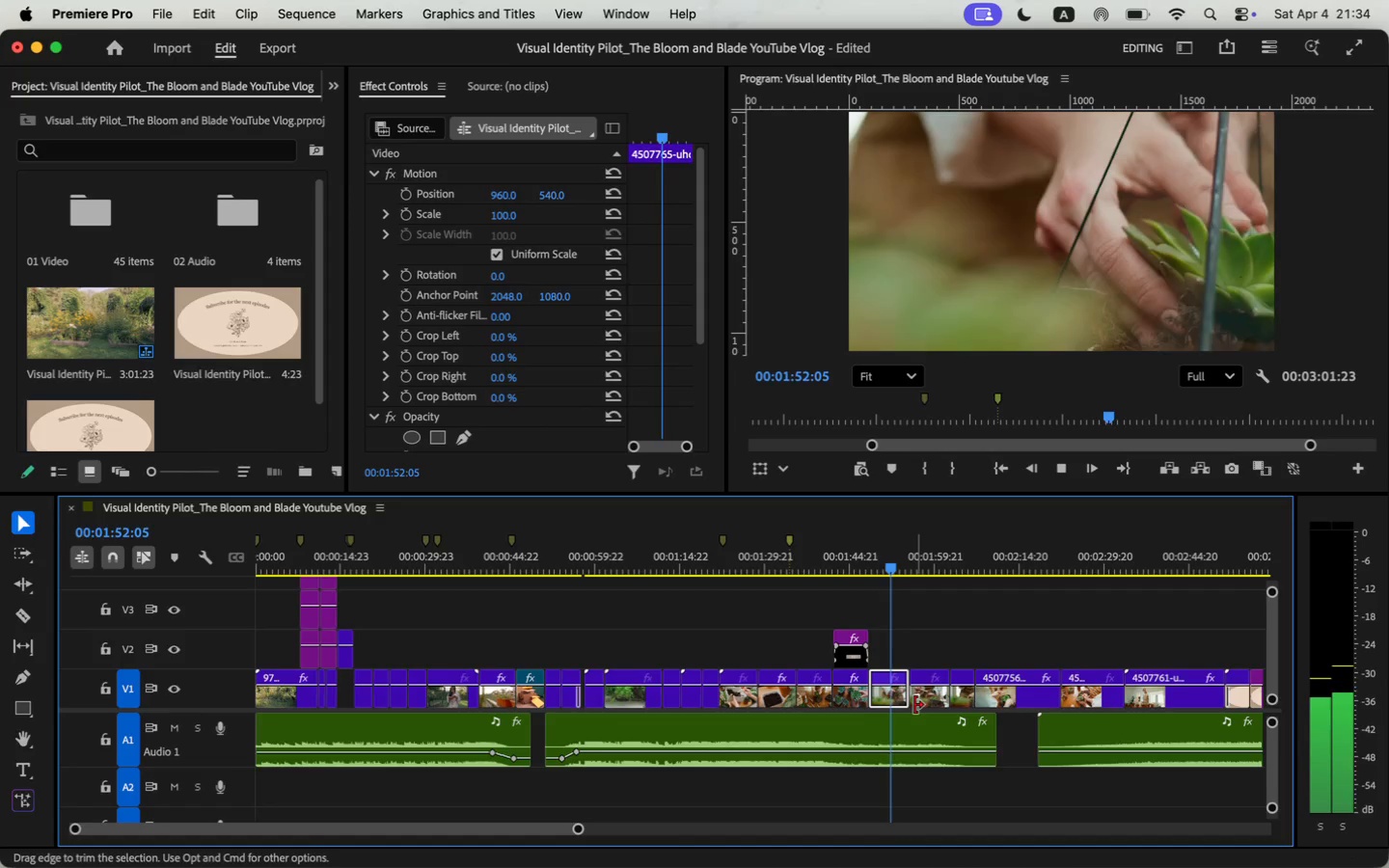 
key(Space)
 